 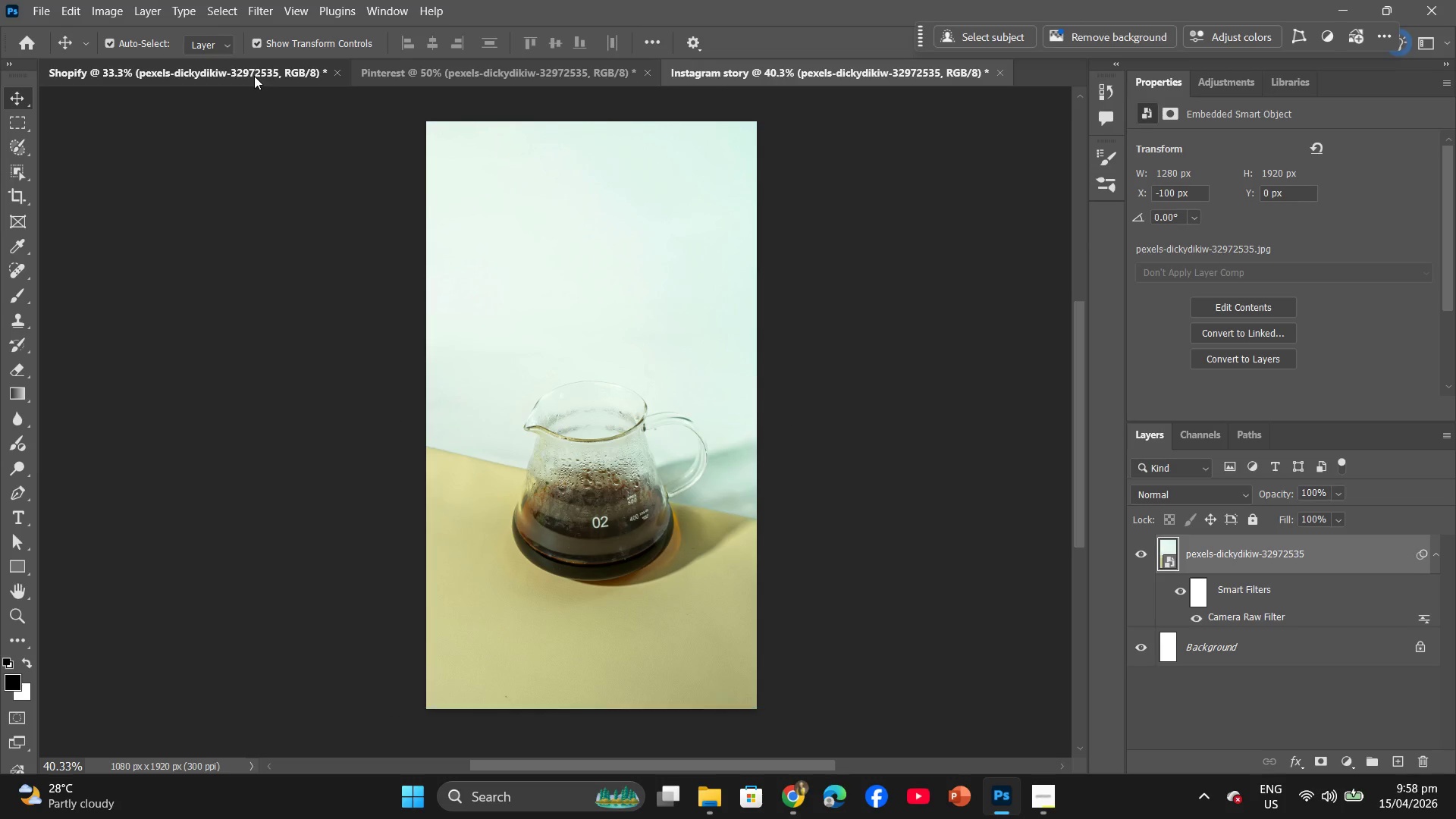 
left_click([444, 80])
 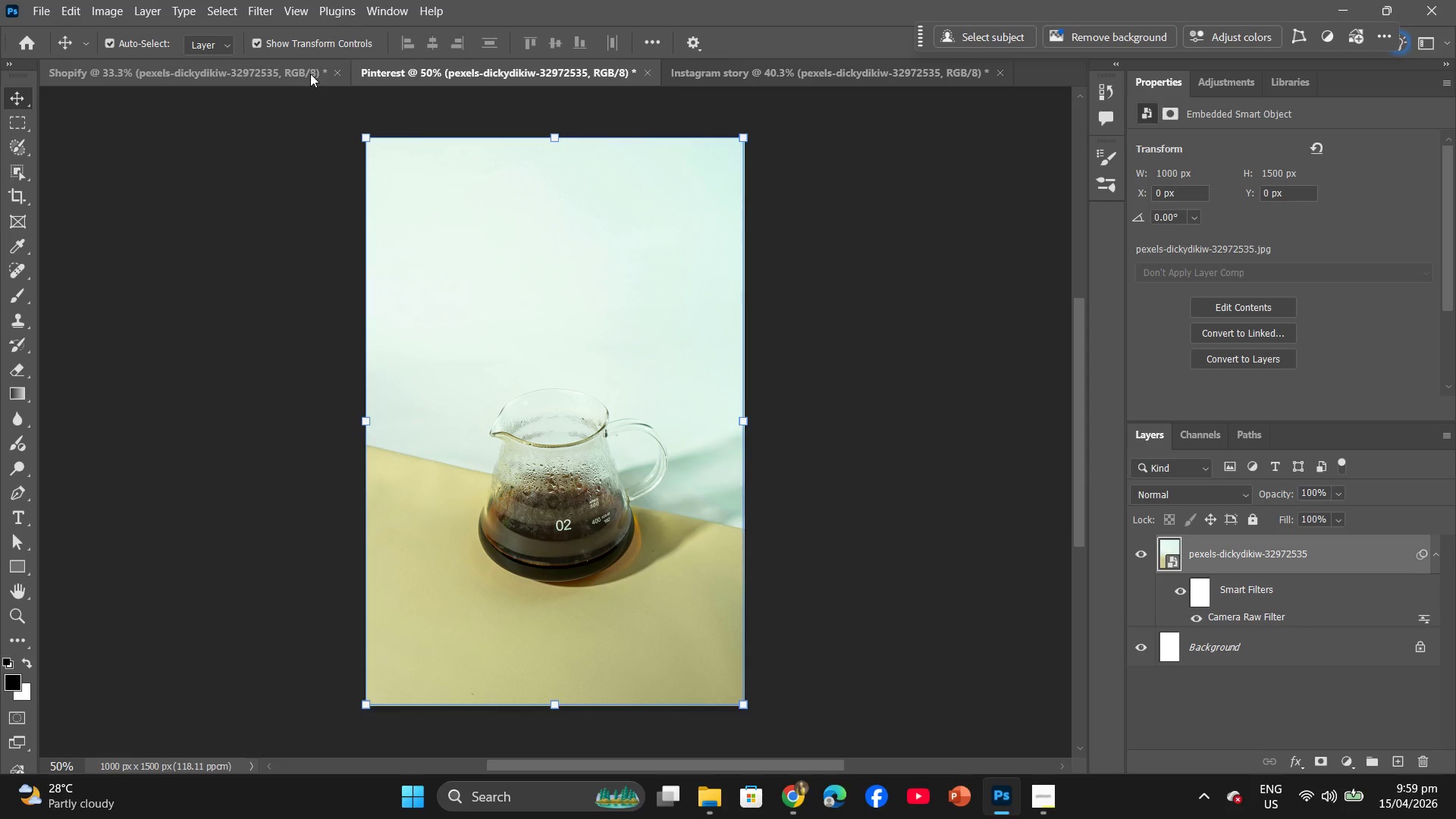 
left_click([309, 74])
 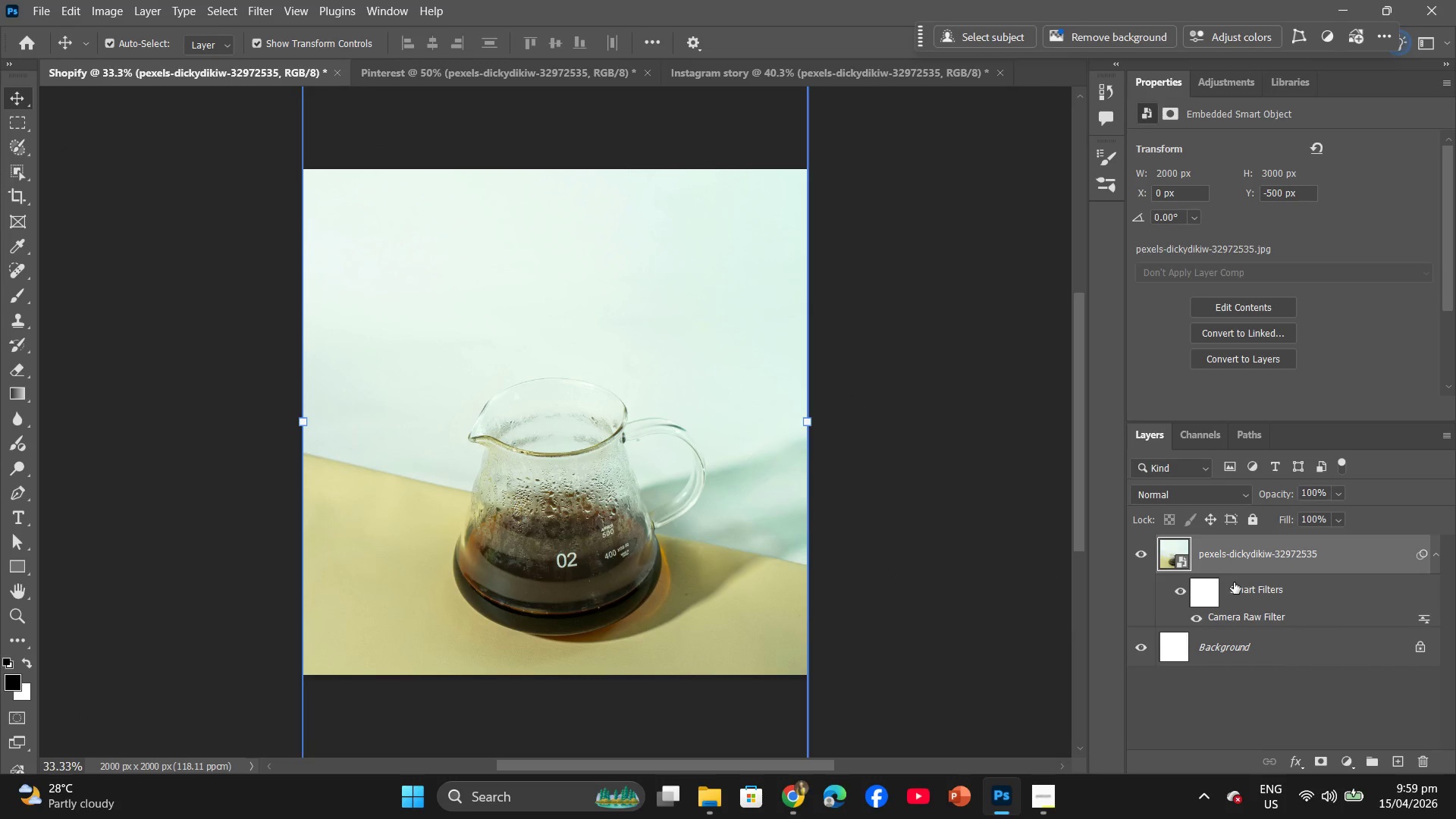 
right_click([1232, 557])
 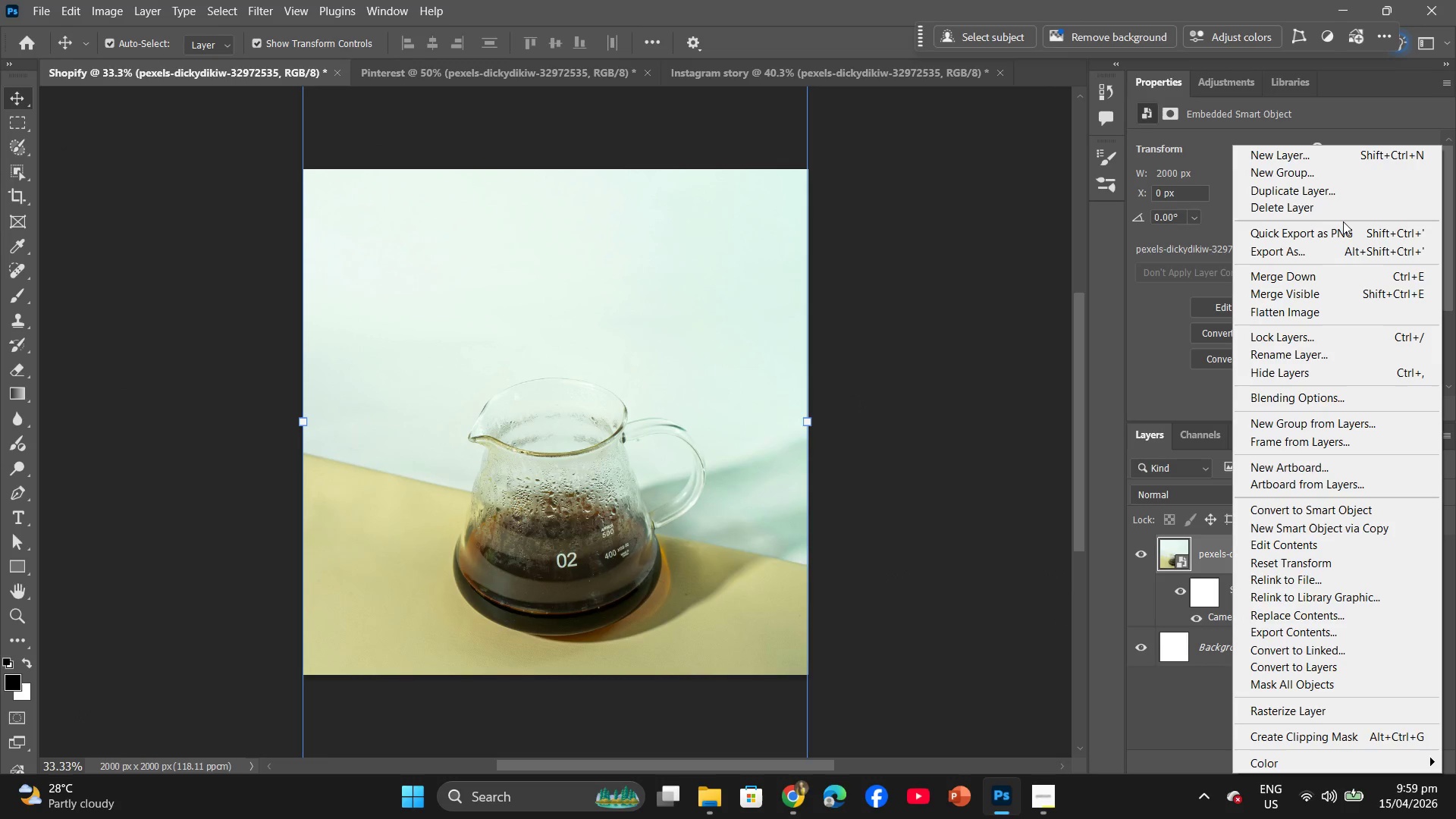 
left_click([1343, 207])
 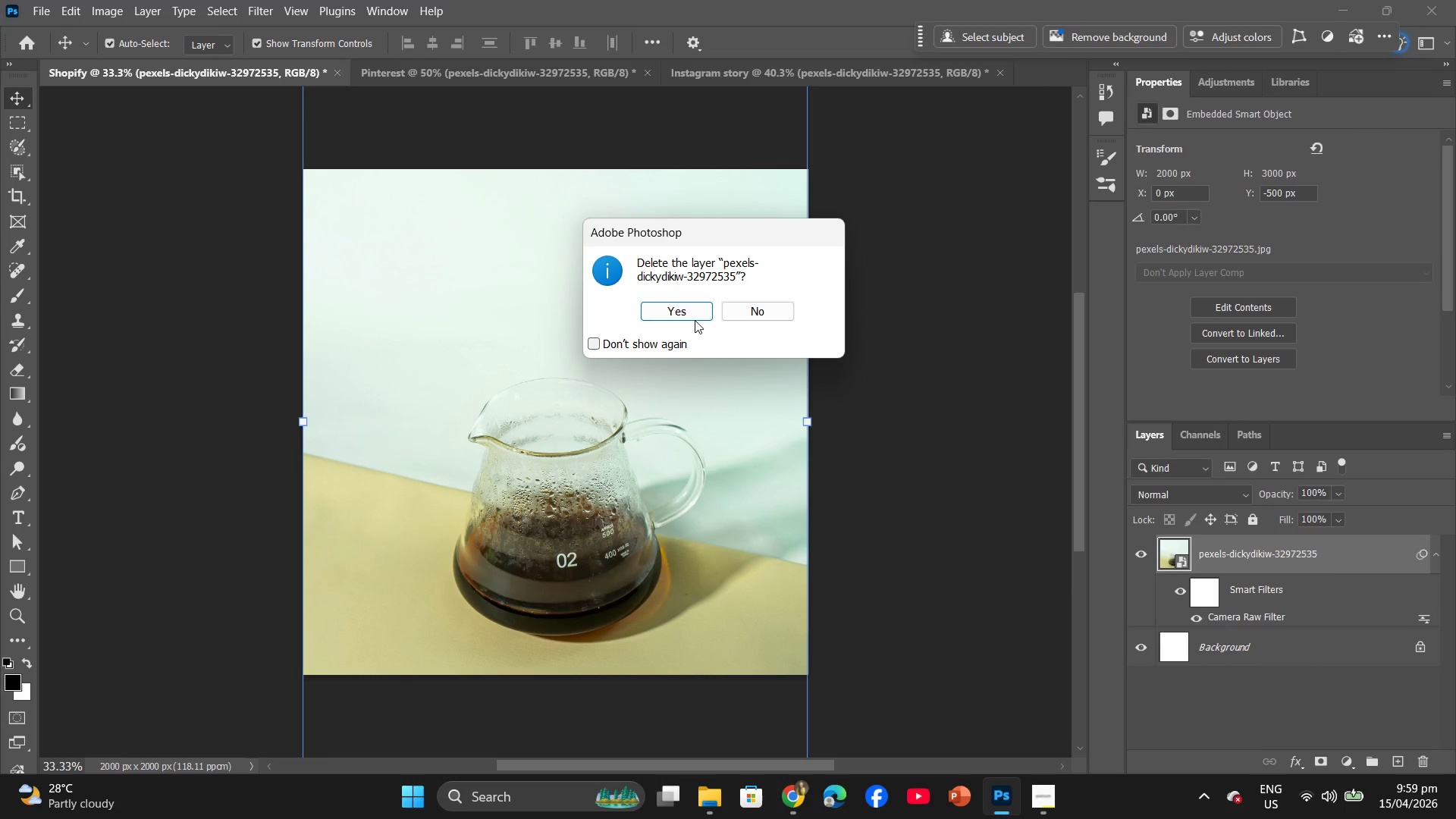 
left_click([692, 318])
 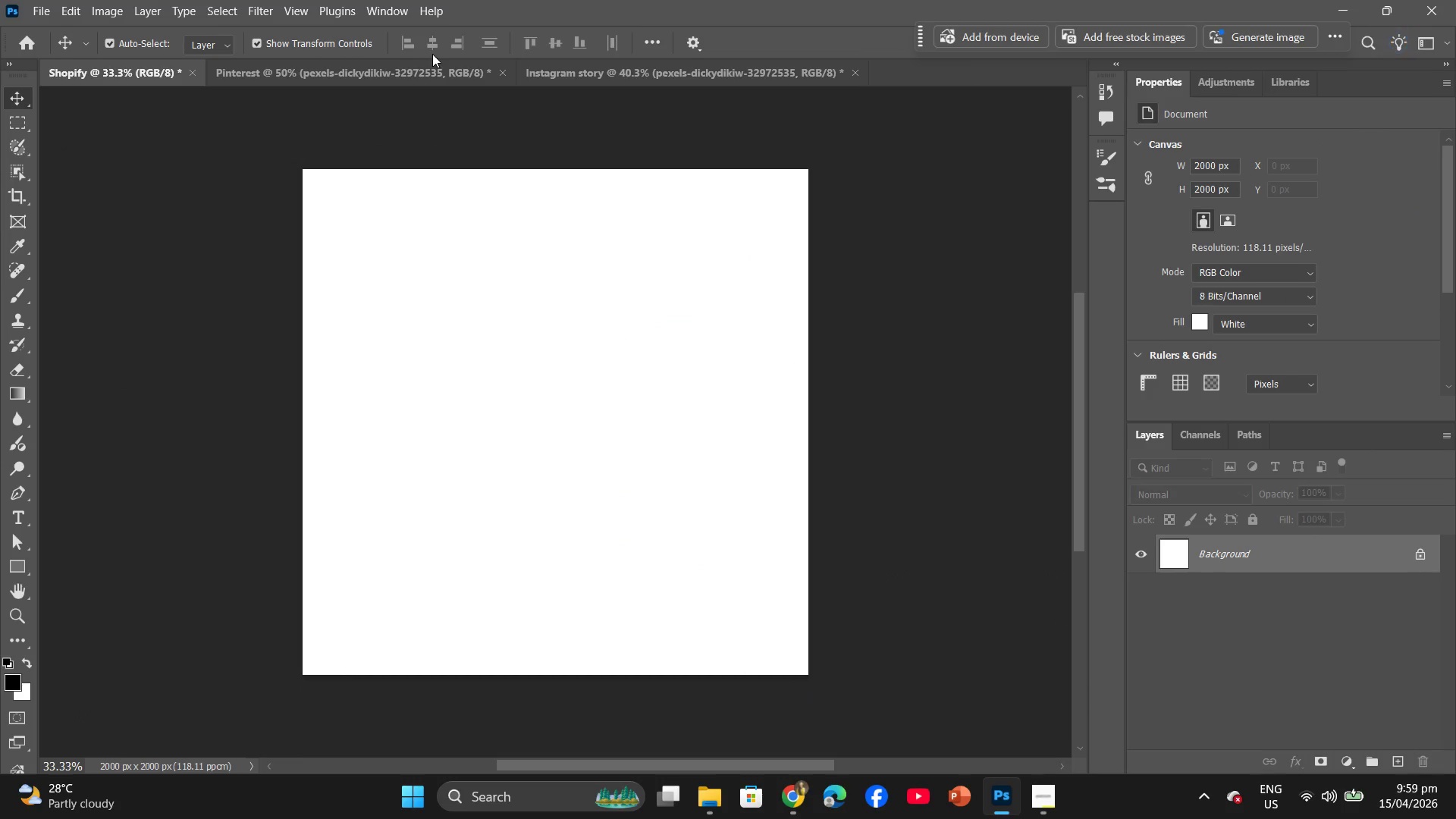 
left_click([429, 75])
 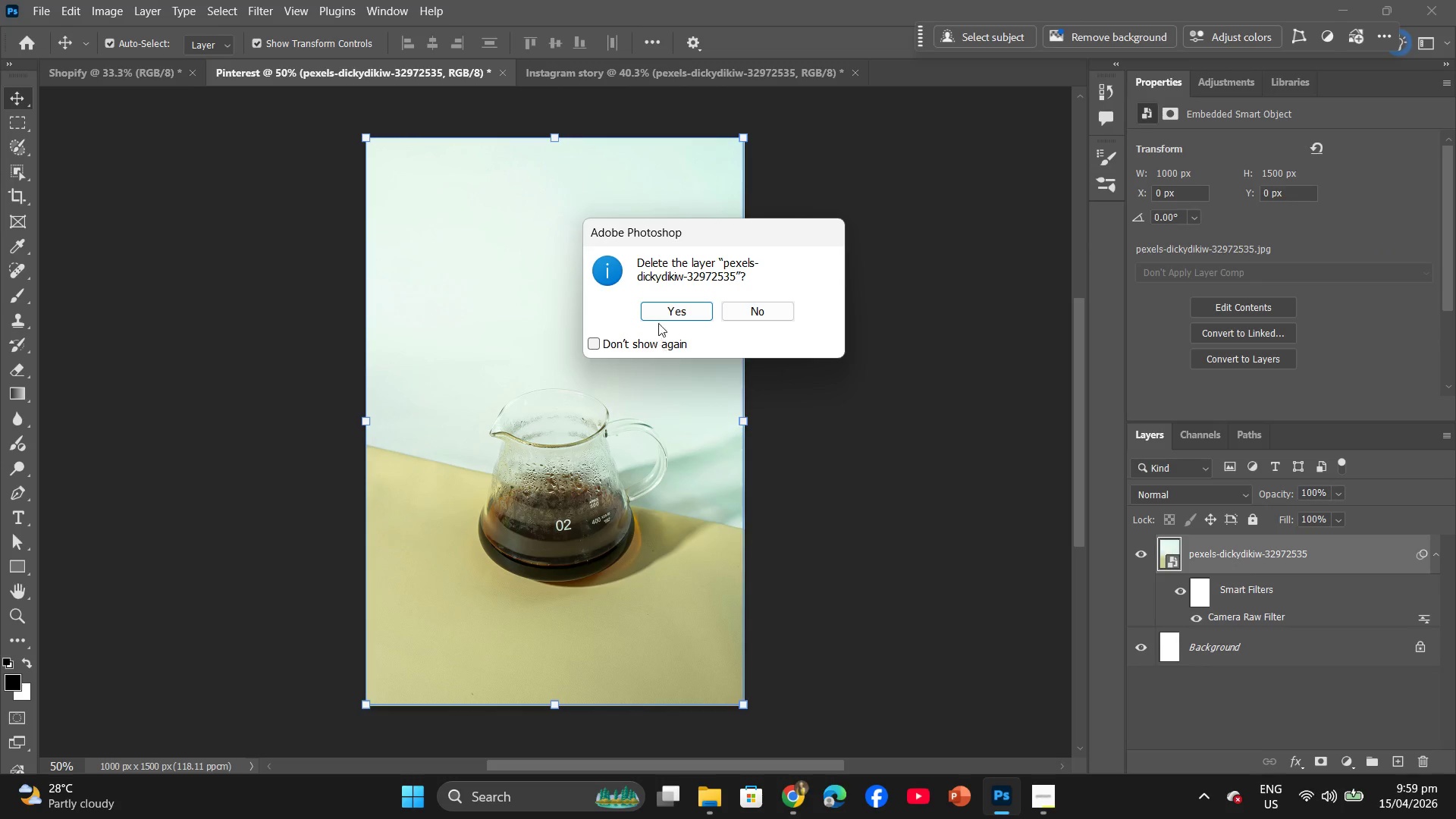 
left_click([553, 70])
 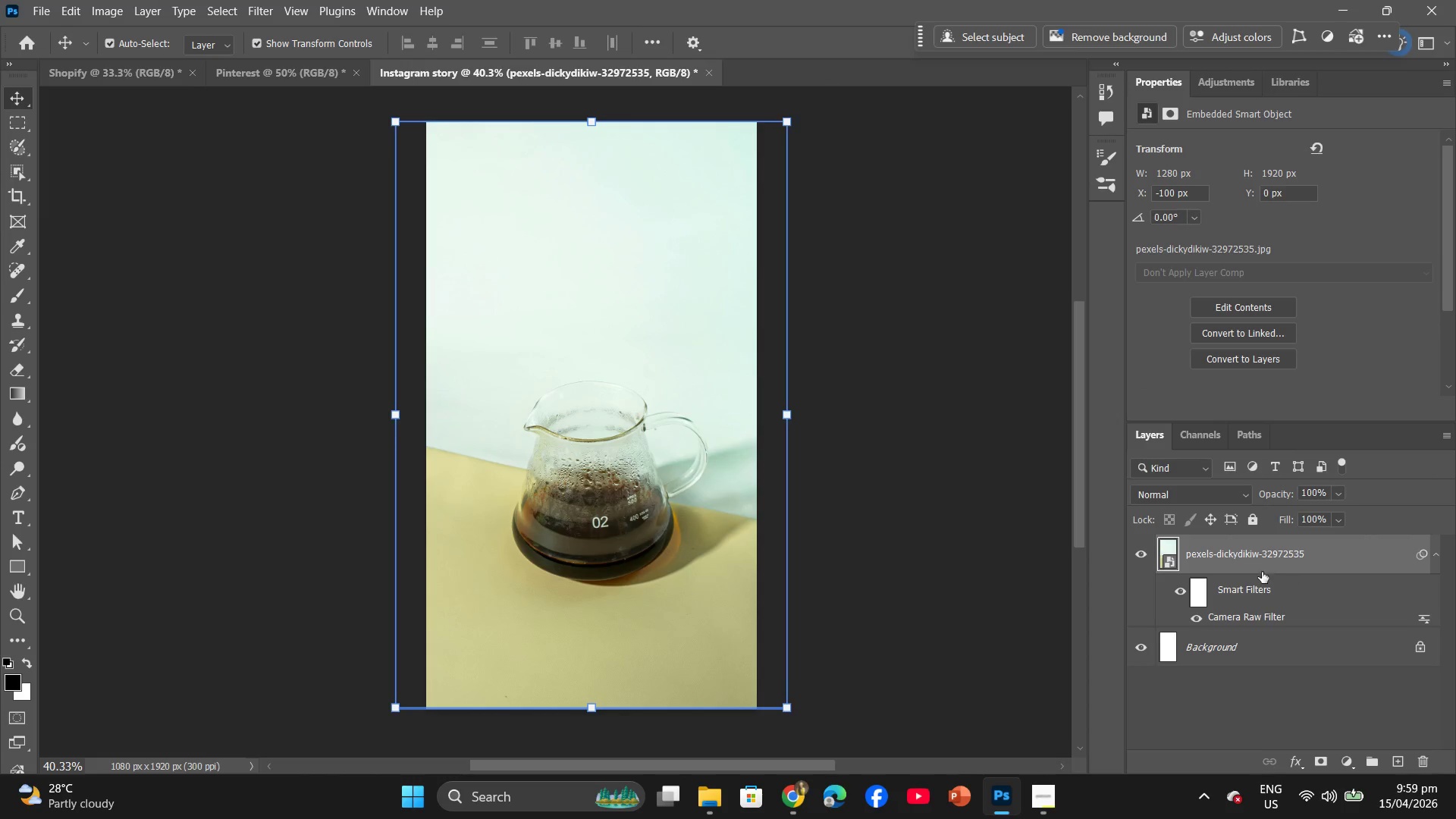 
right_click([1249, 562])
 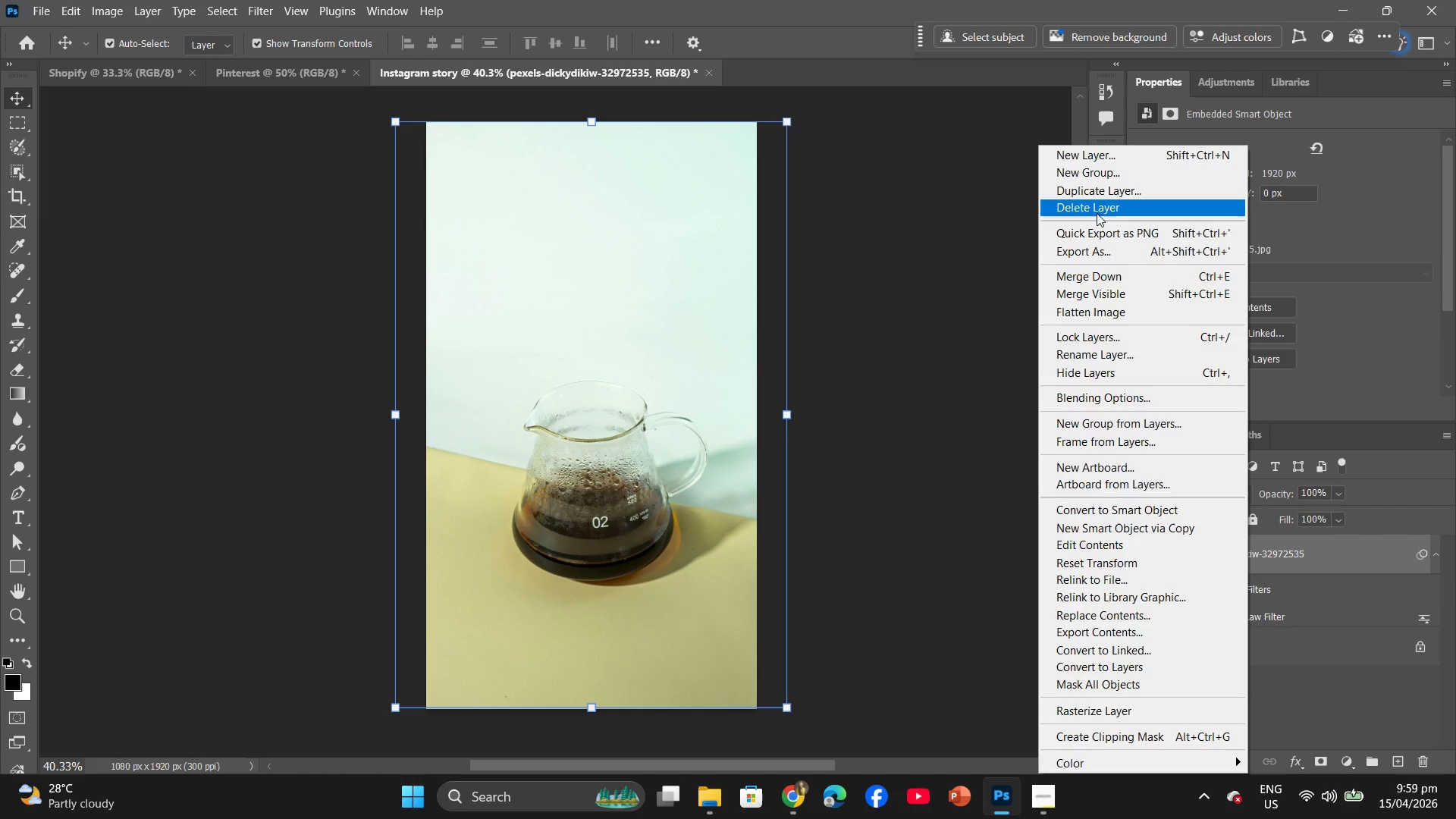 
left_click([1098, 206])
 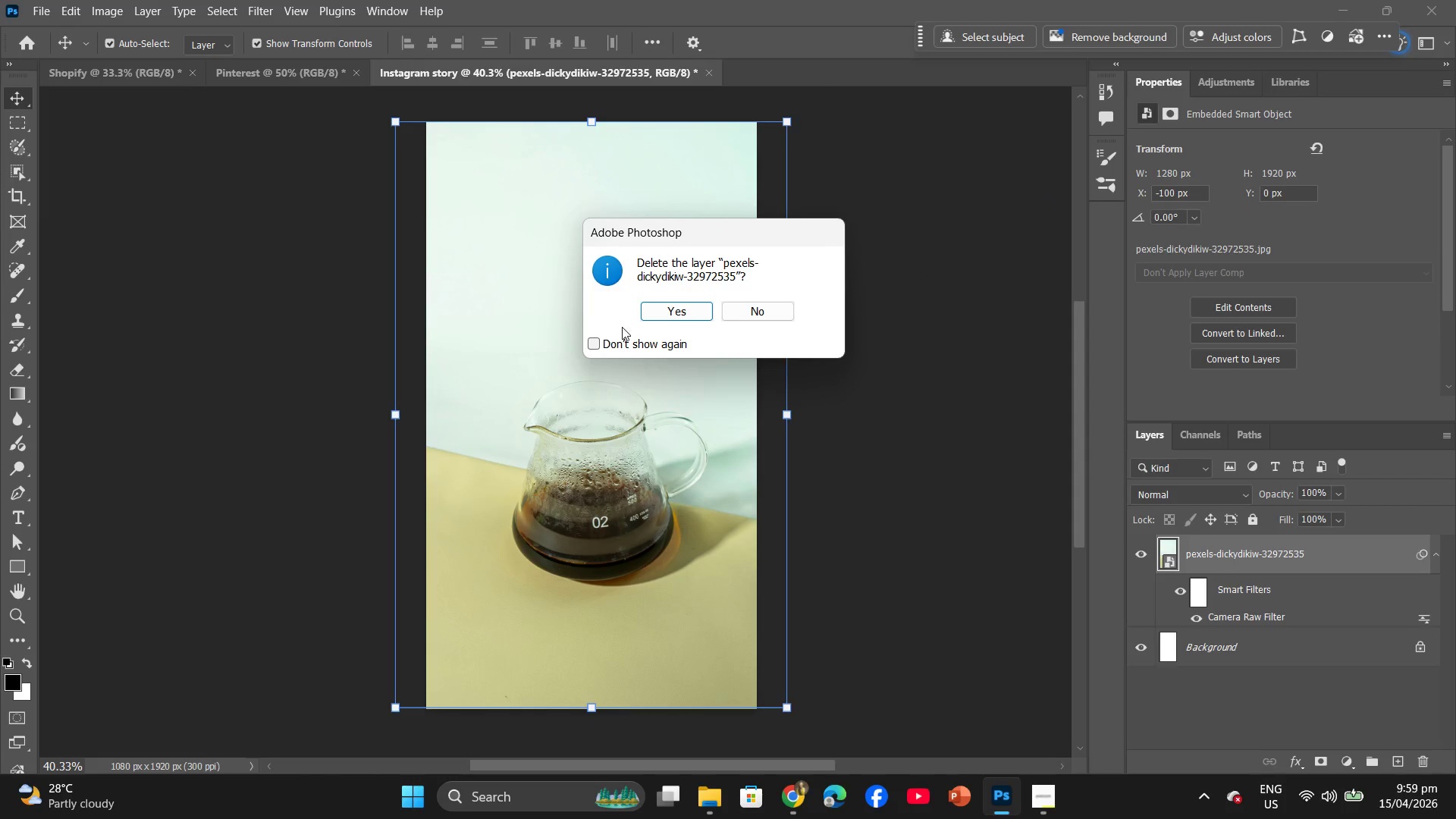 
left_click([689, 313])
 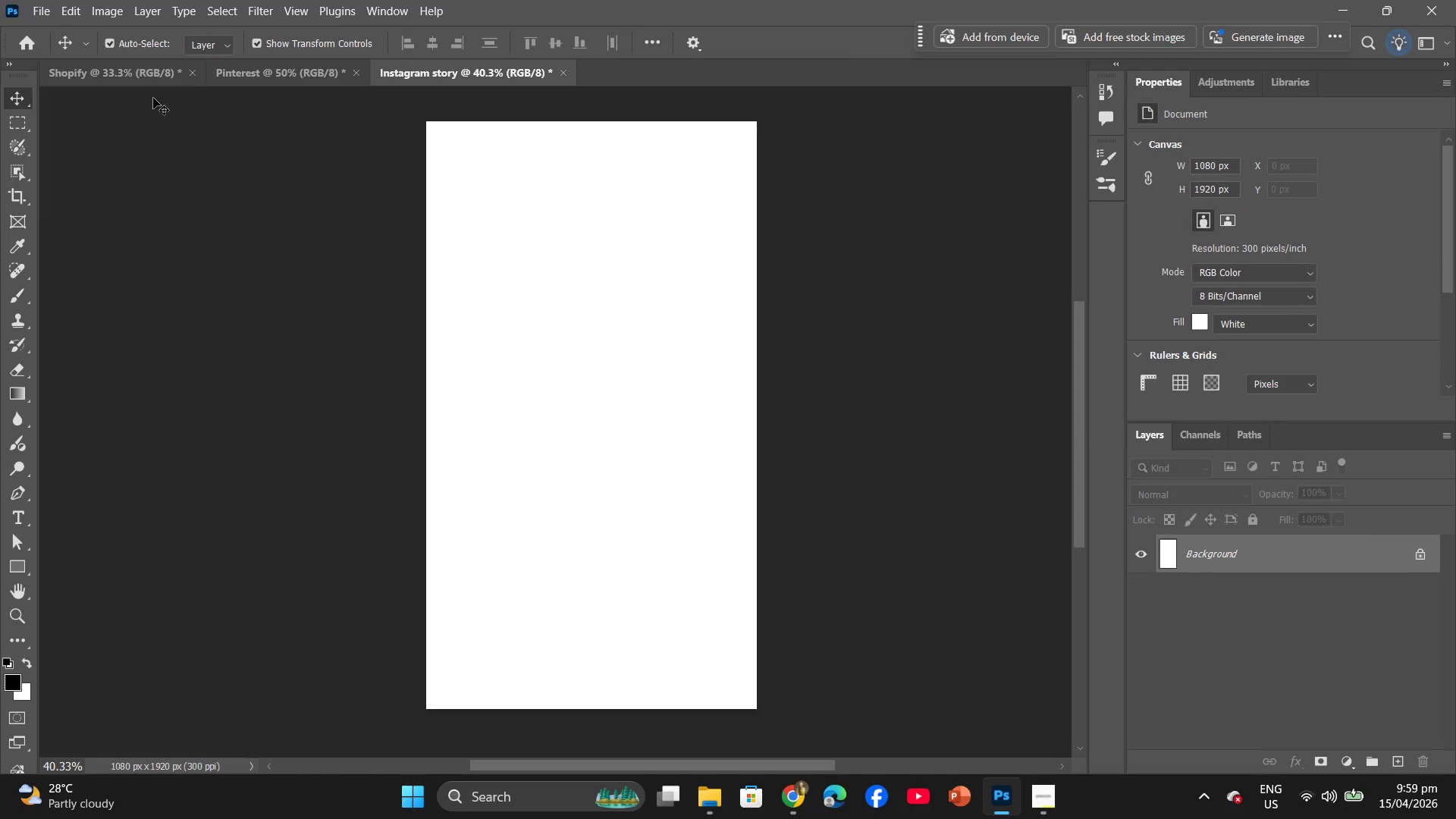 
left_click([101, 67])
 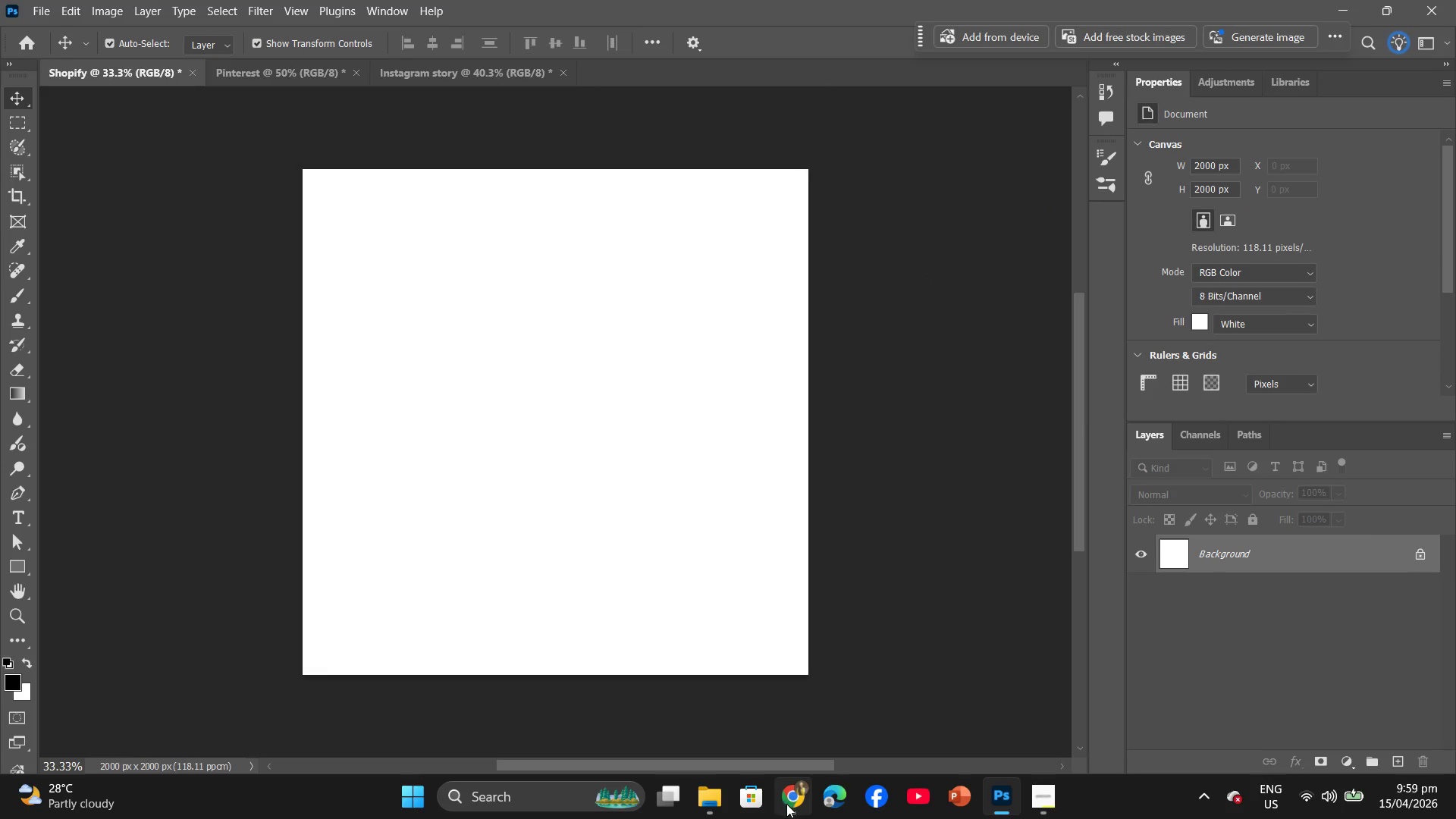 
left_click([790, 806])
 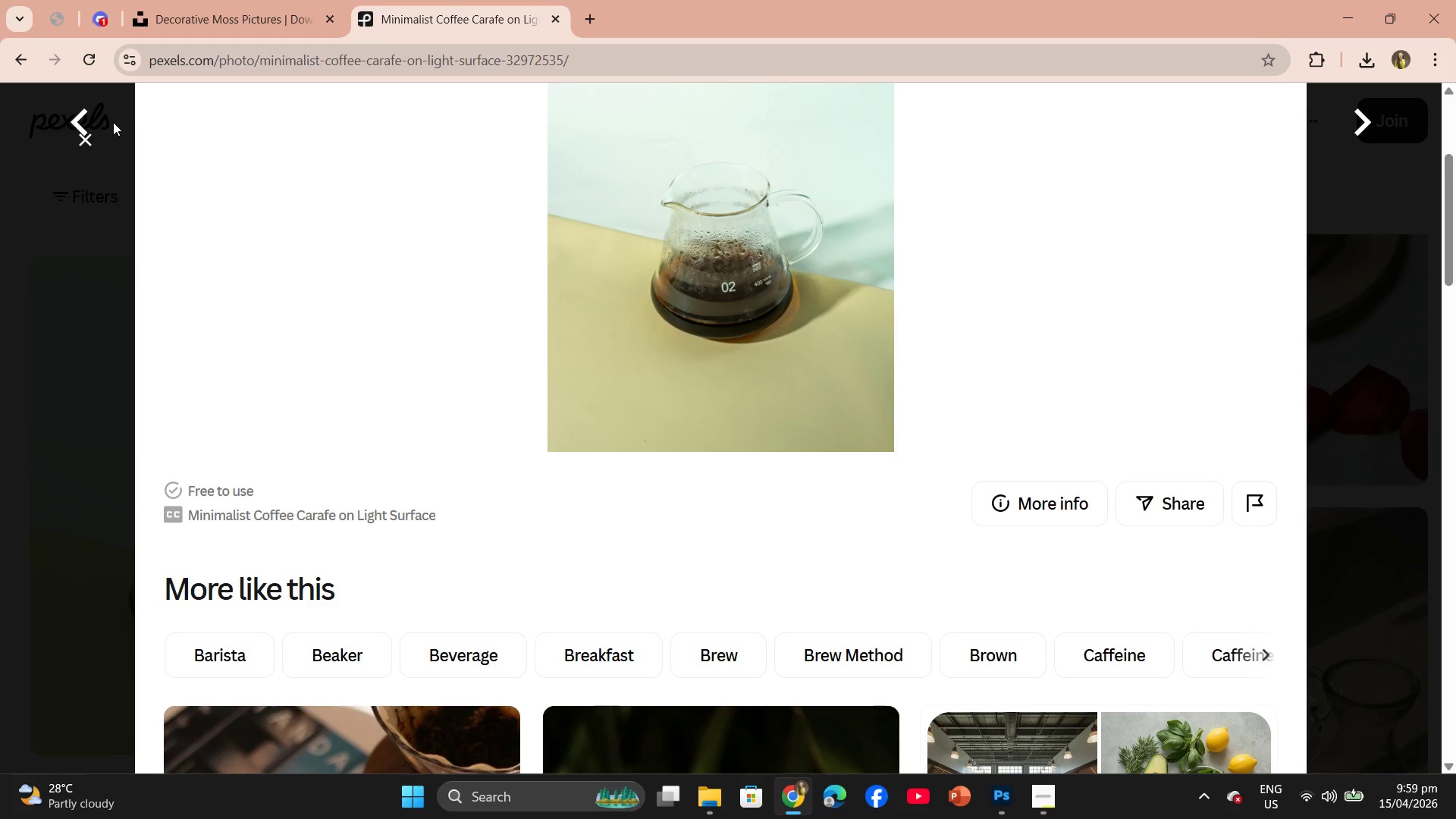 
left_click([86, 140])
 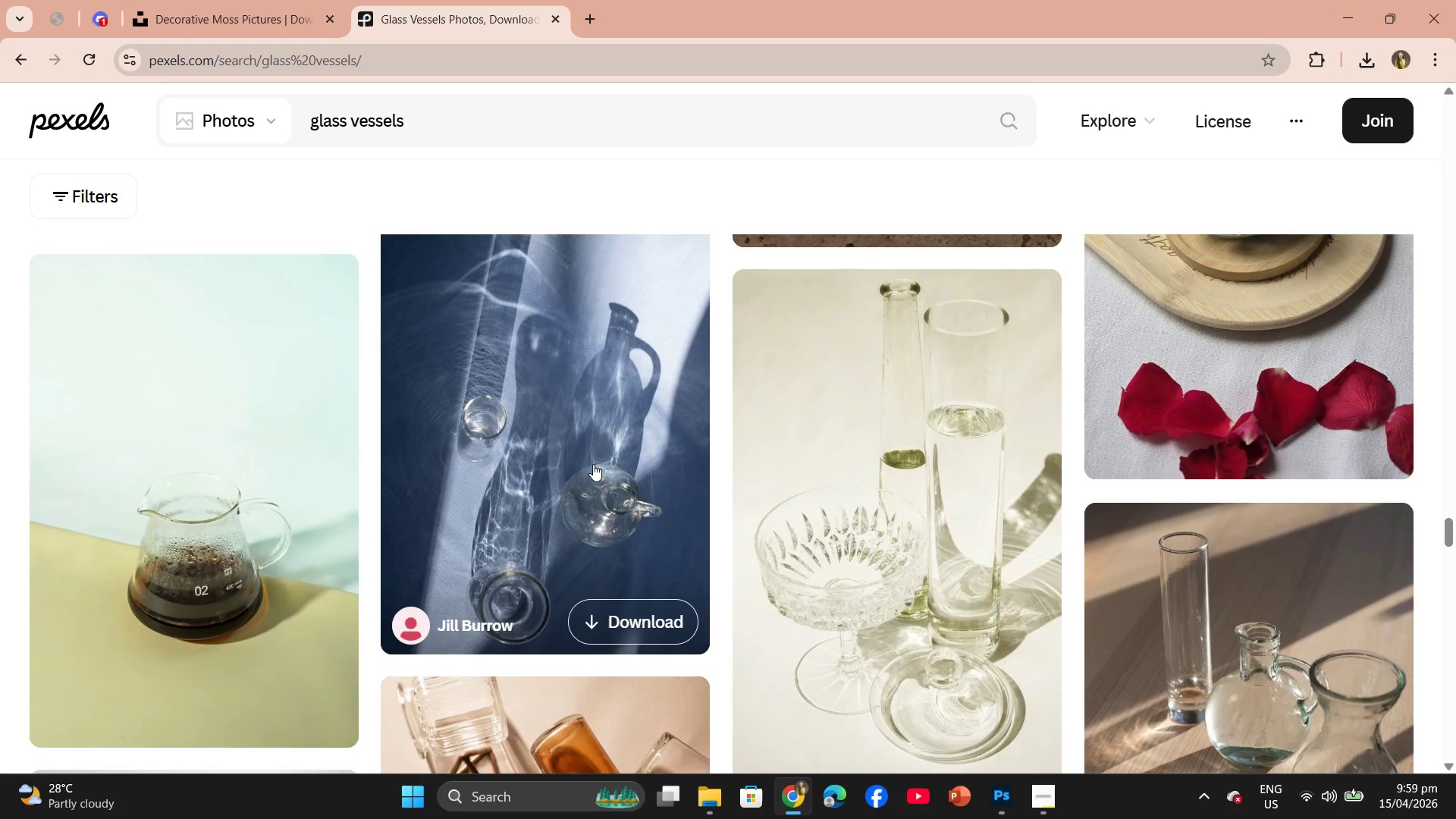 
scroll: coordinate [620, 488], scroll_direction: down, amount: 6.0
 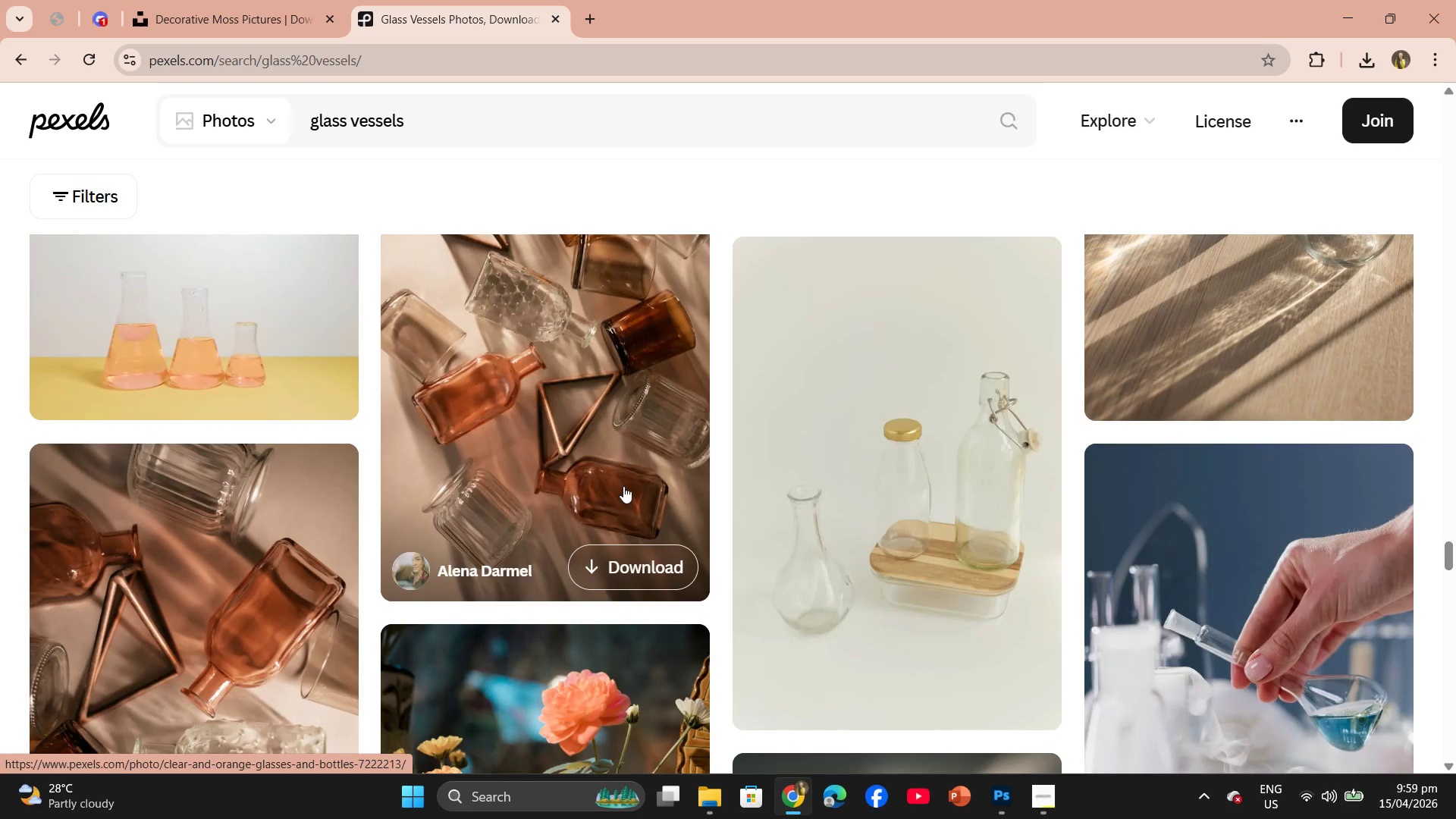 
scroll: coordinate [585, 504], scroll_direction: up, amount: 32.0
 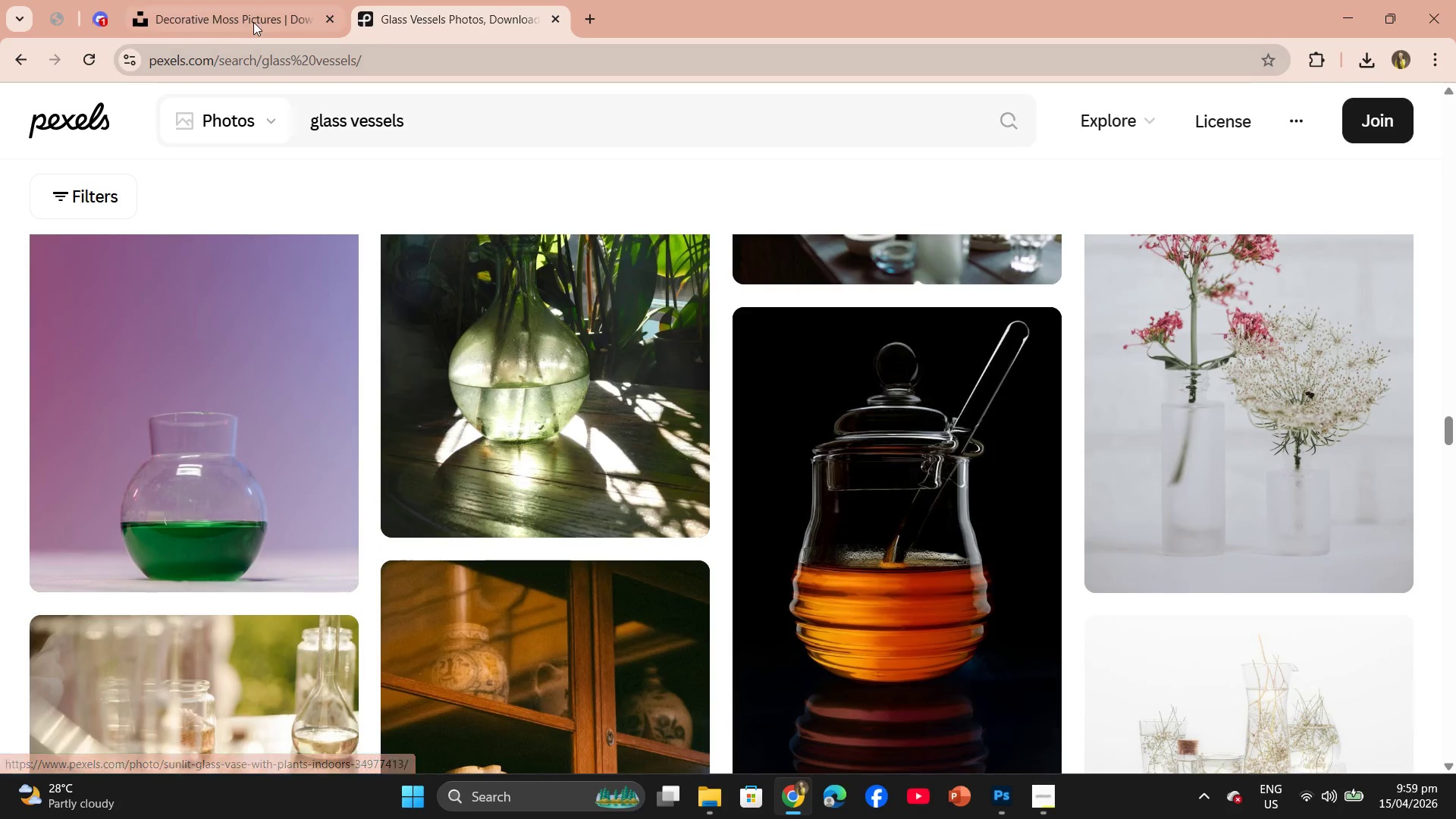 
left_click([248, 13])
 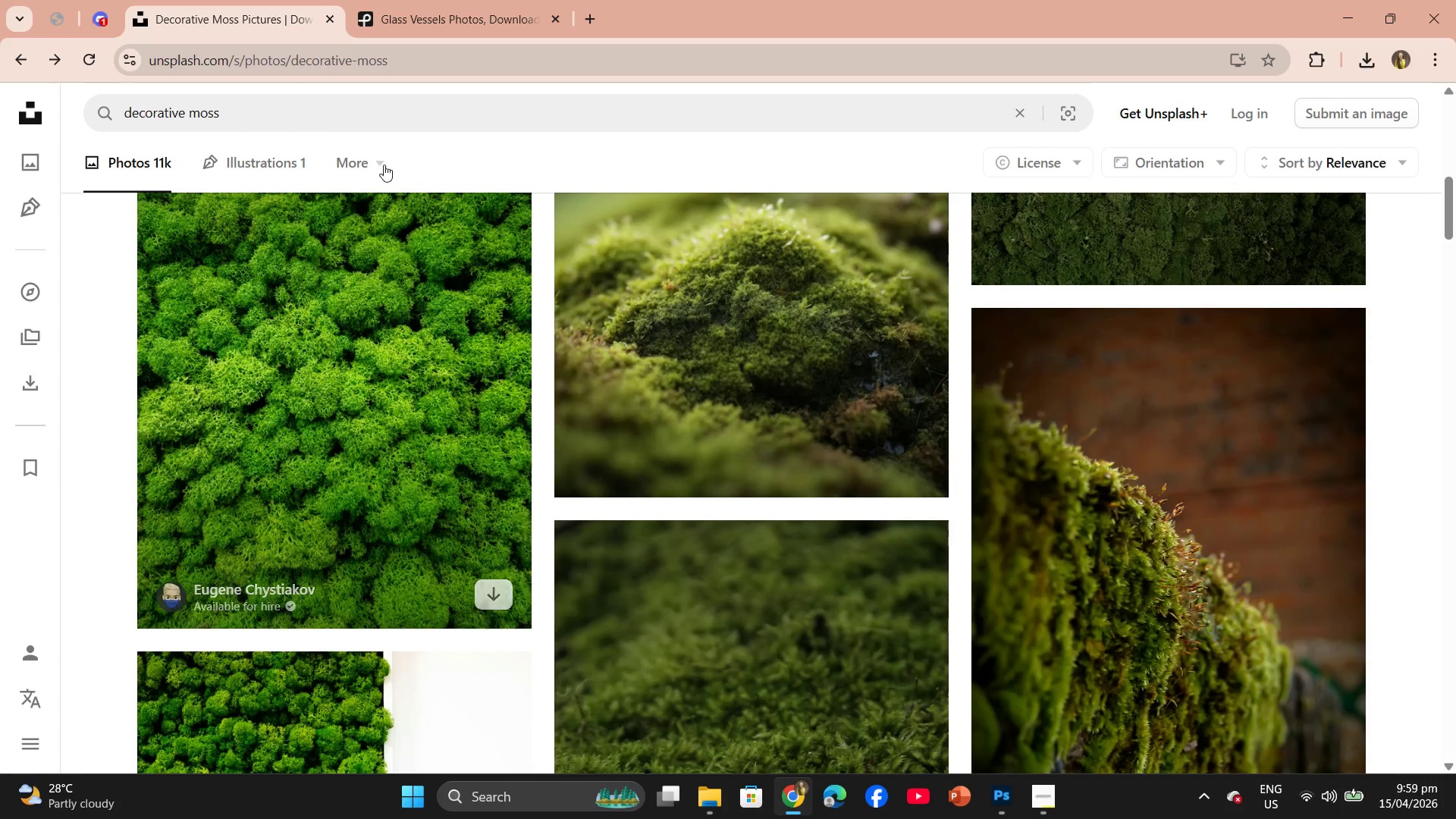 
left_click([378, 125])
 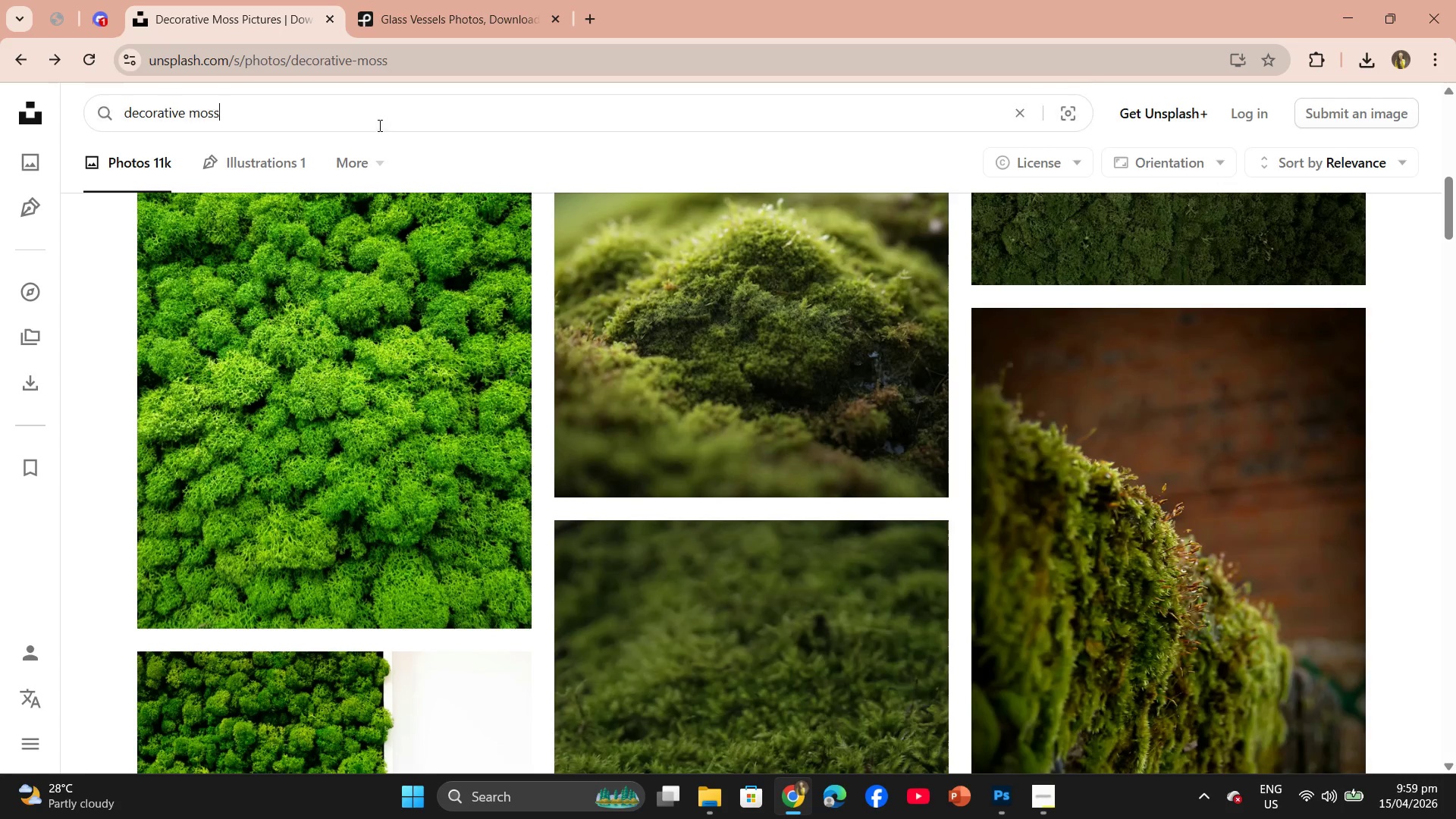 
left_click_drag(start_coordinate=[378, 125], to_coordinate=[60, 96])
 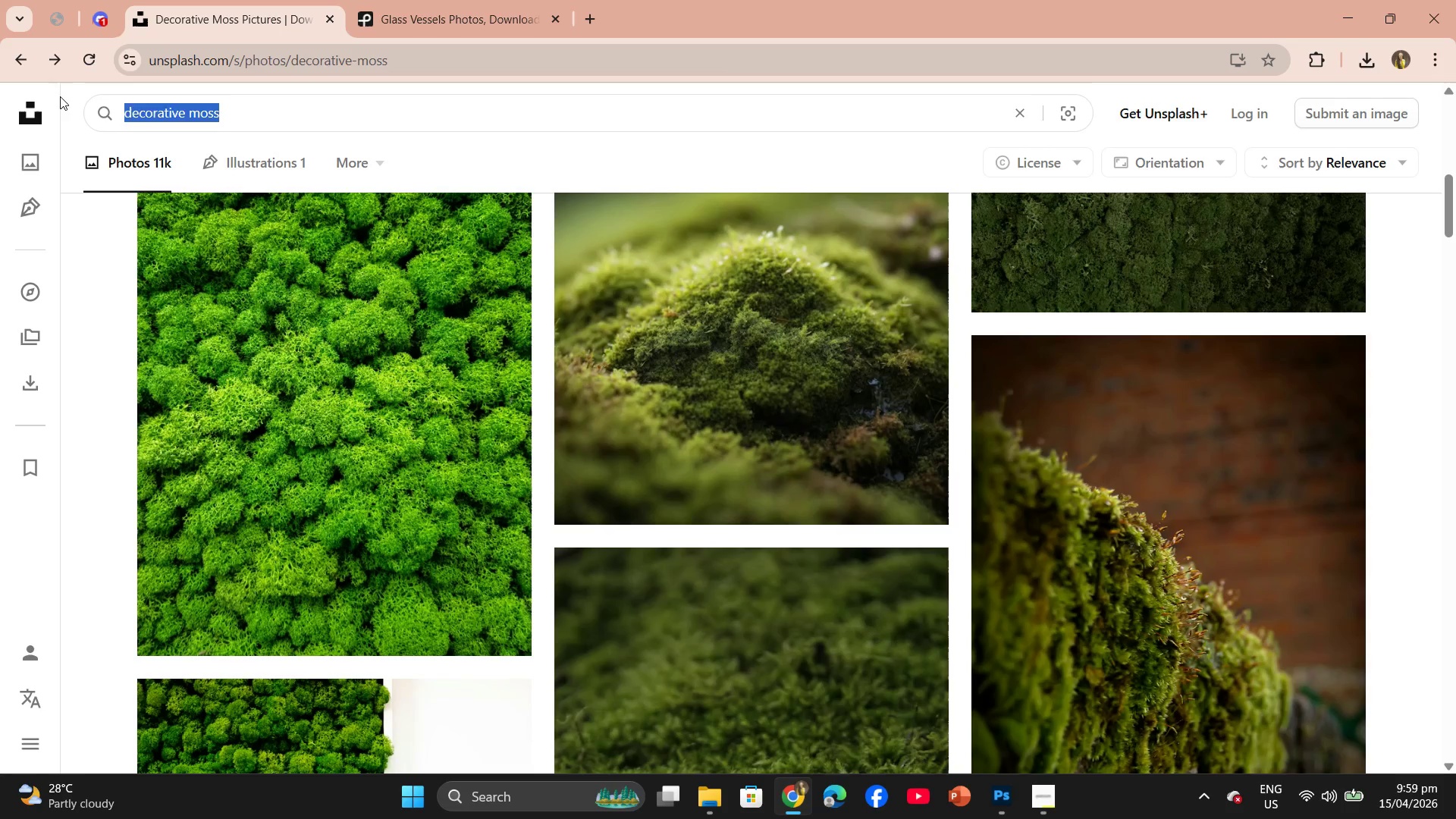 
type(GLASS VEE)
key(Backspace)
type(SSELS)
 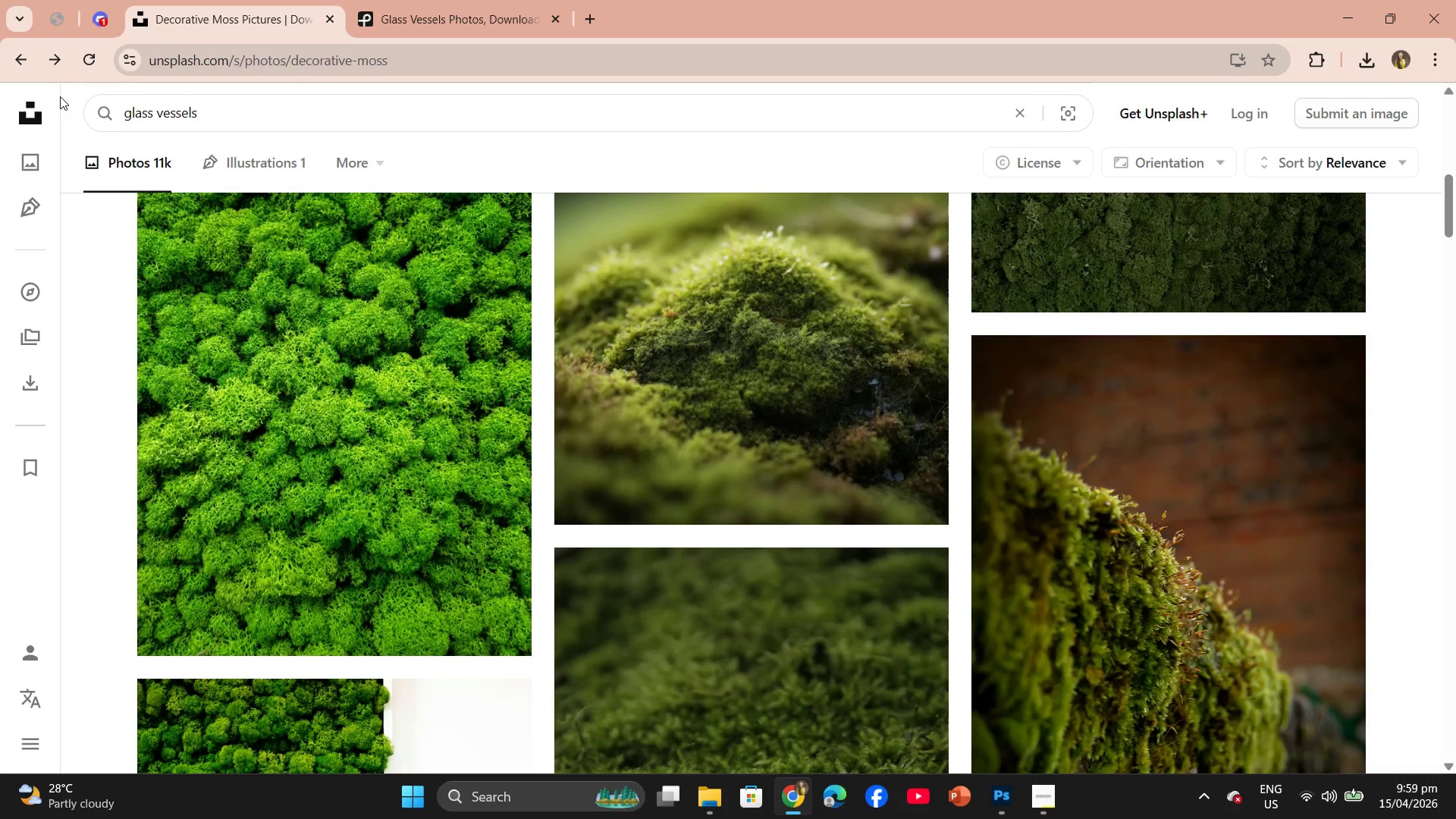 
key(Enter)
 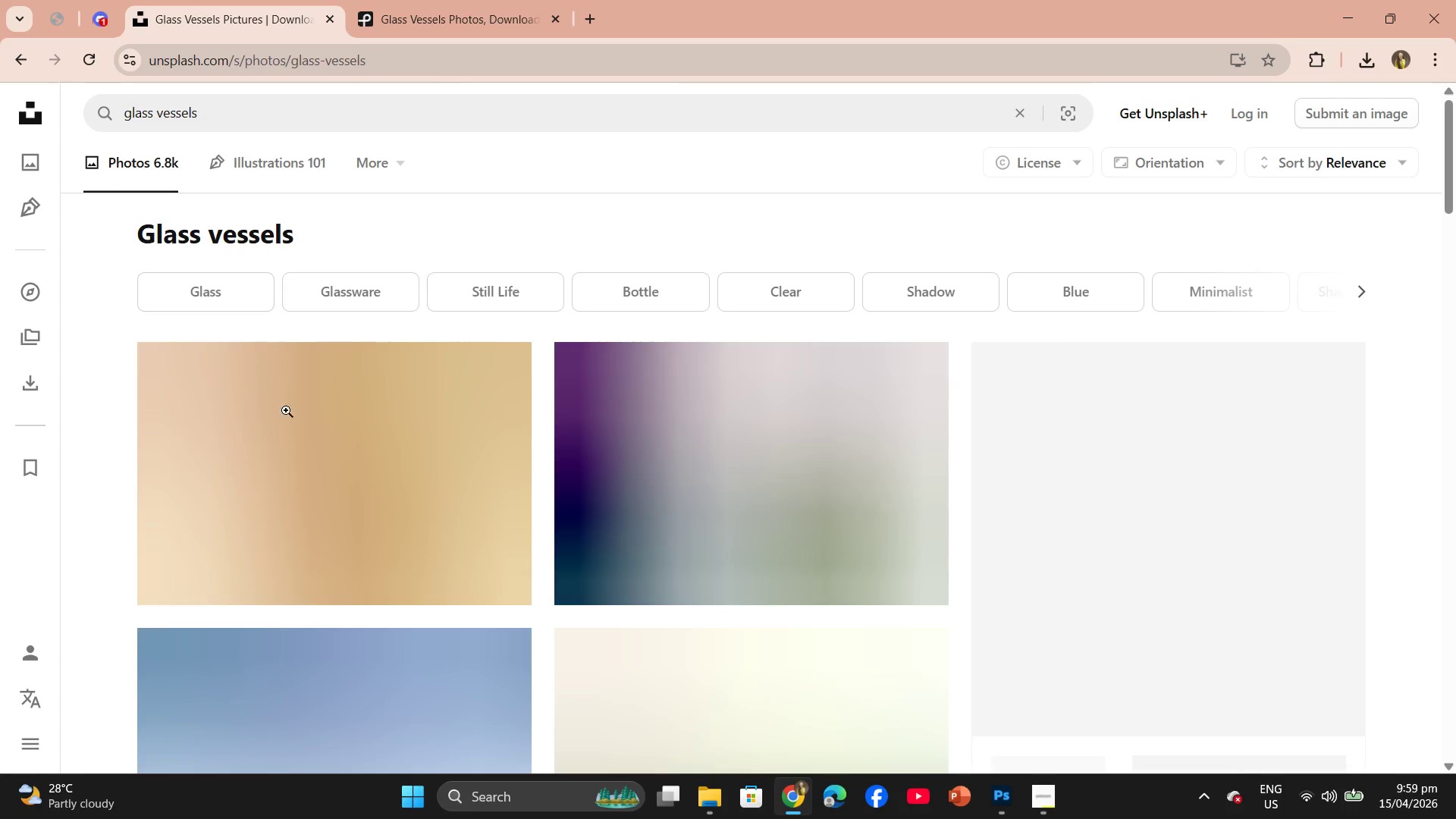 
scroll: coordinate [562, 504], scroll_direction: down, amount: 6.0
 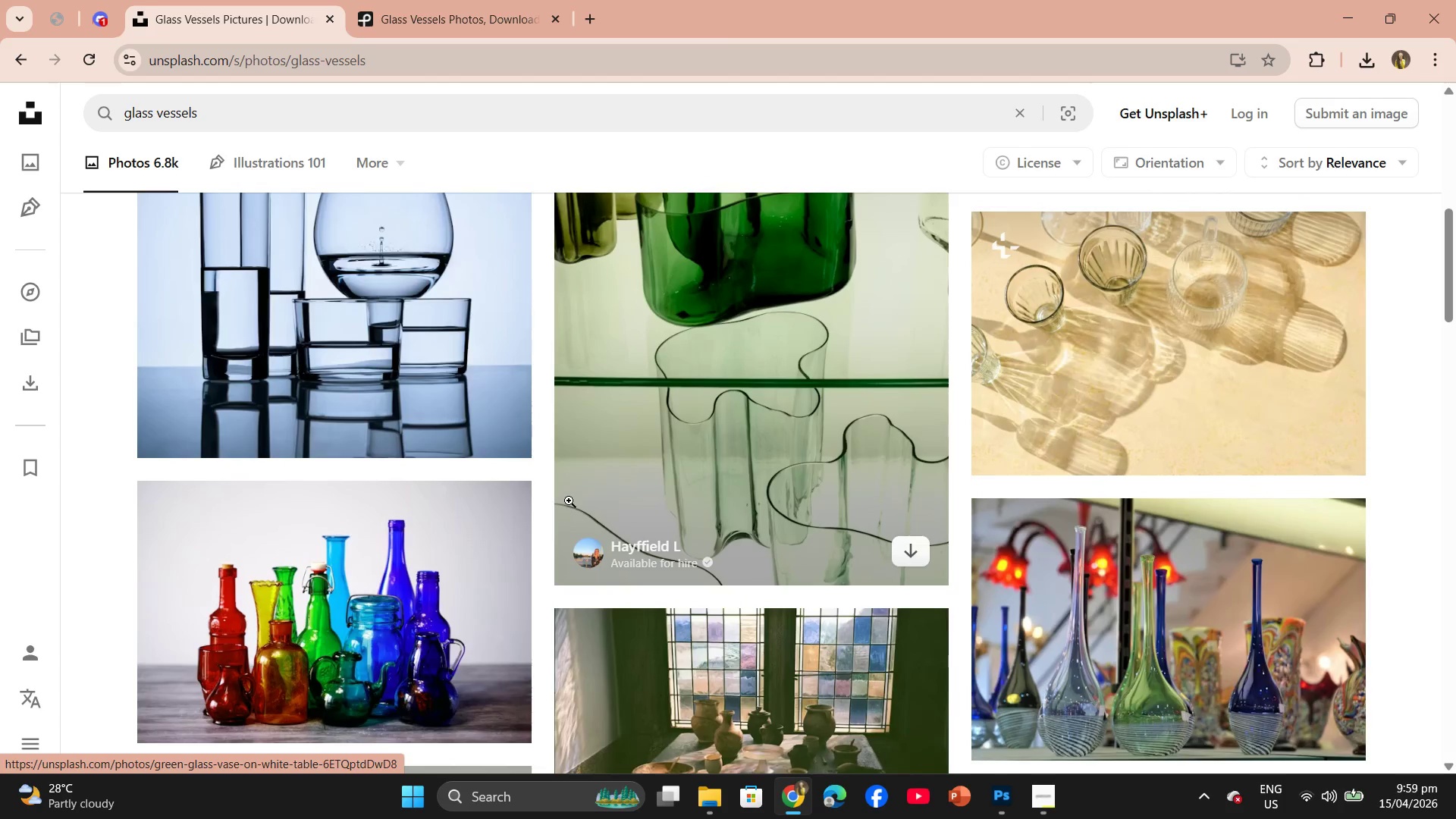 
scroll: coordinate [569, 506], scroll_direction: none, amount: 0.0
 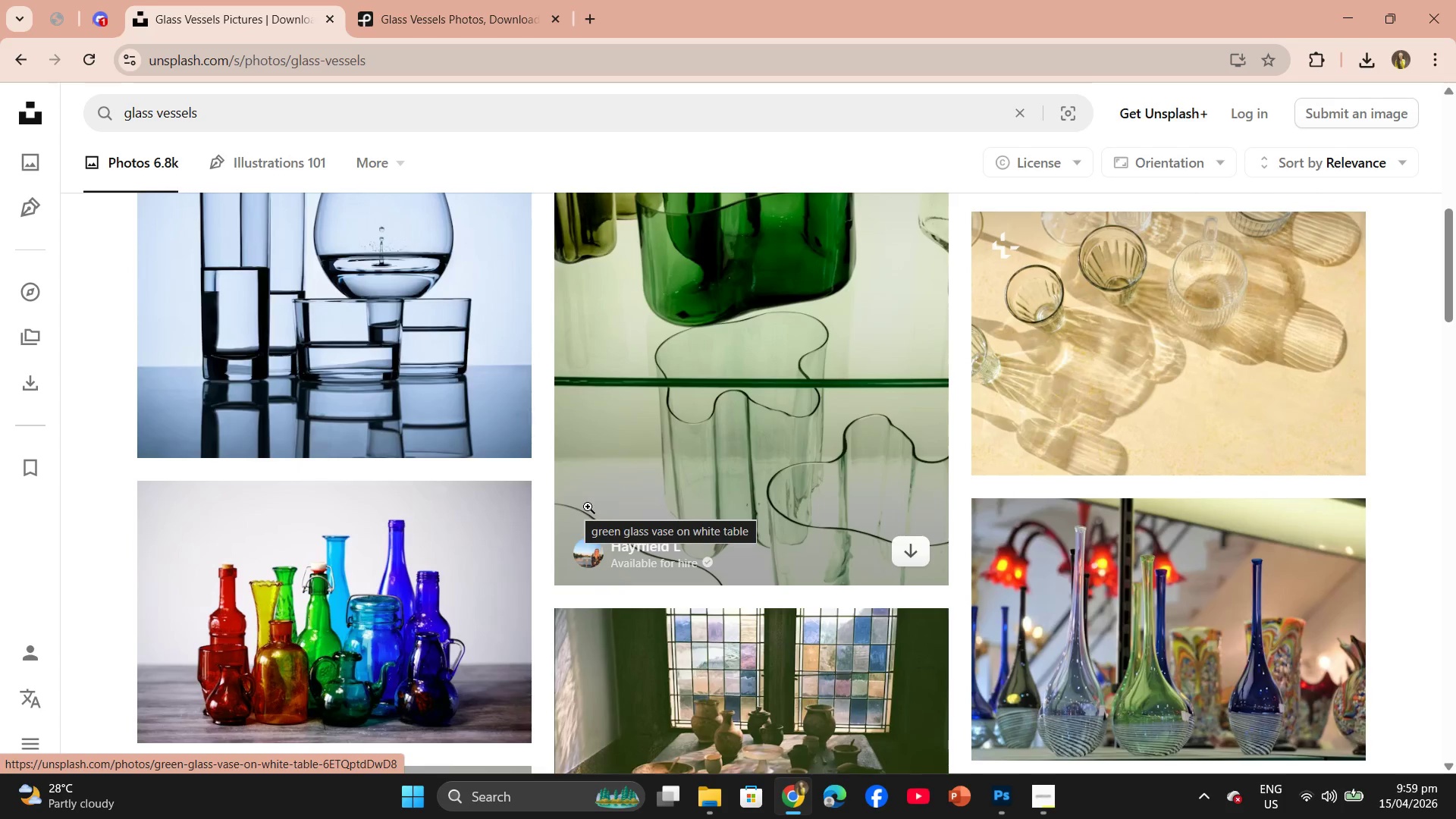 
scroll: coordinate [811, 523], scroll_direction: down, amount: 27.0
 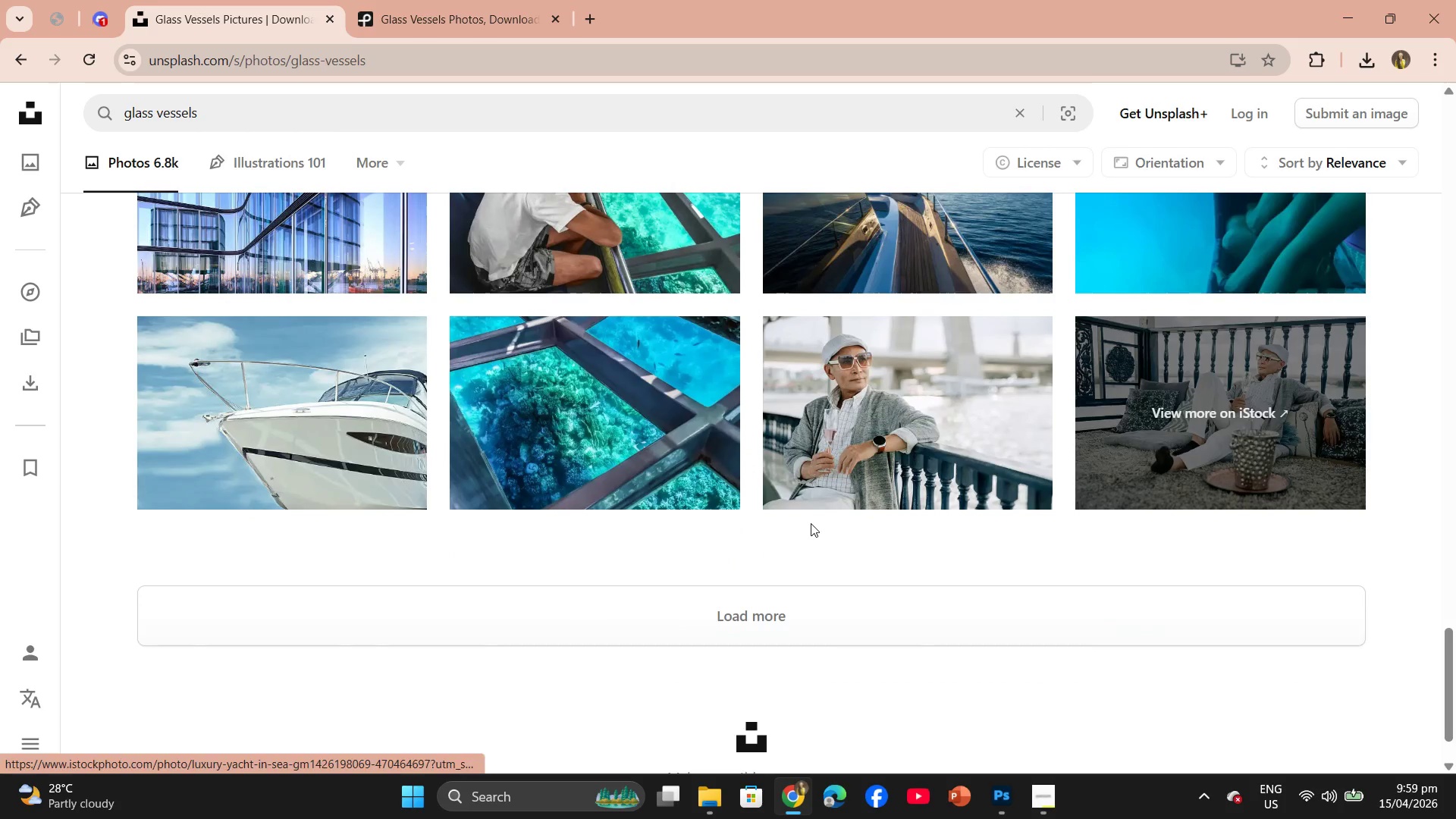 
scroll: coordinate [811, 521], scroll_direction: up, amount: 6.0
 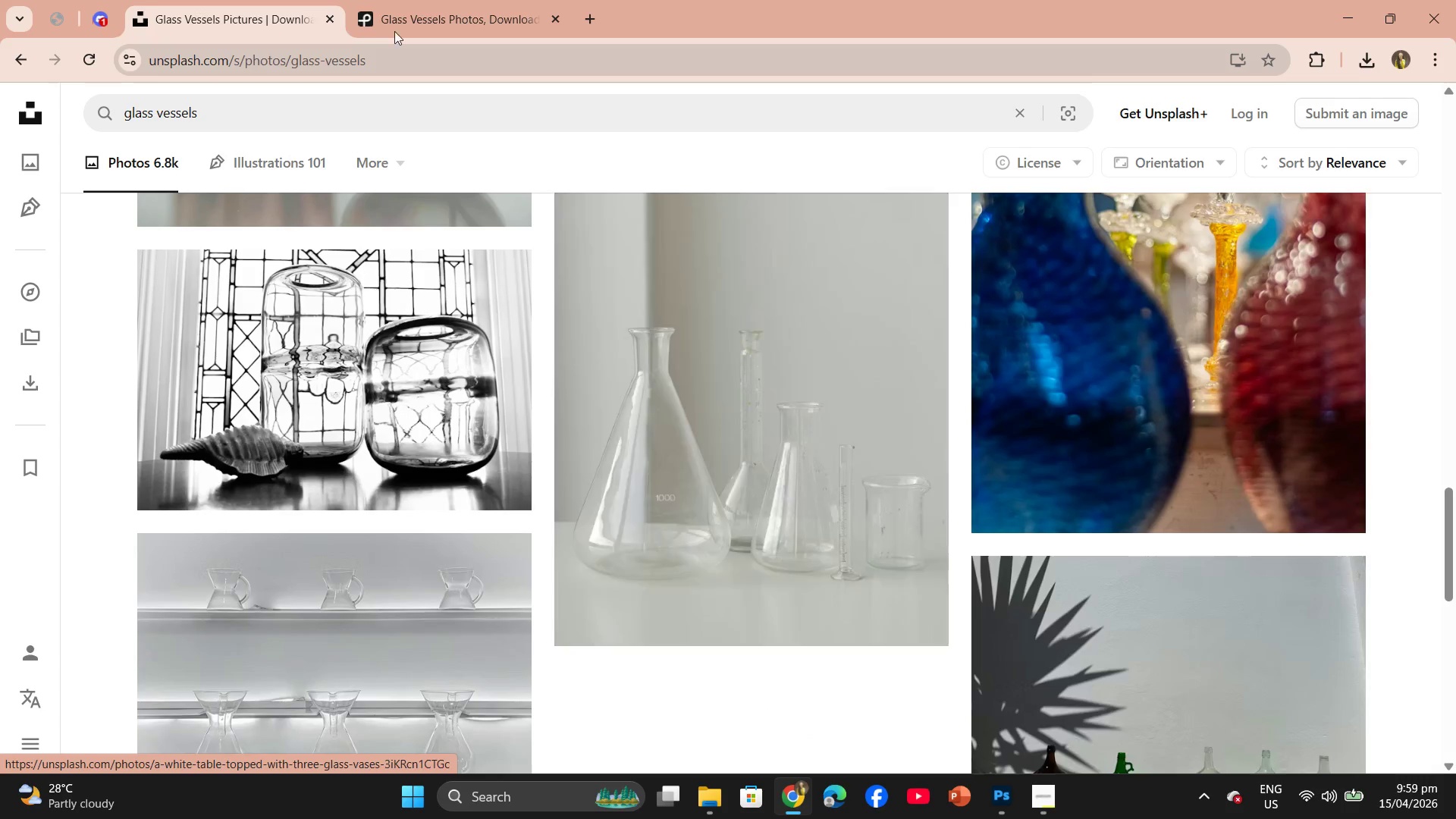 
left_click([406, 18])
 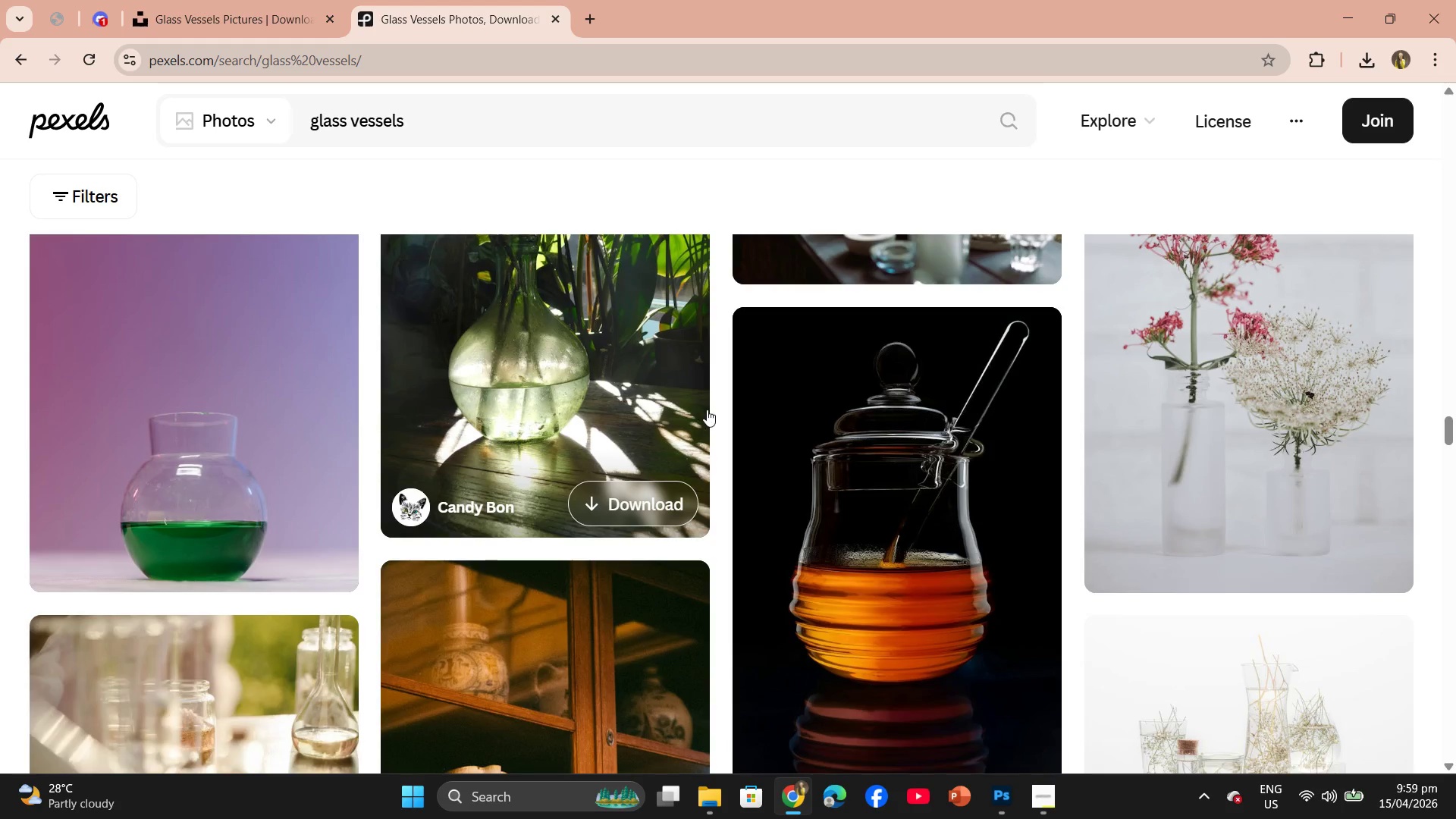 
scroll: coordinate [708, 410], scroll_direction: down, amount: 1.0
 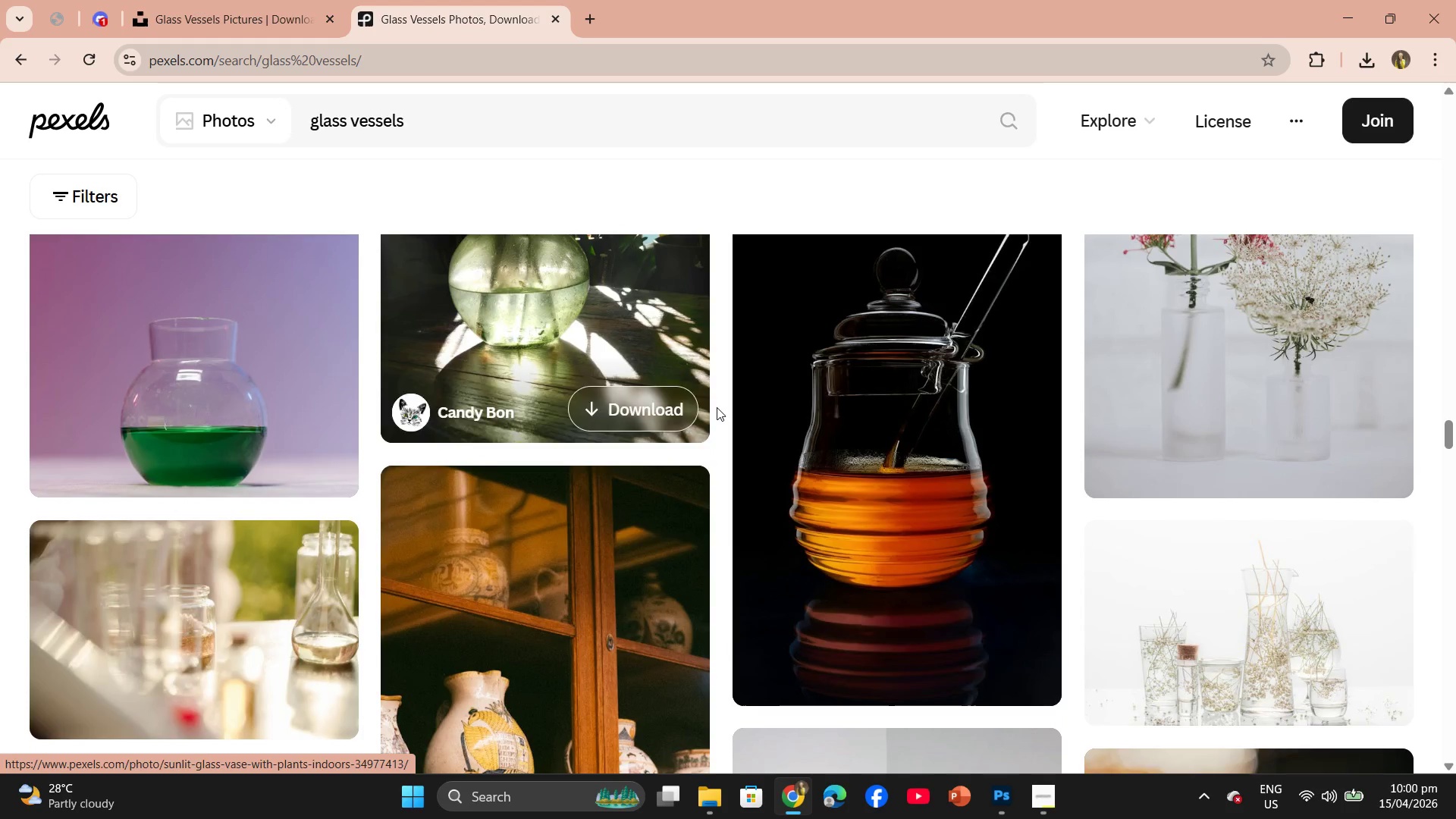 
scroll: coordinate [719, 406], scroll_direction: up, amount: 3.0
 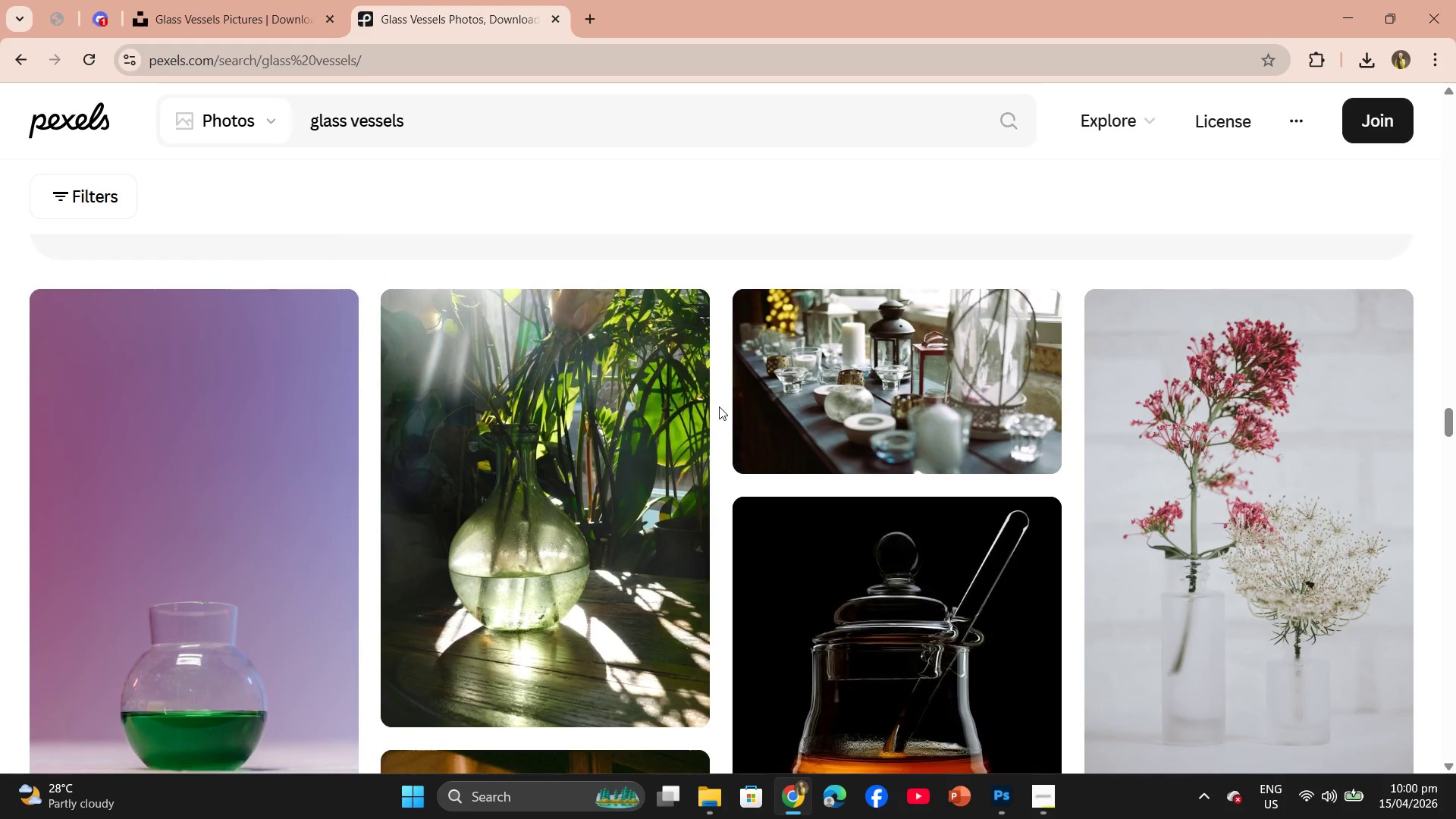 
scroll: coordinate [719, 406], scroll_direction: none, amount: 0.0
 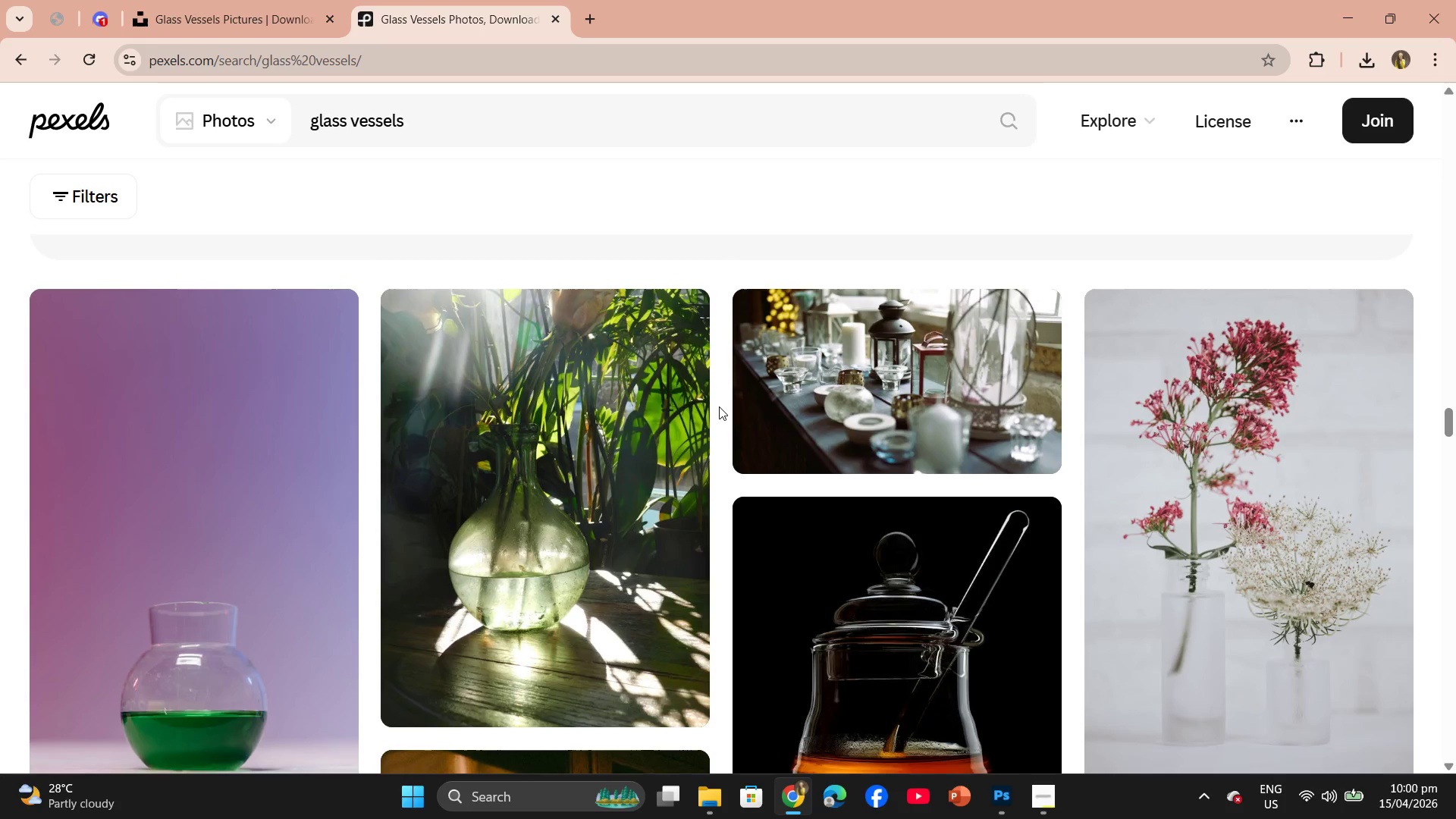 
scroll: coordinate [719, 406], scroll_direction: down, amount: 1.0
 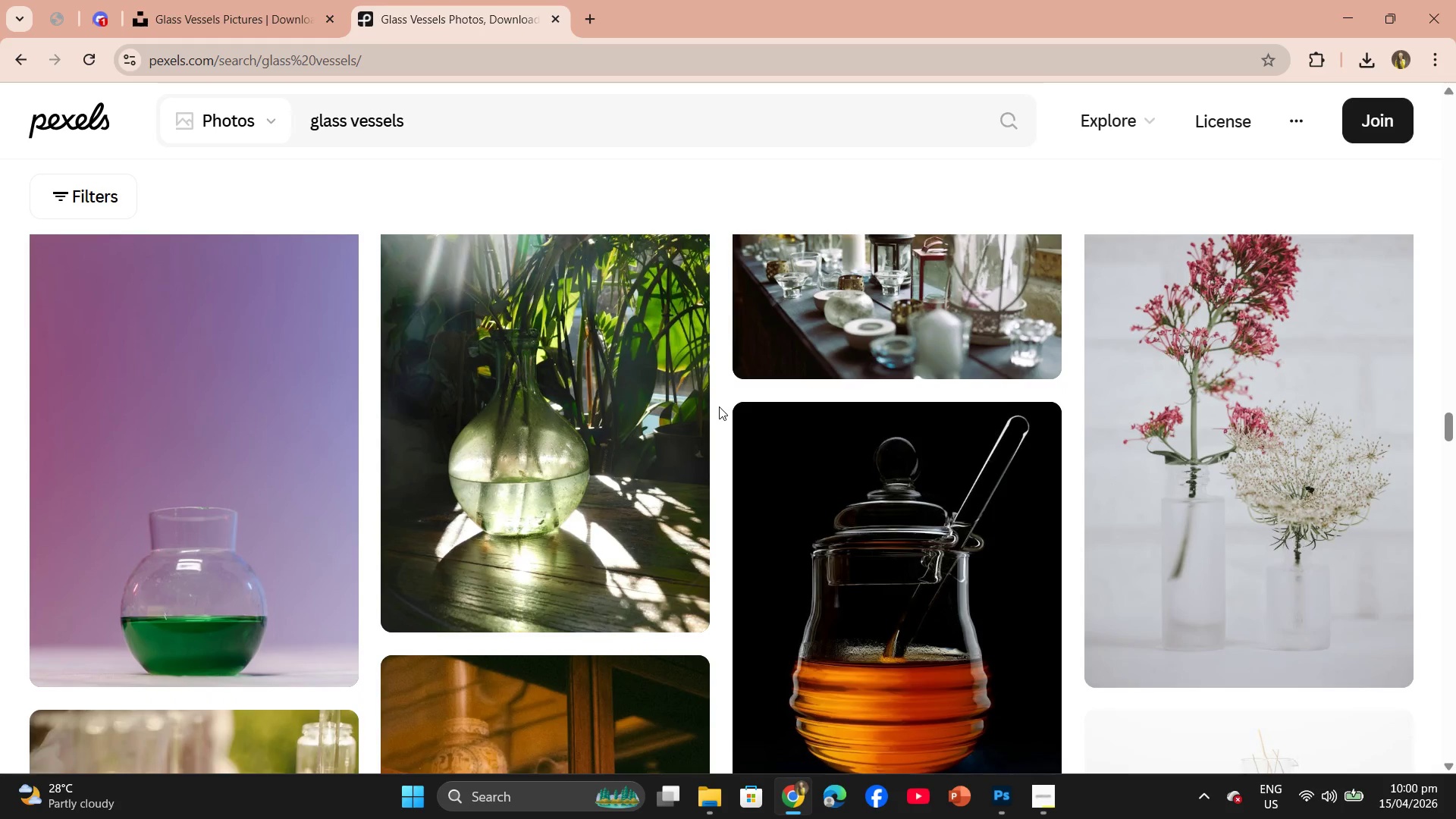 
scroll: coordinate [719, 406], scroll_direction: up, amount: 1.0
 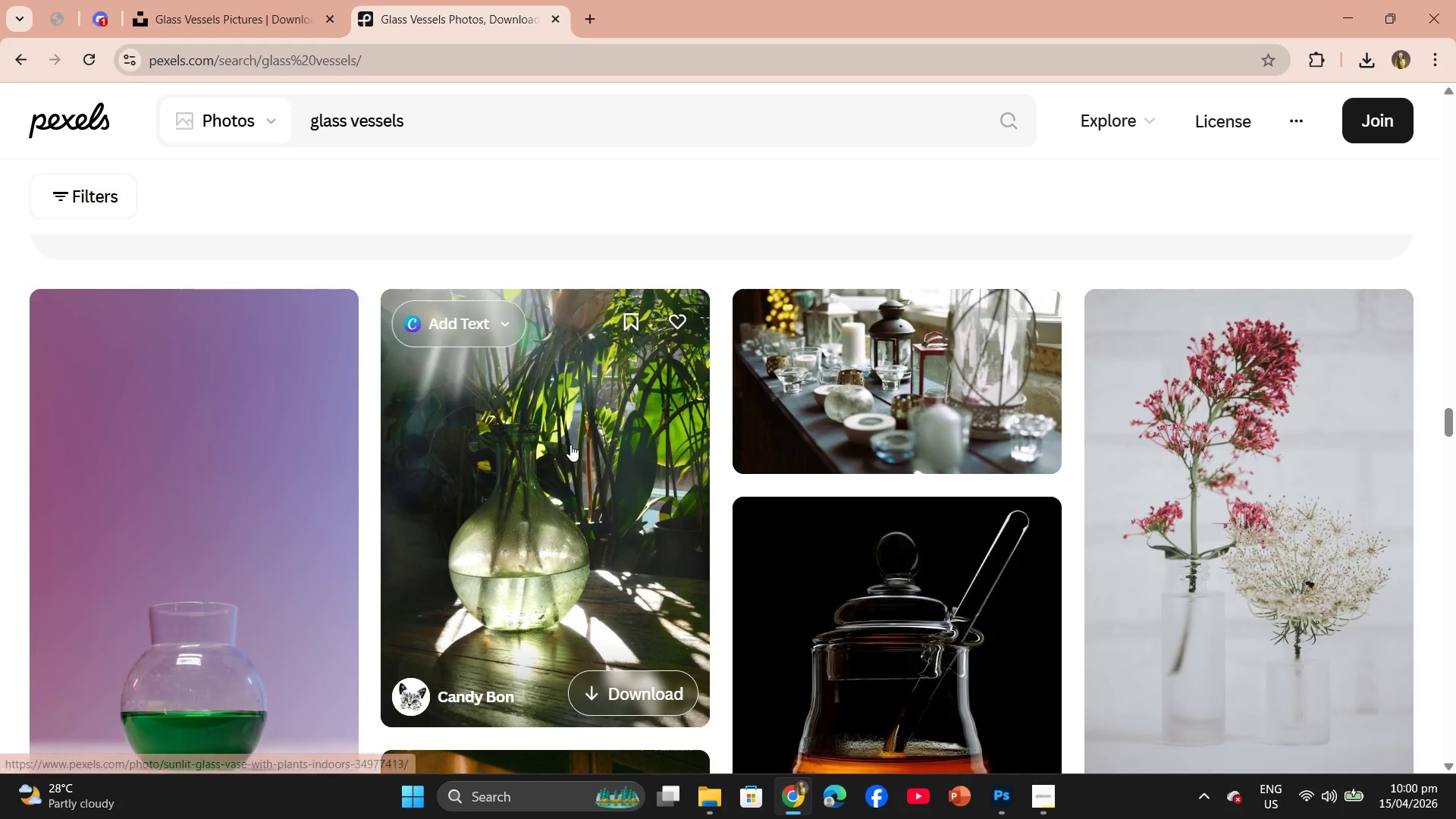 
left_click([571, 444])
 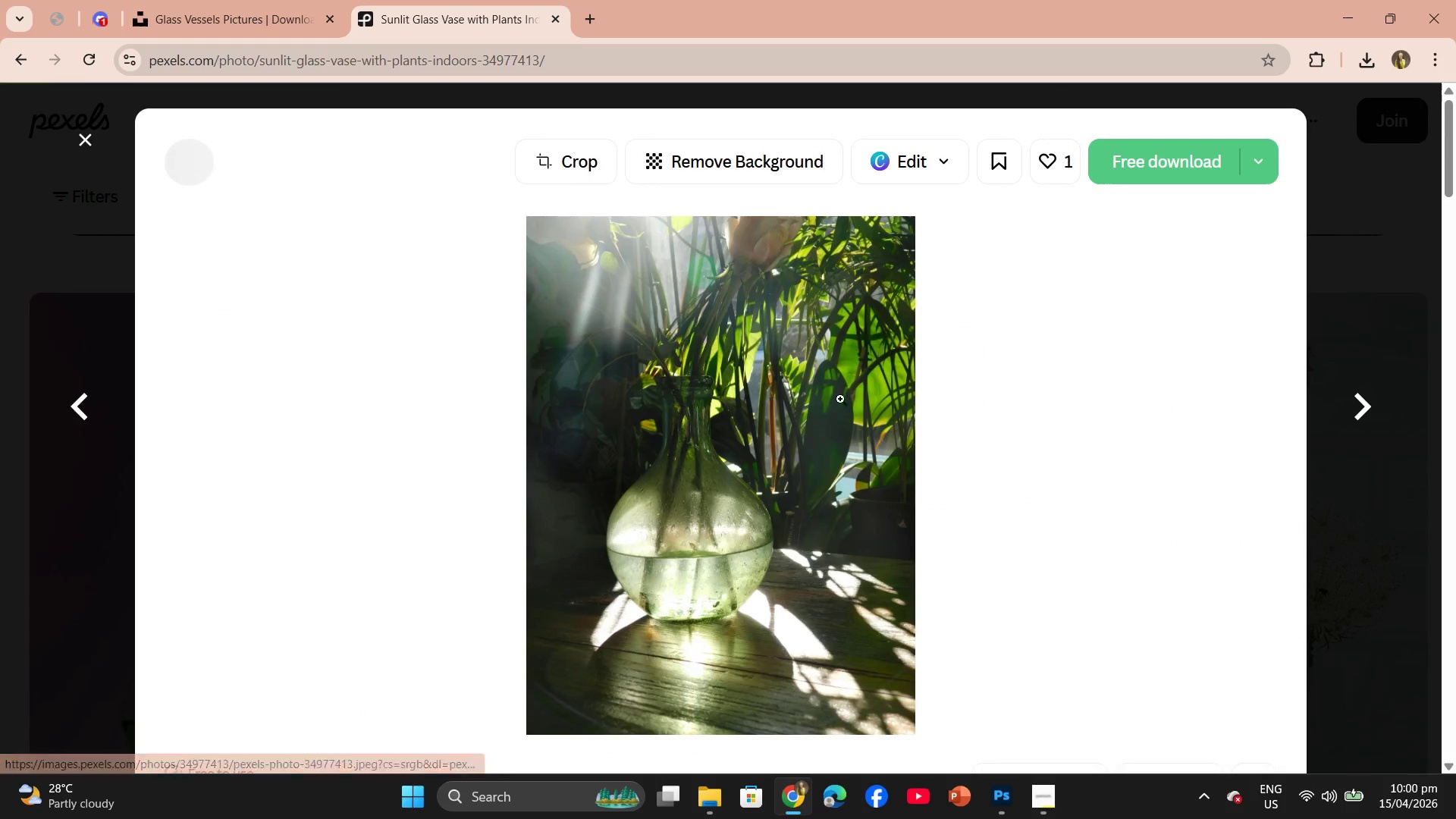 
scroll: coordinate [832, 447], scroll_direction: down, amount: 2.0
 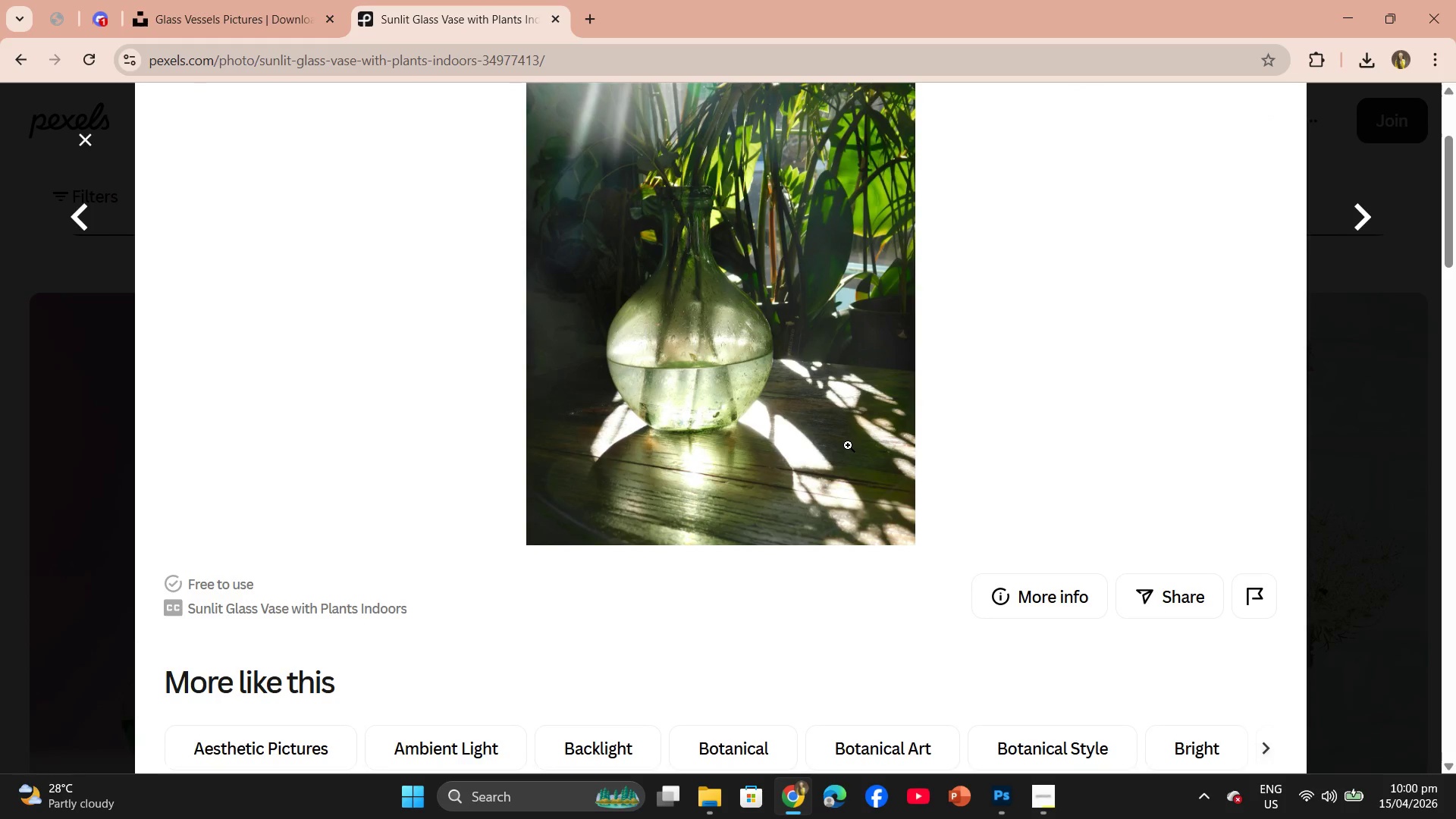 
scroll: coordinate [848, 445], scroll_direction: up, amount: 2.0
 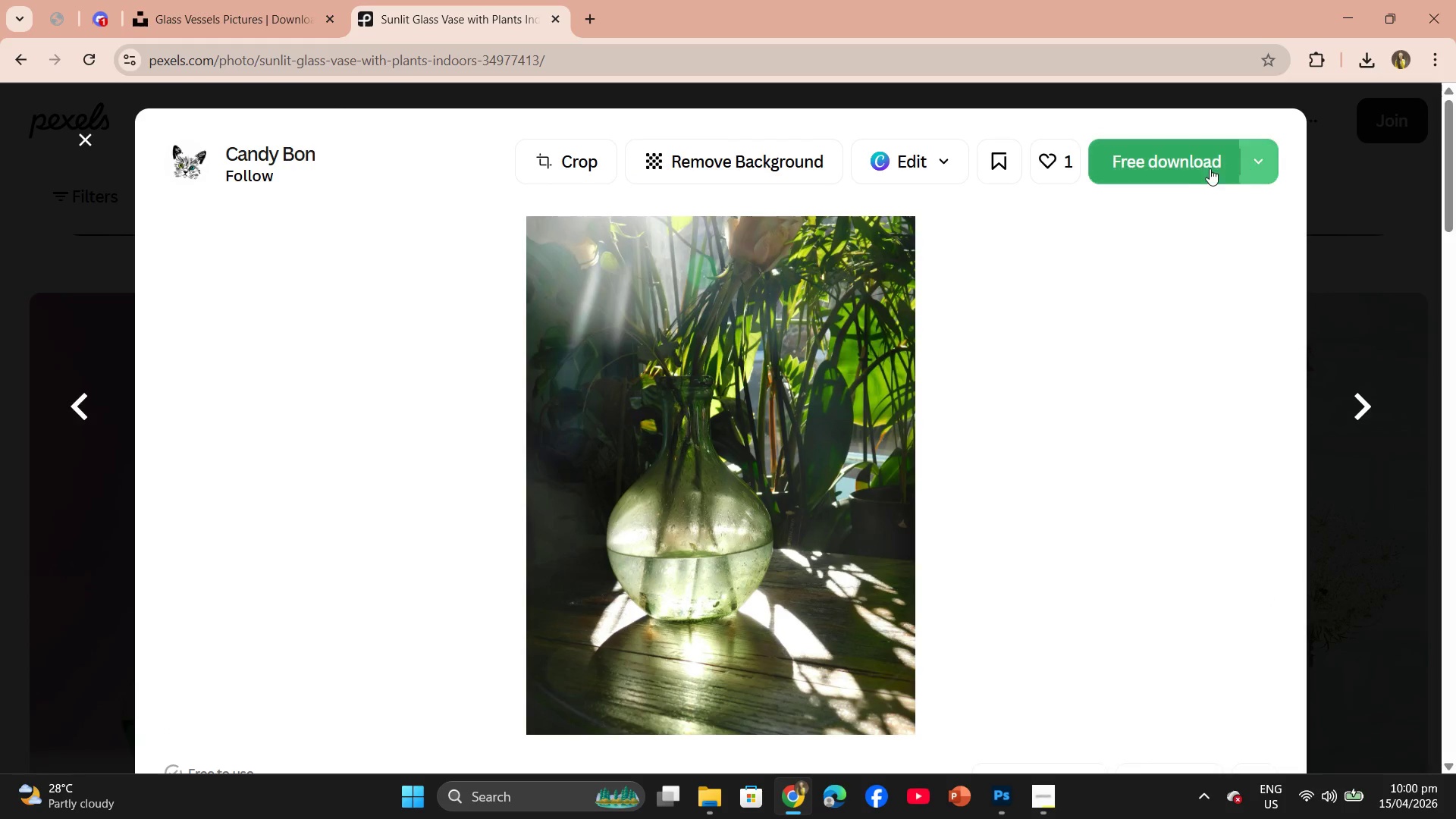 
left_click([1199, 168])
 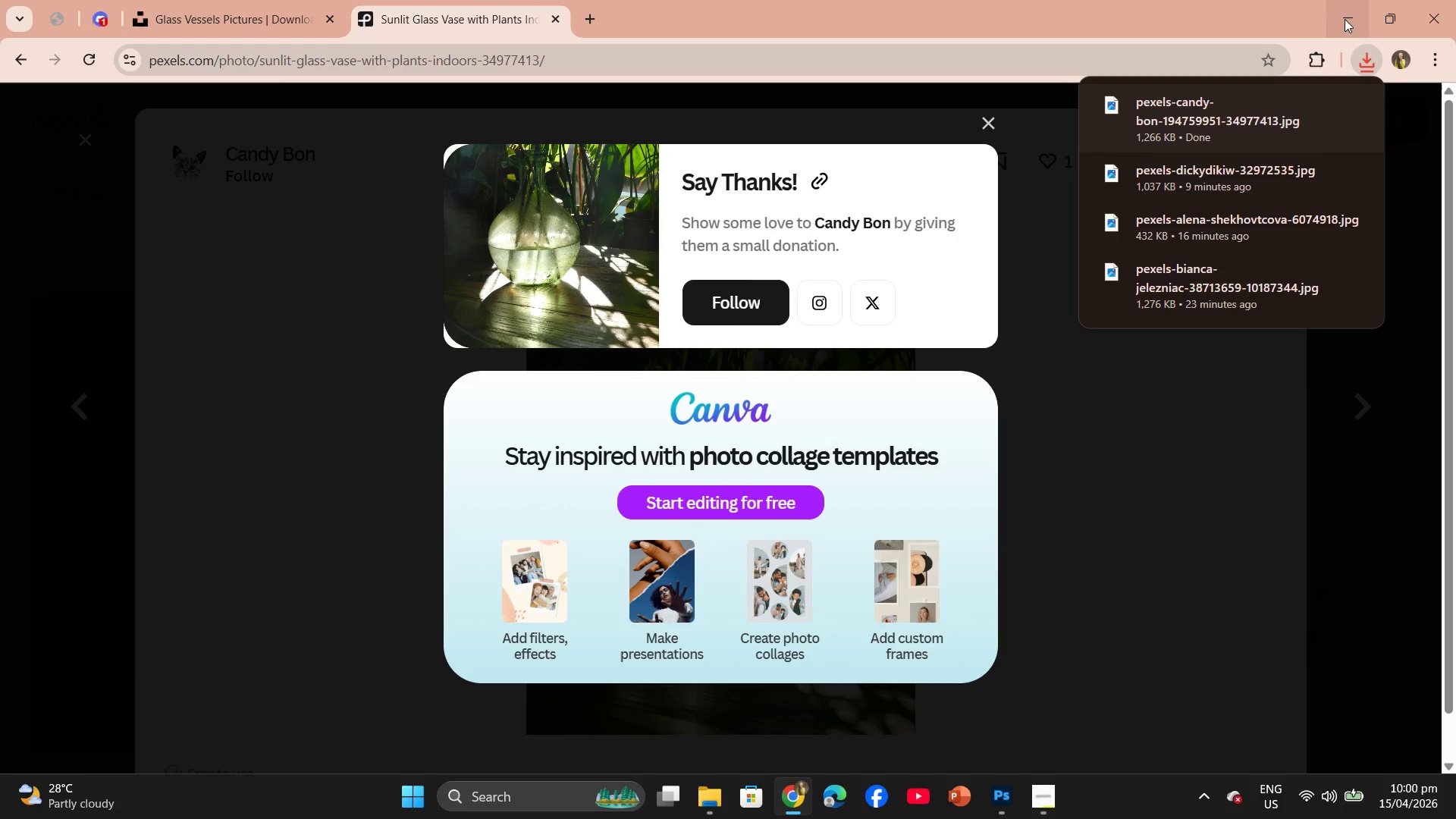 
left_click_drag(start_coordinate=[1247, 115], to_coordinate=[479, 340])
 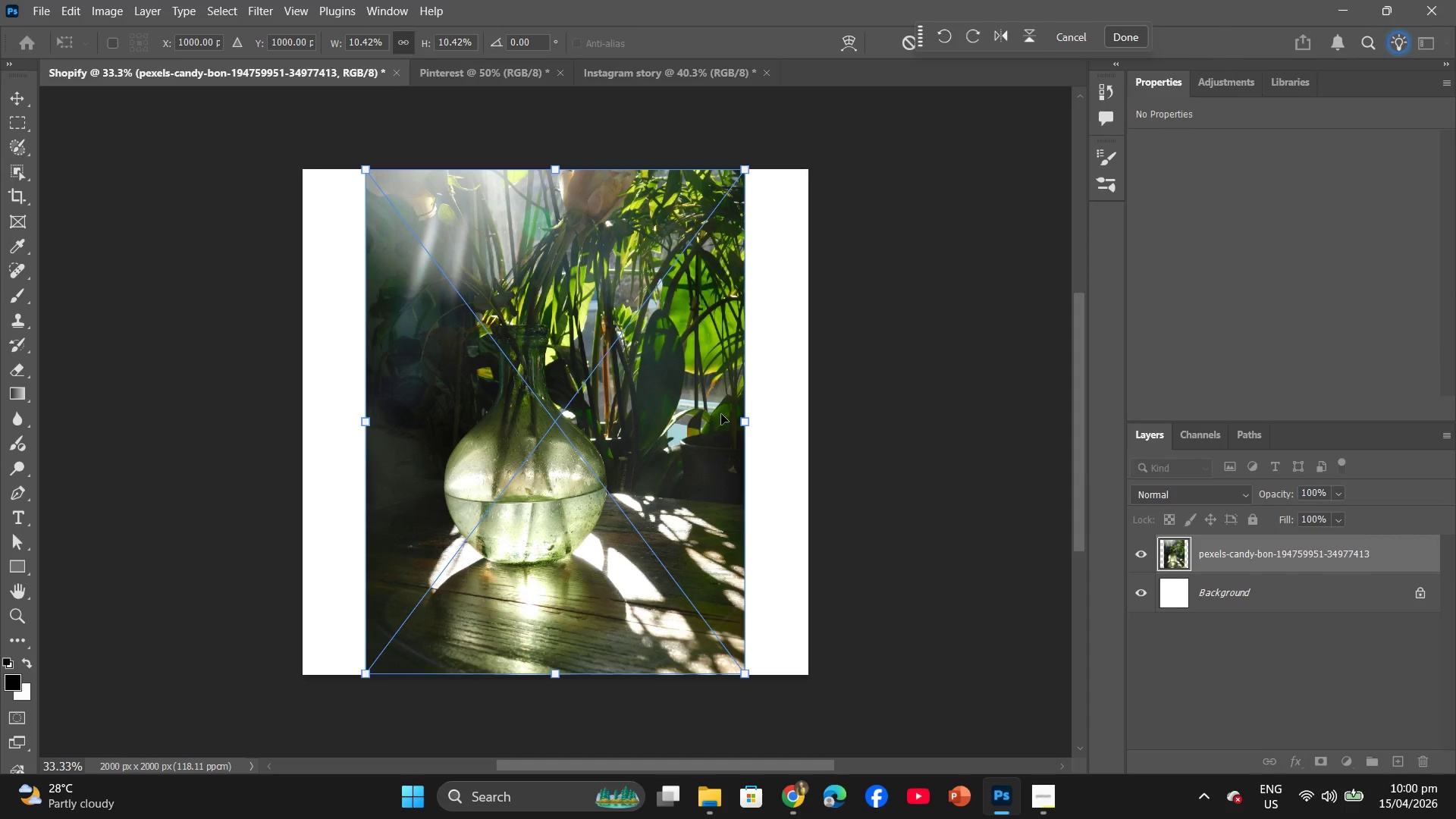 
left_click_drag(start_coordinate=[747, 423], to_coordinate=[805, 429])
 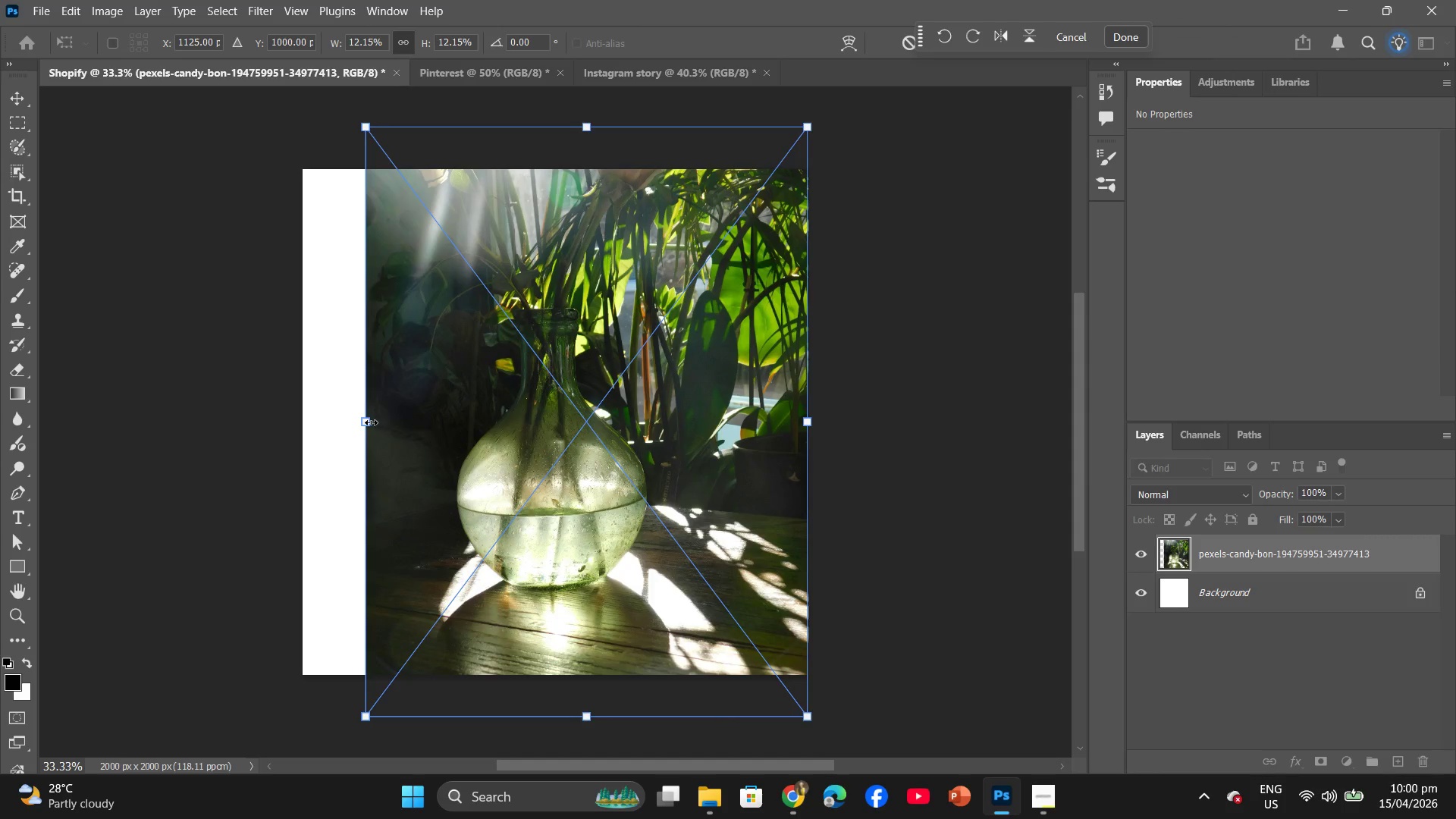 
left_click_drag(start_coordinate=[368, 423], to_coordinate=[309, 419])
 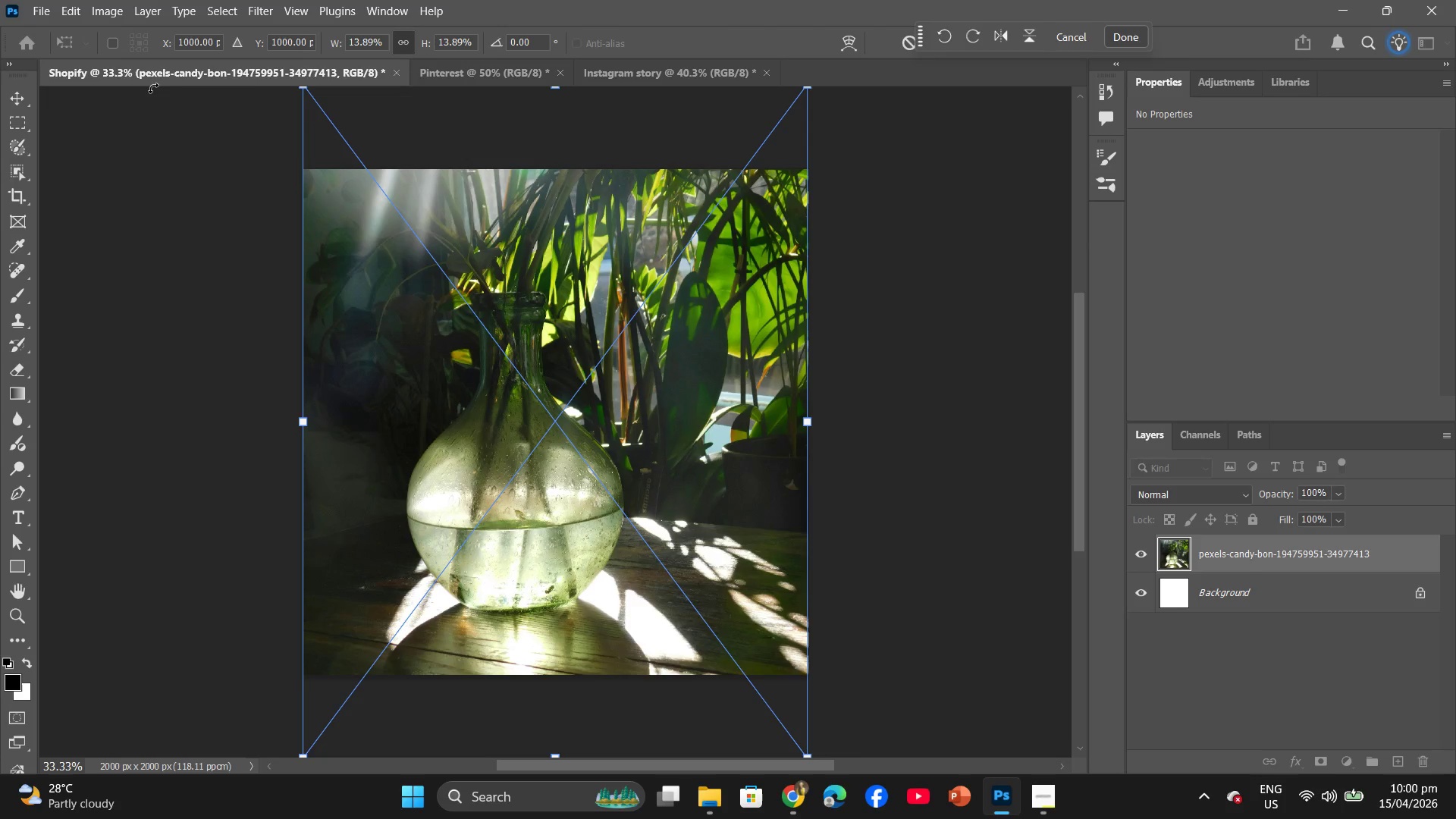 
left_click([14, 105])
 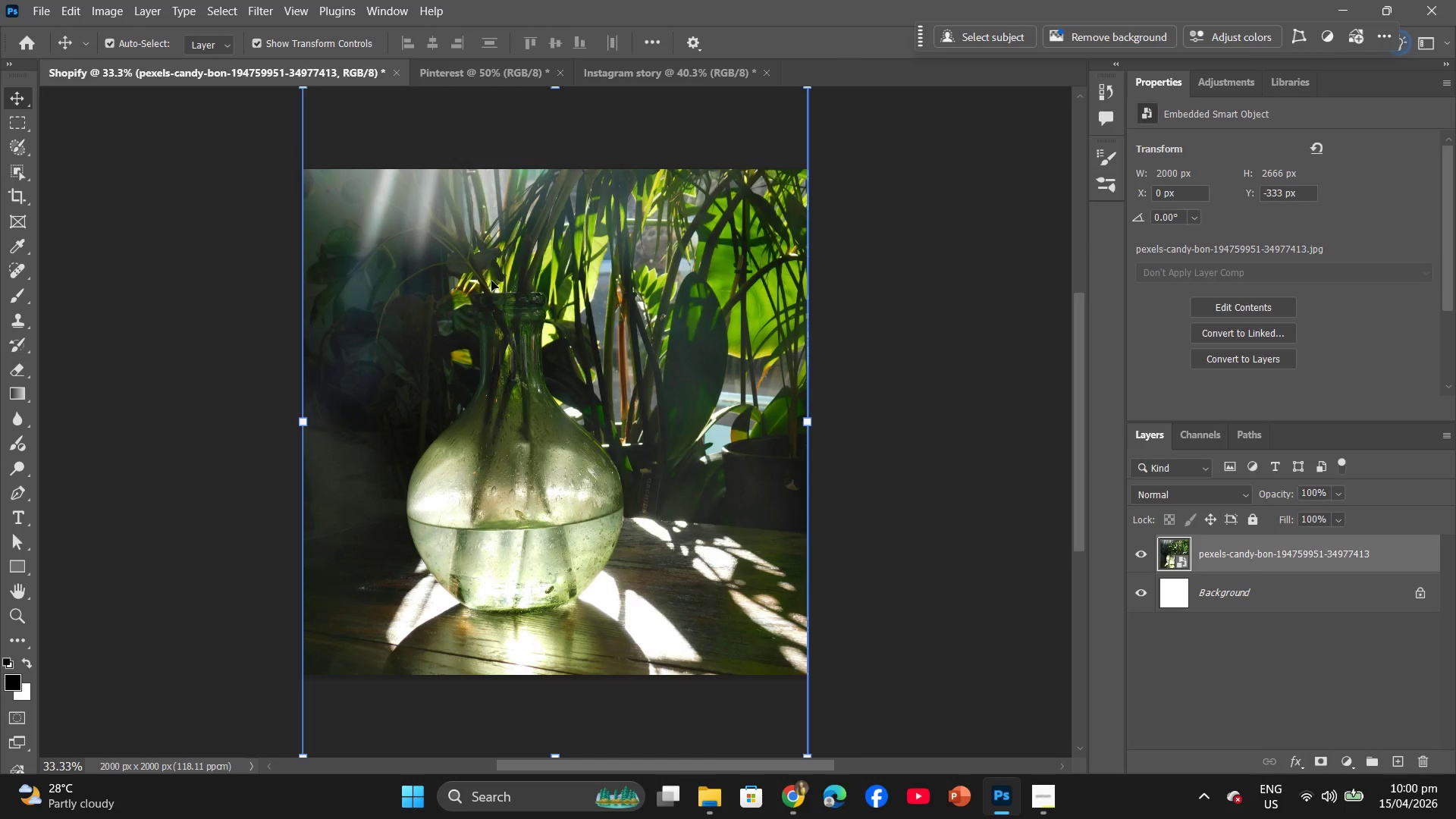 
left_click_drag(start_coordinate=[495, 286], to_coordinate=[501, 330])
 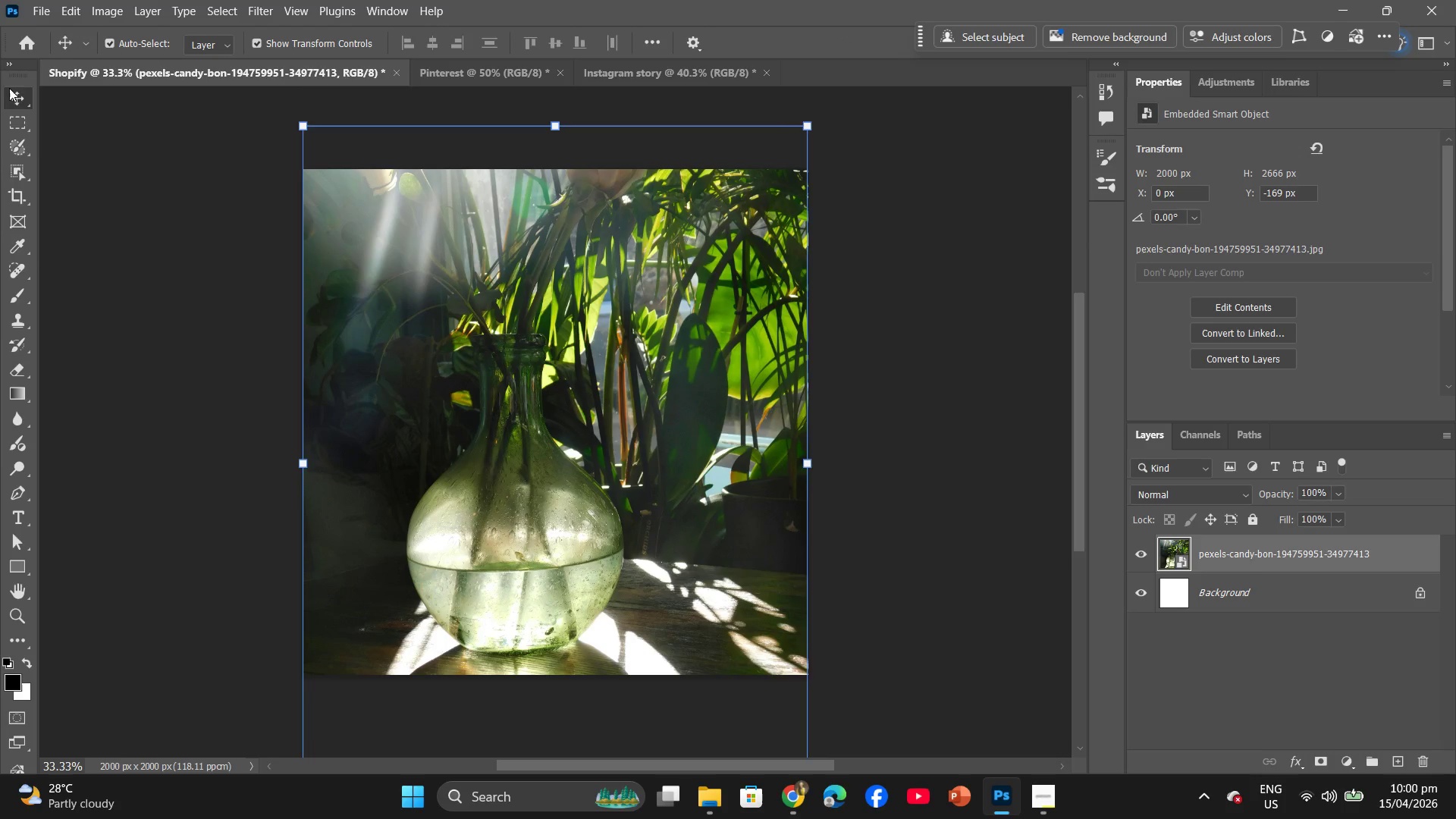 
wait(8.41)
 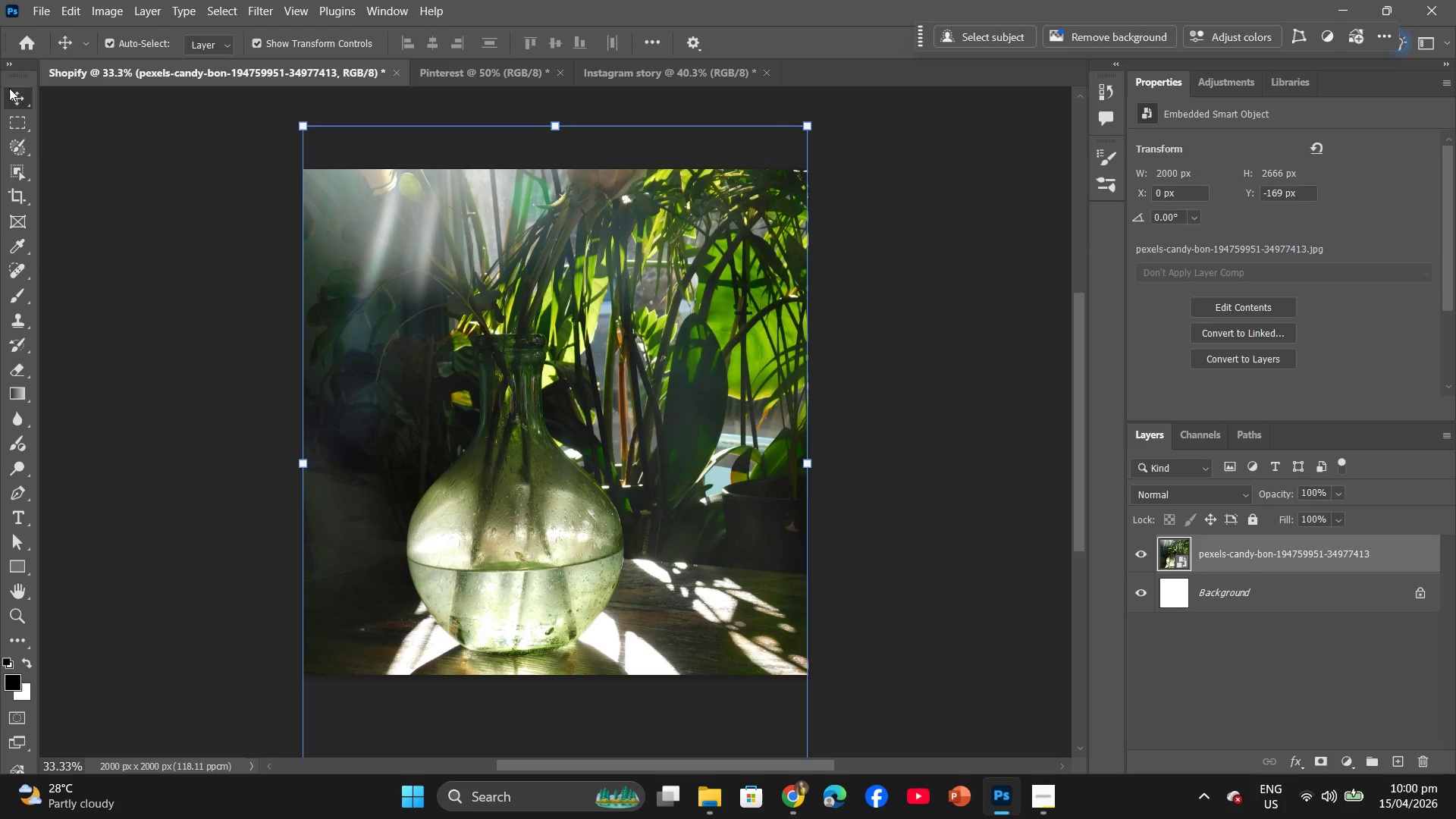 
left_click([265, 5])
 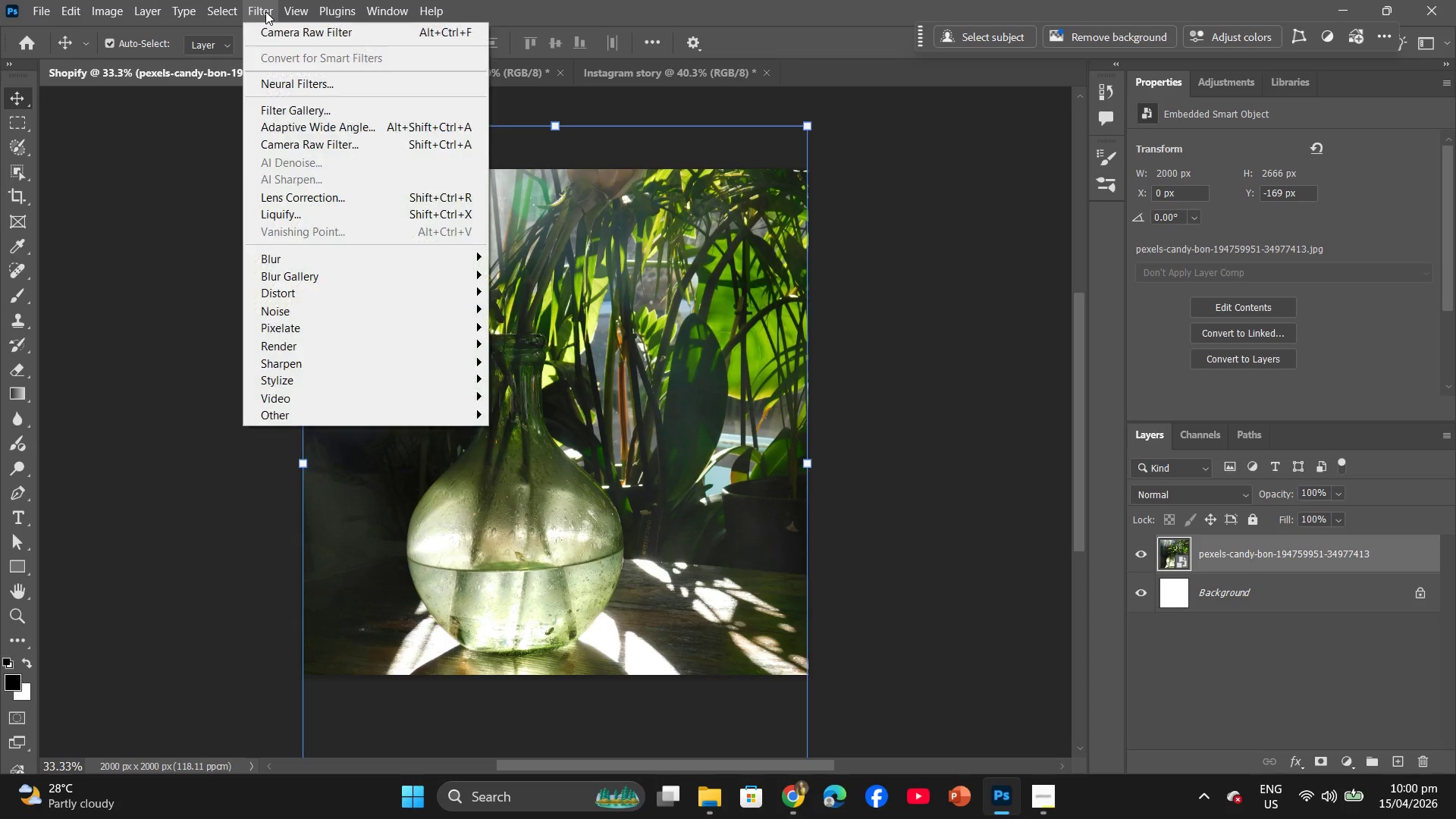 
left_click([270, 32])
 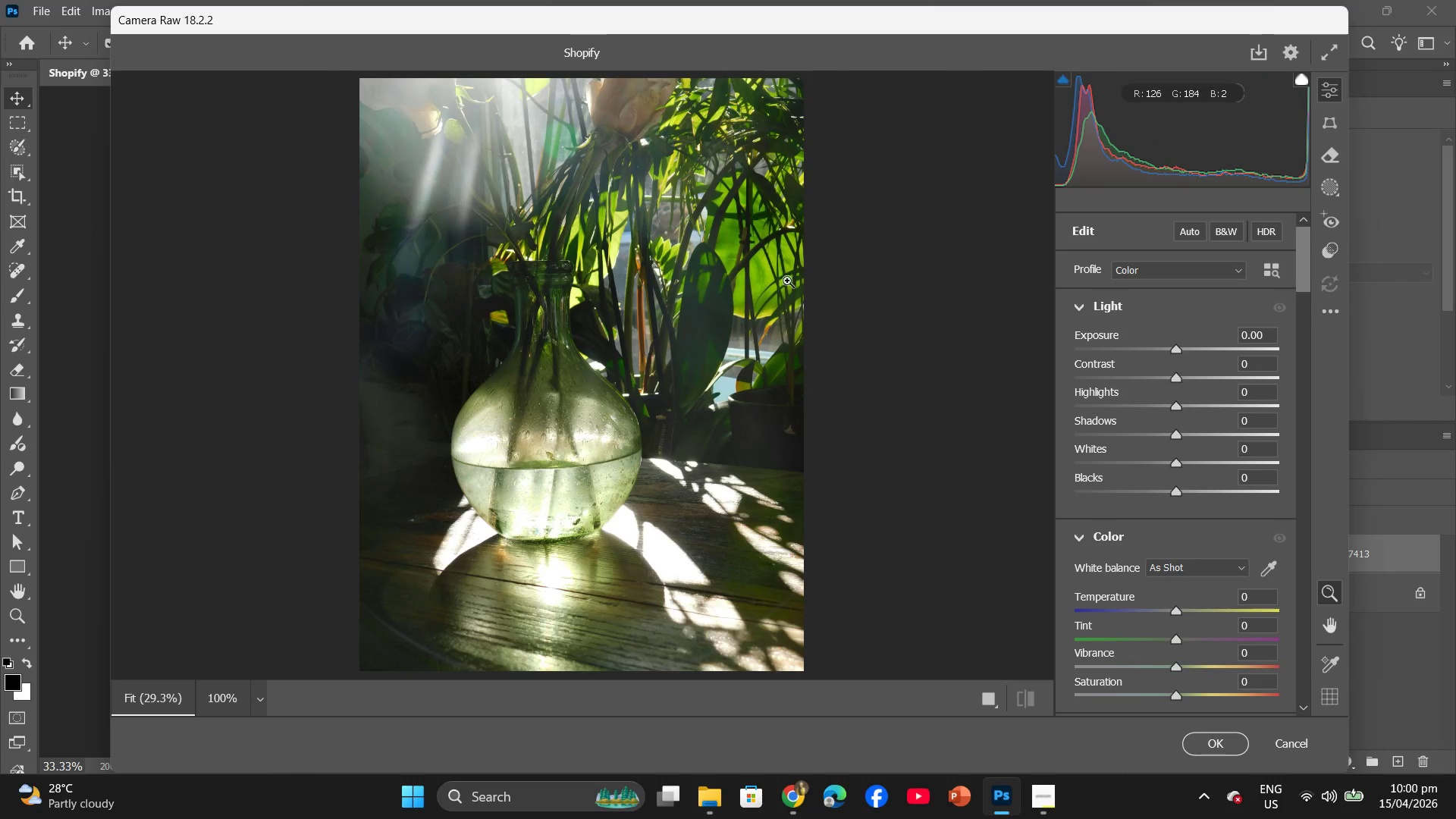 
scroll: coordinate [1210, 392], scroll_direction: down, amount: 3.0
 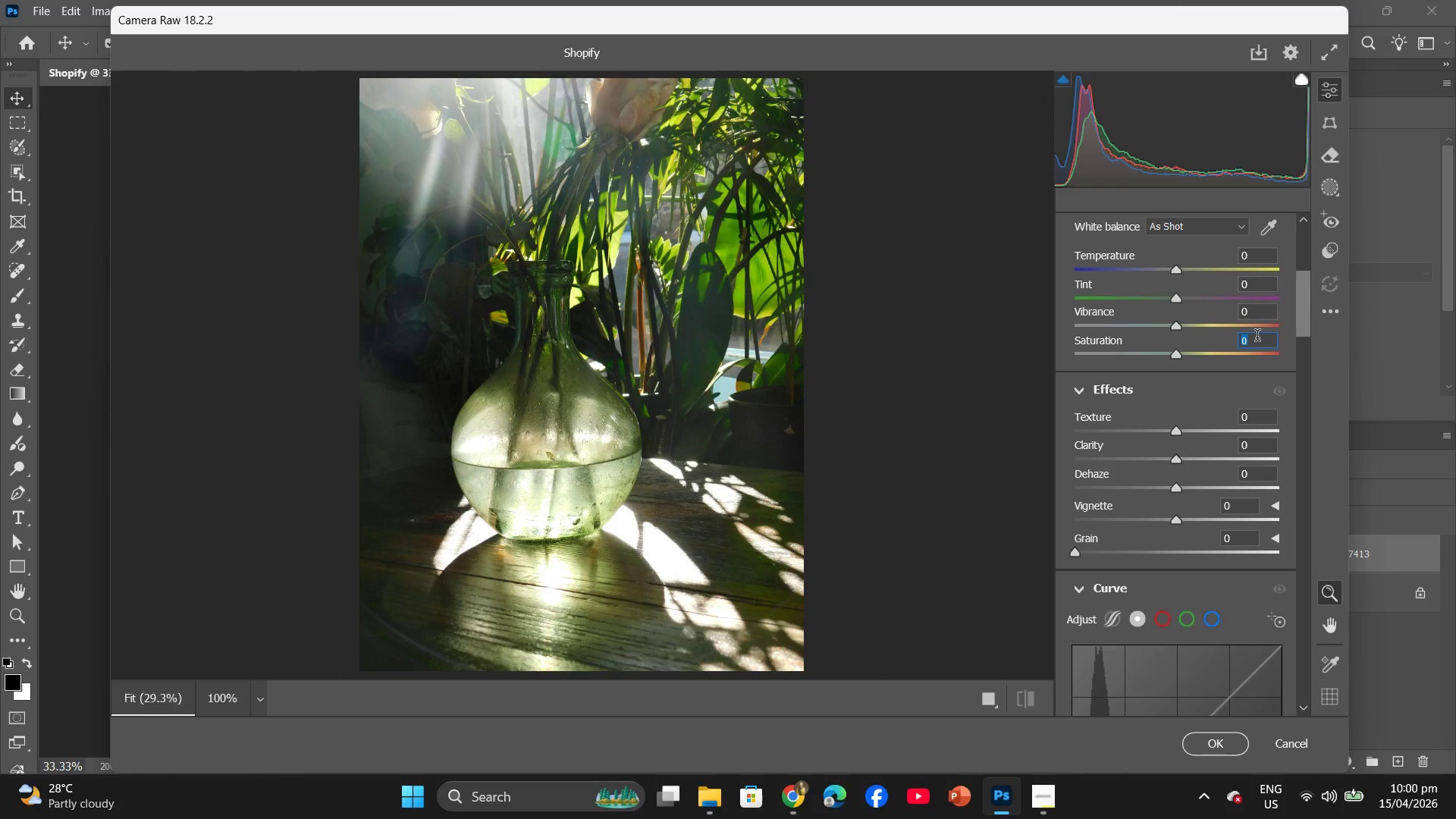 
key(5)
 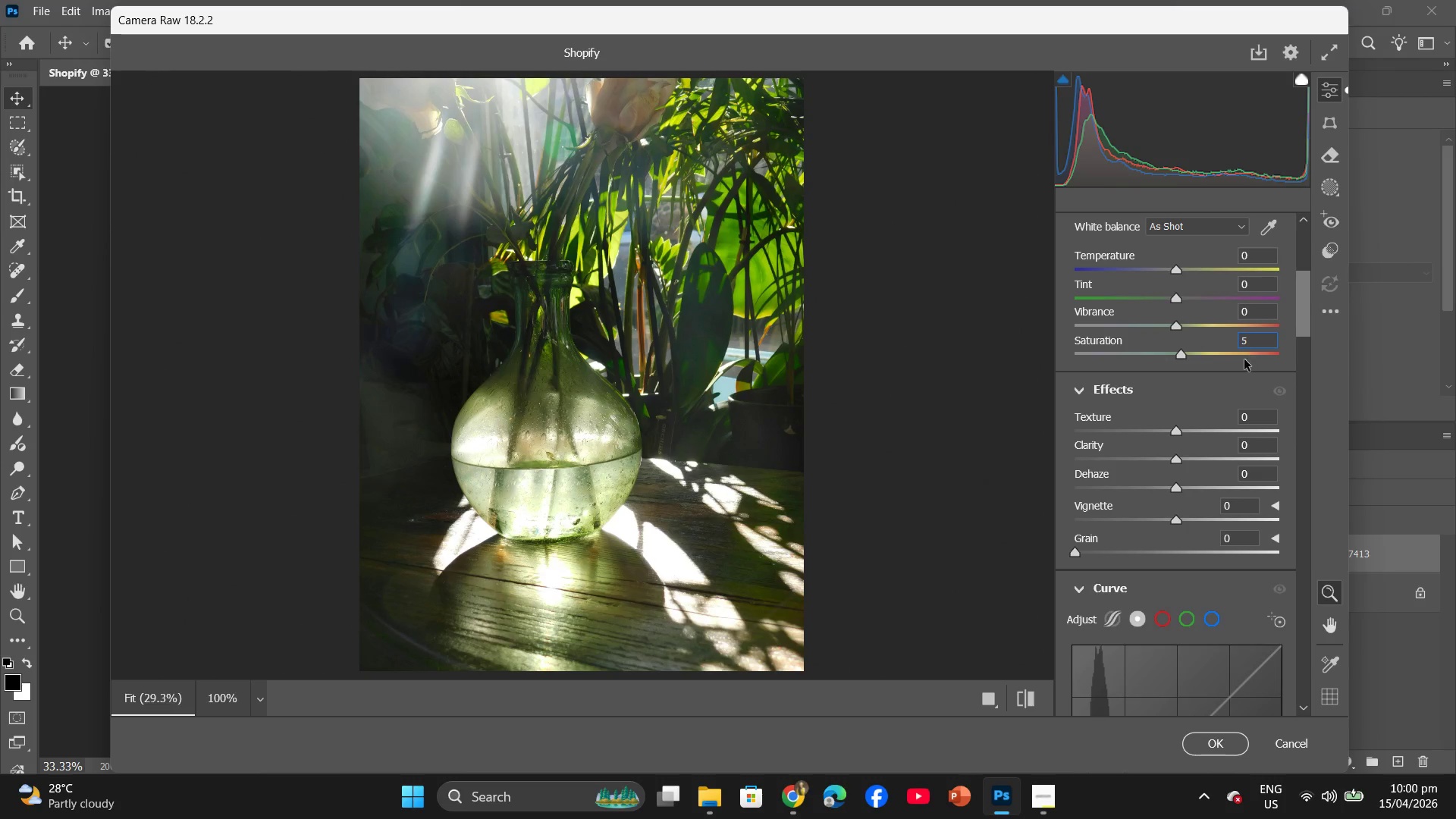 
scroll: coordinate [1243, 361], scroll_direction: down, amount: 20.0
 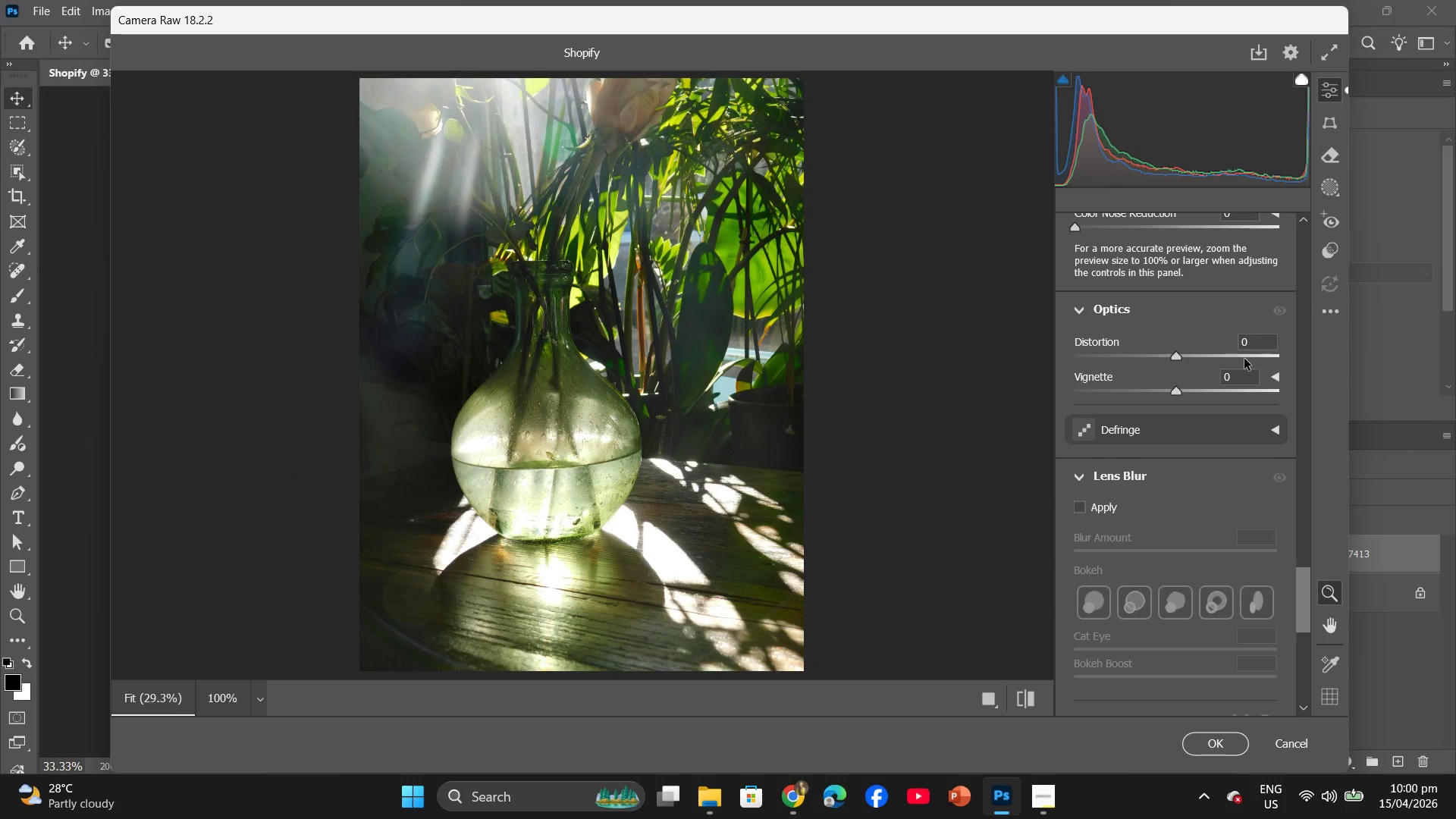 
scroll: coordinate [1244, 357], scroll_direction: up, amount: 3.0
 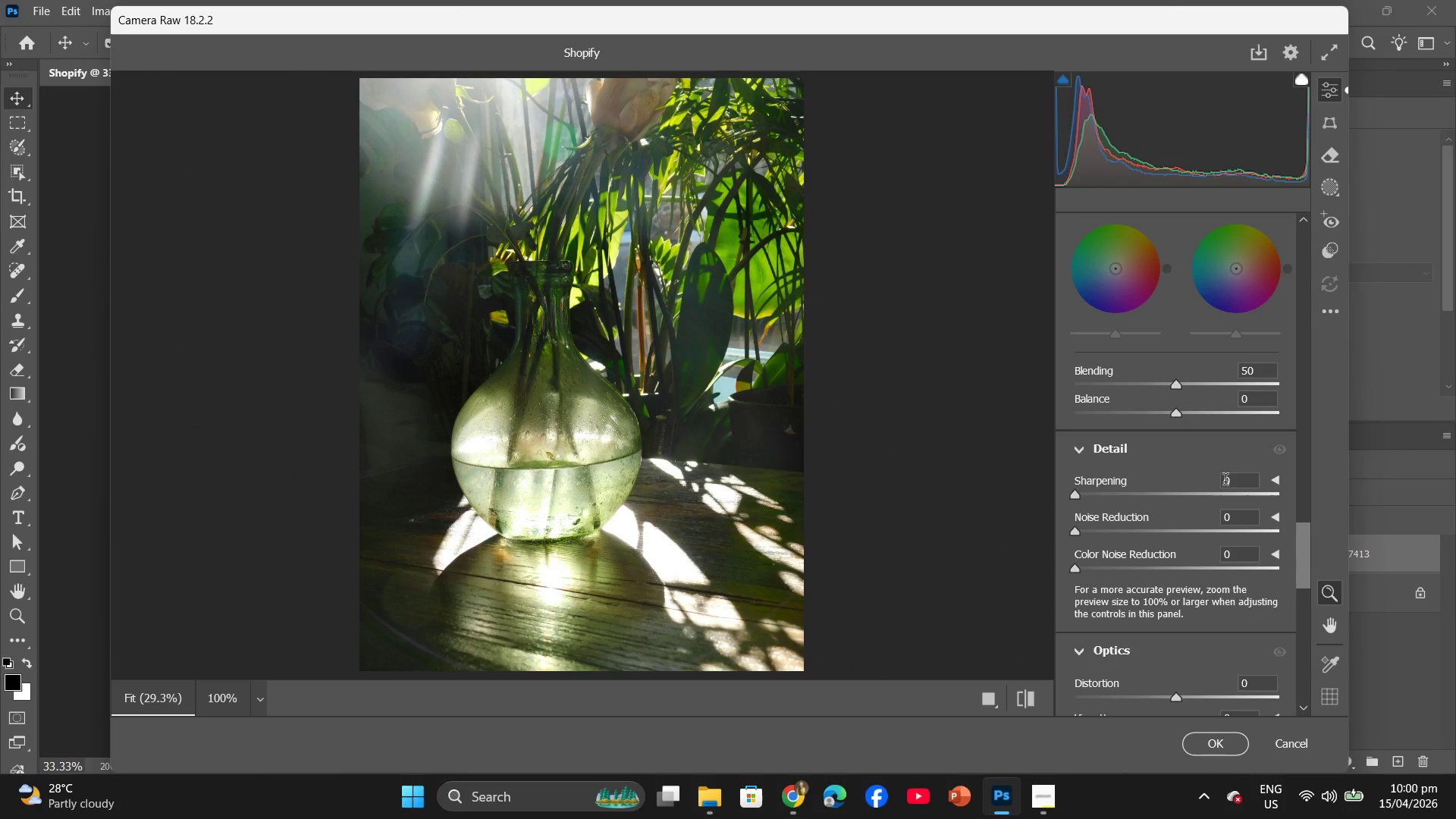 
left_click([1225, 482])
 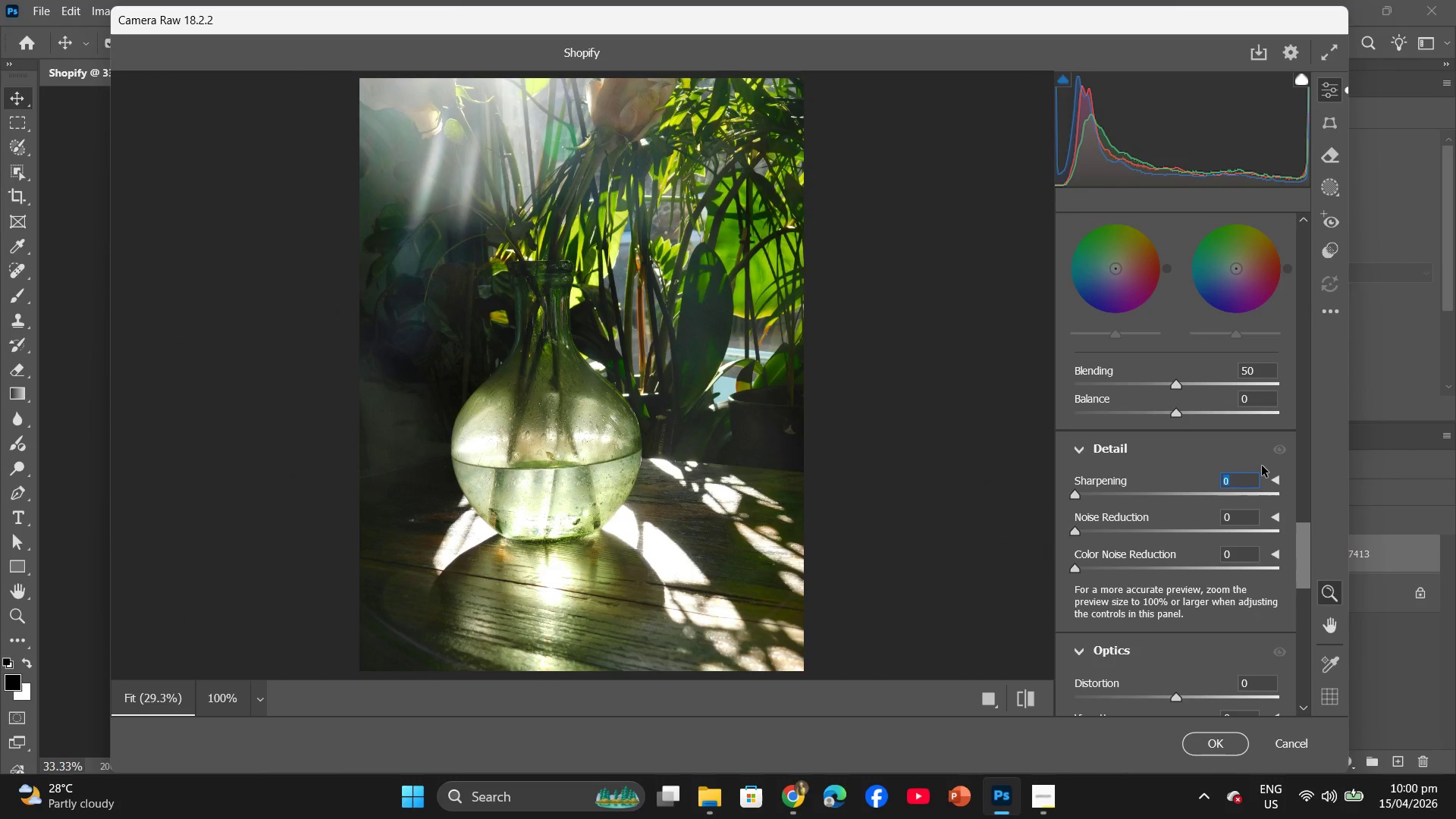 
key(5)
 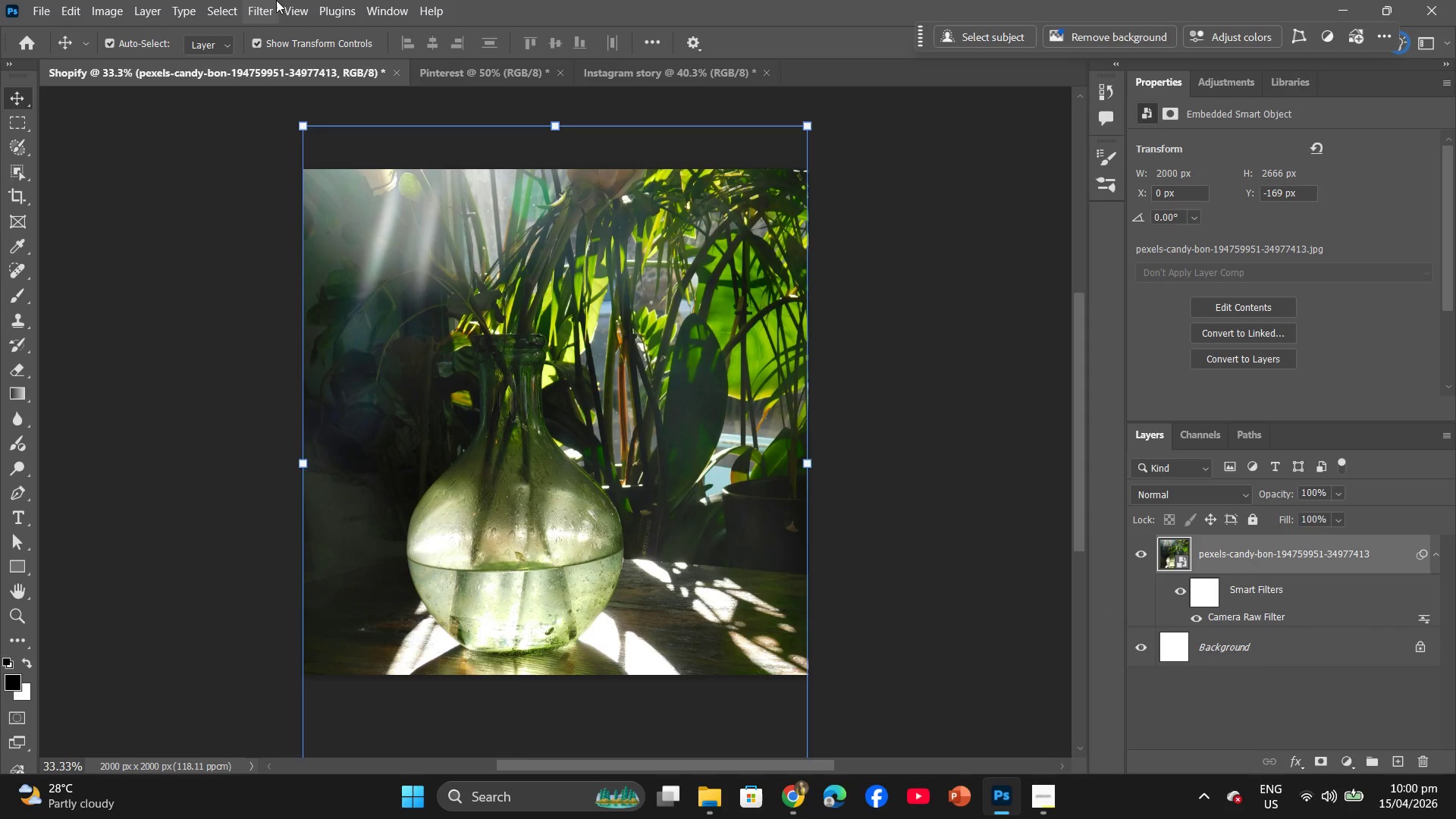 
left_click([460, 77])
 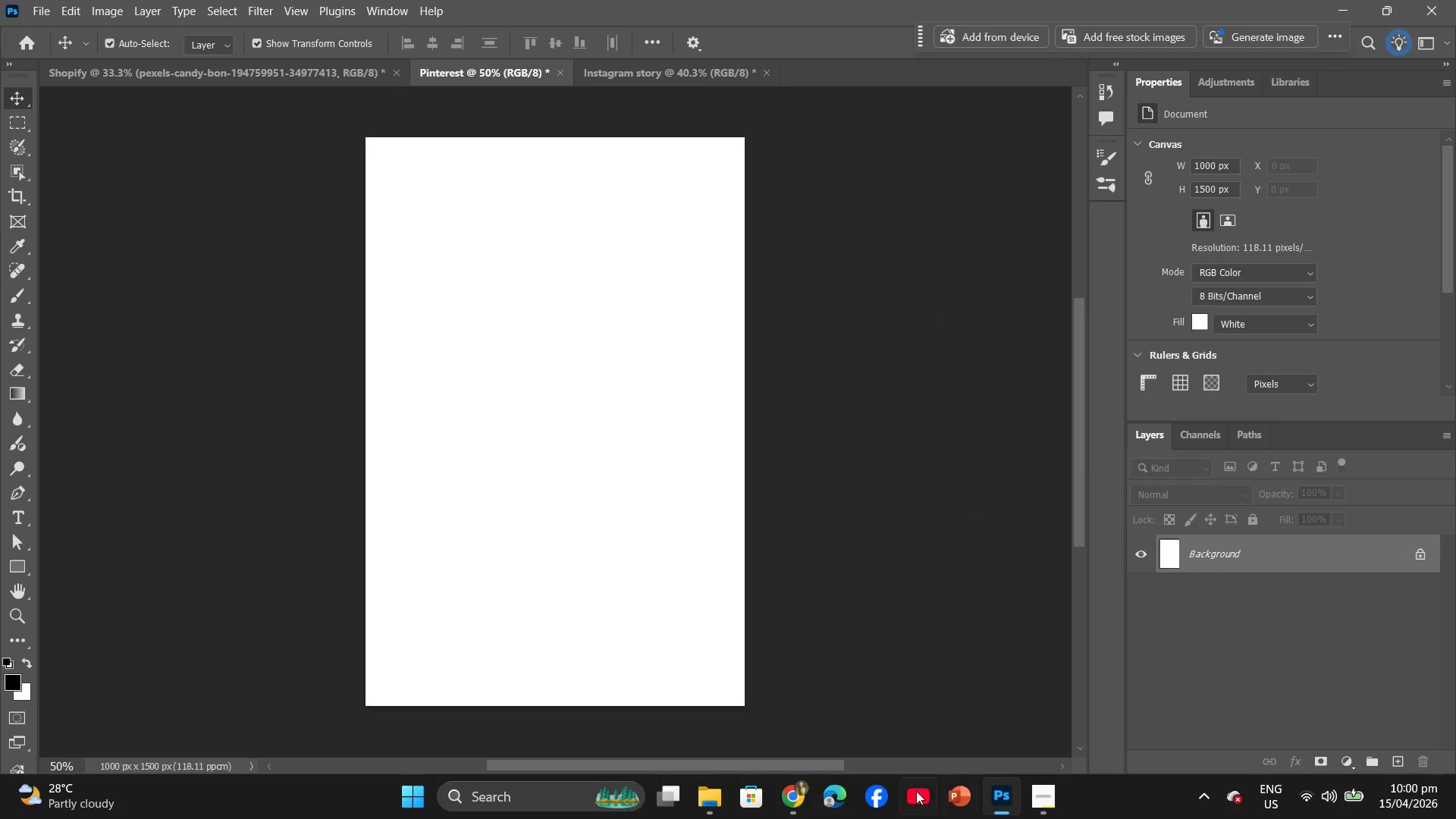 
left_click([772, 791])
 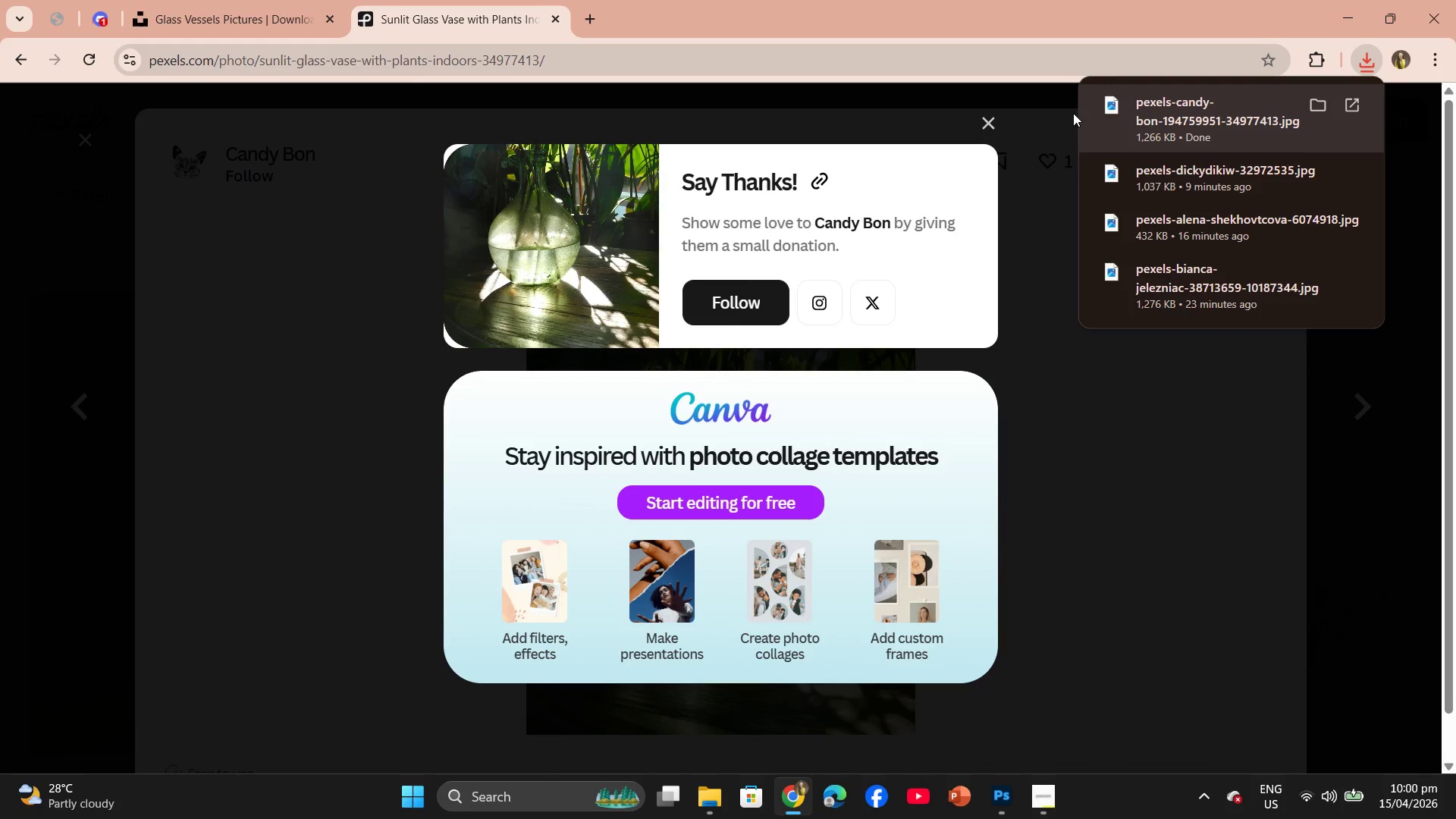 
left_click_drag(start_coordinate=[1164, 121], to_coordinate=[621, 395])
 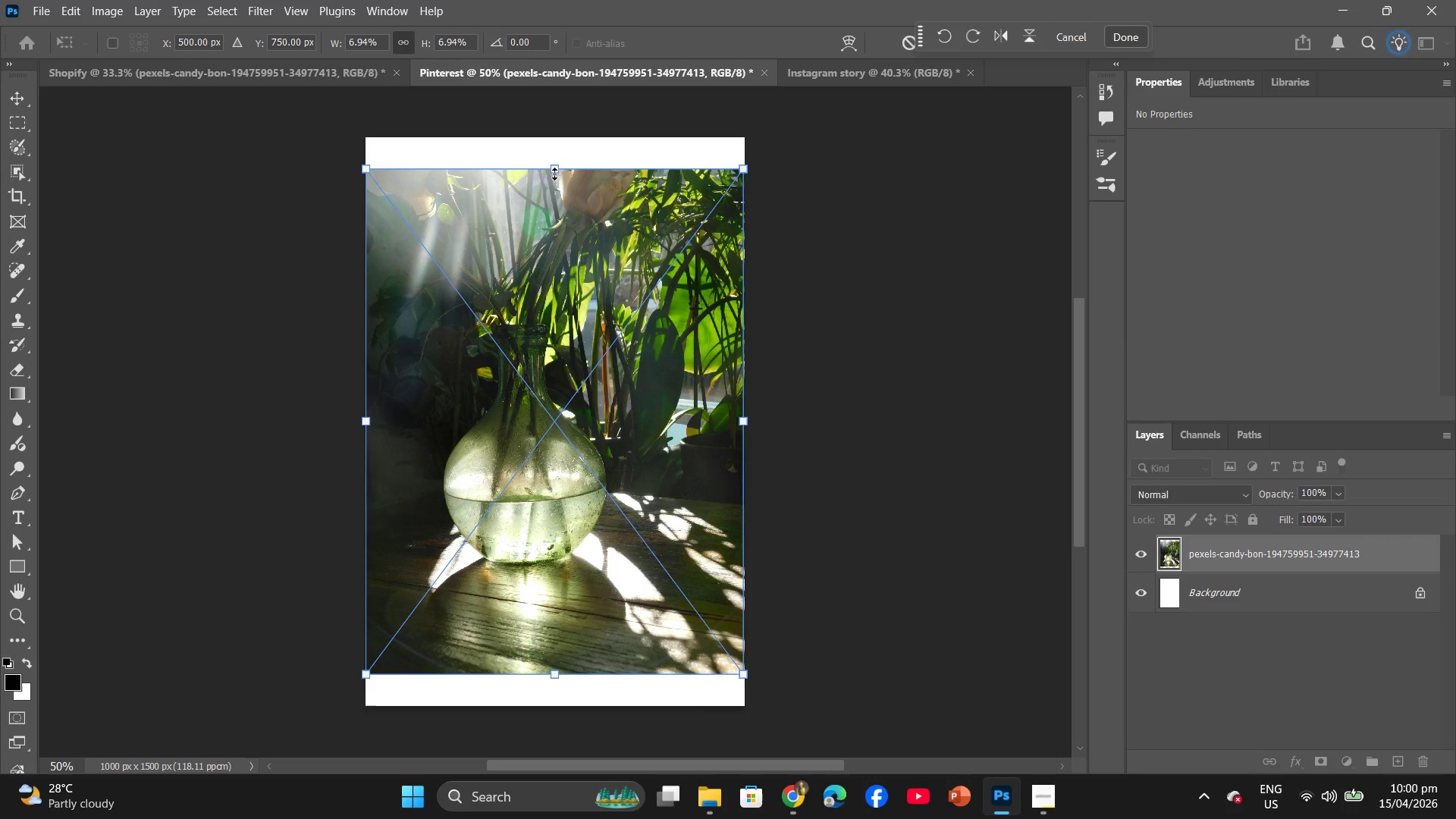 
left_click_drag(start_coordinate=[553, 169], to_coordinate=[557, 140])
 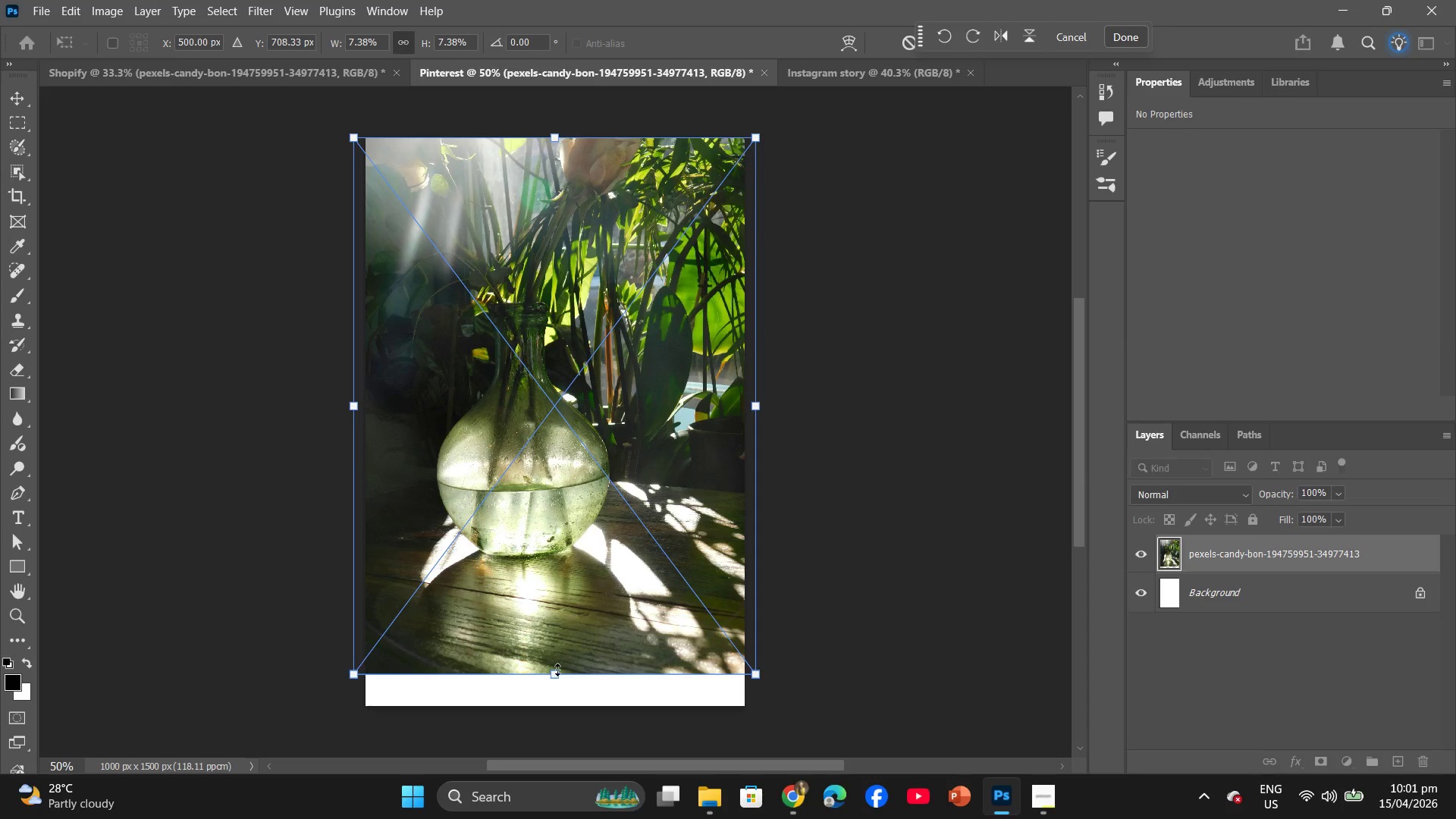 
left_click_drag(start_coordinate=[557, 670], to_coordinate=[559, 697])
 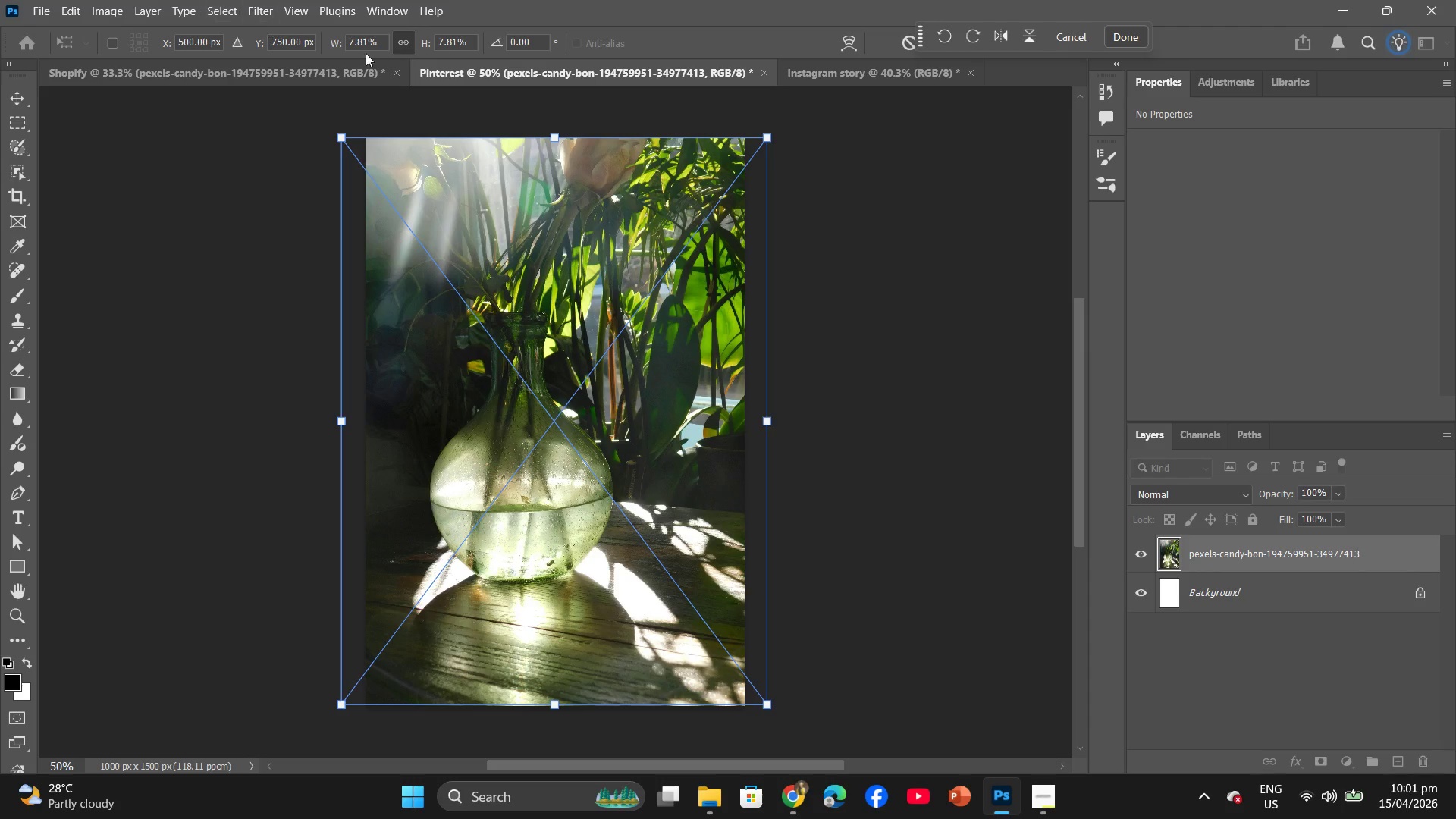 
left_click([1122, 32])
 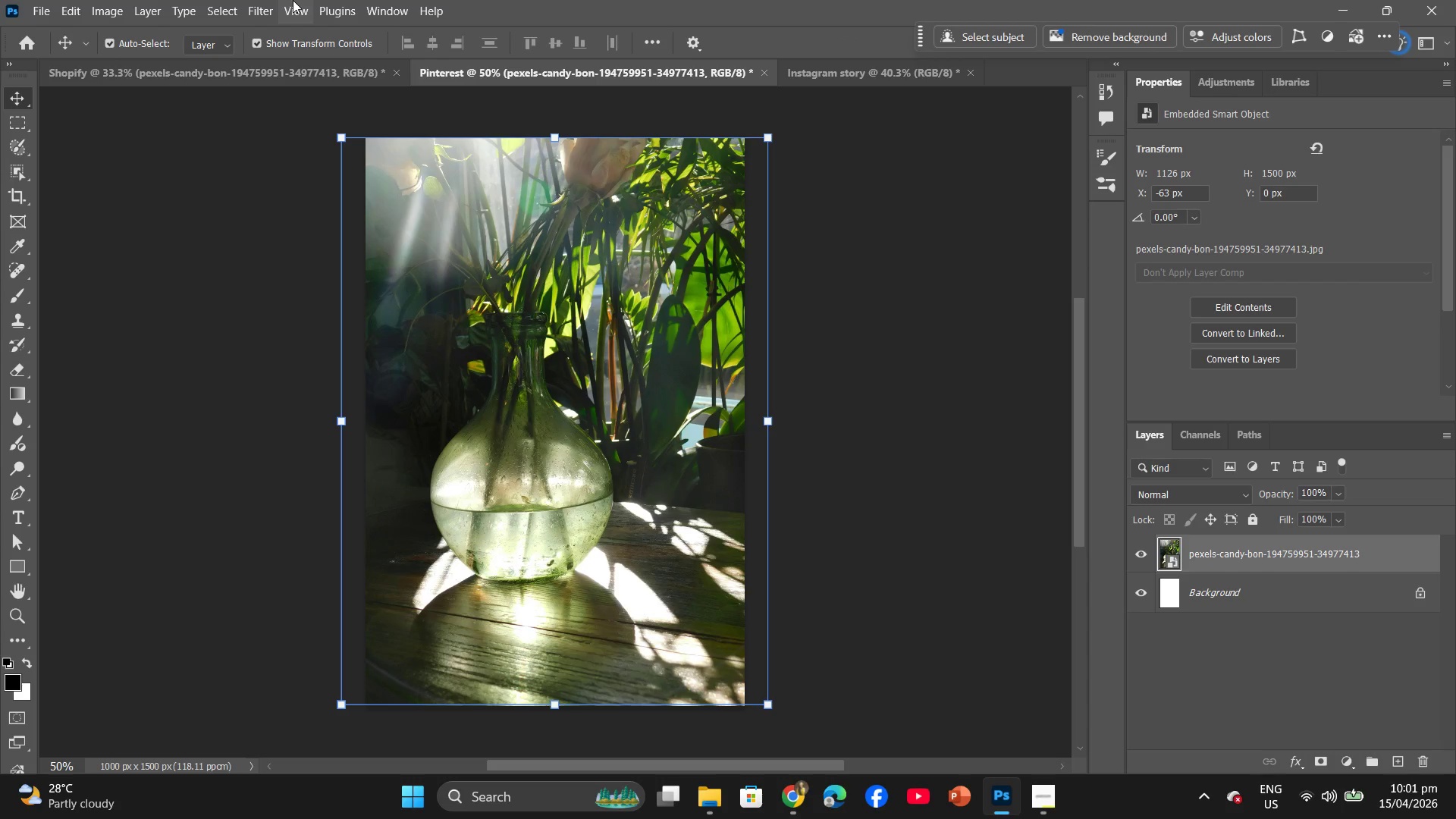 
left_click([253, 0])
 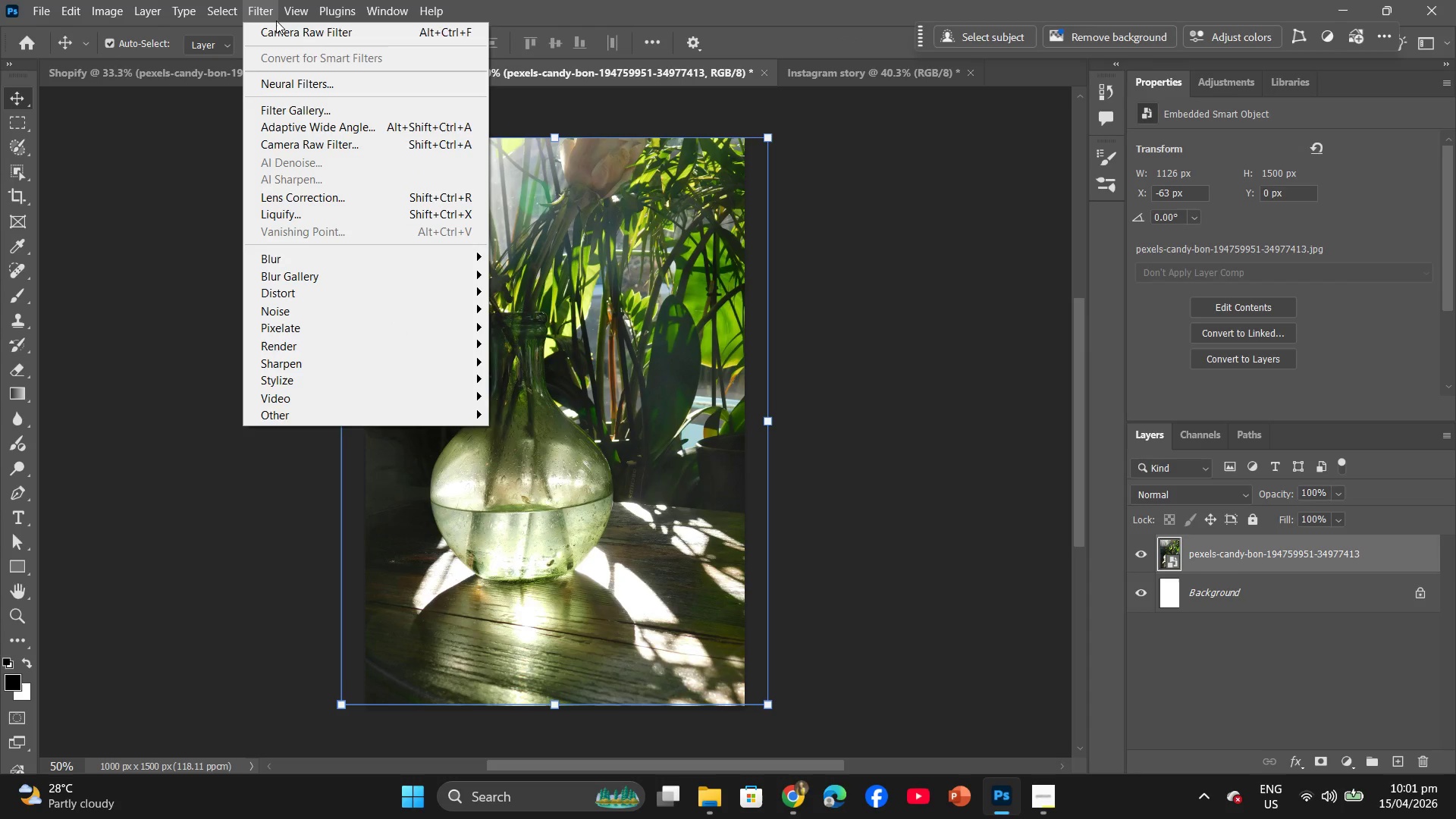 
left_click([276, 30])
 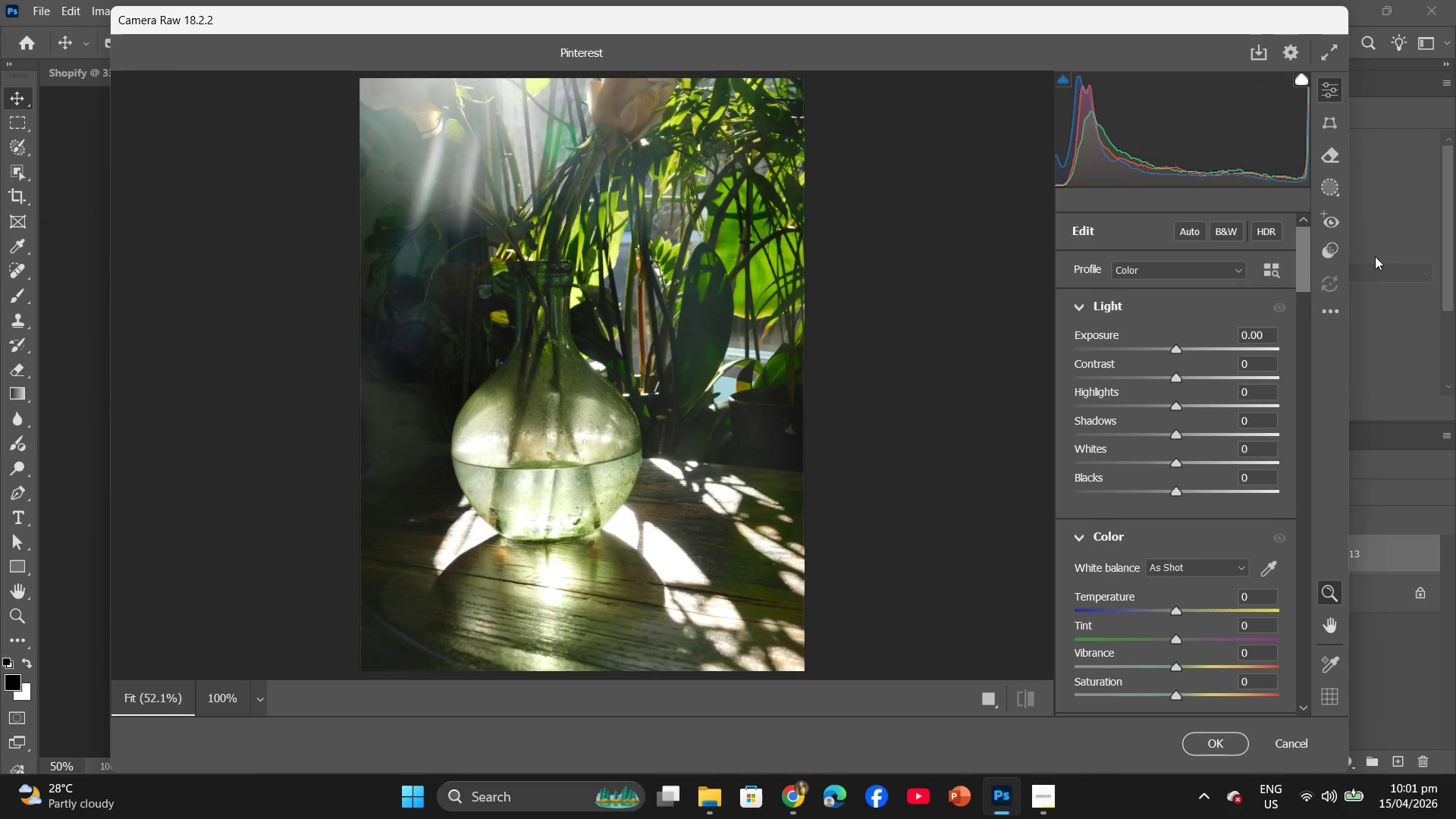 
scroll: coordinate [1233, 654], scroll_direction: down, amount: 2.0
 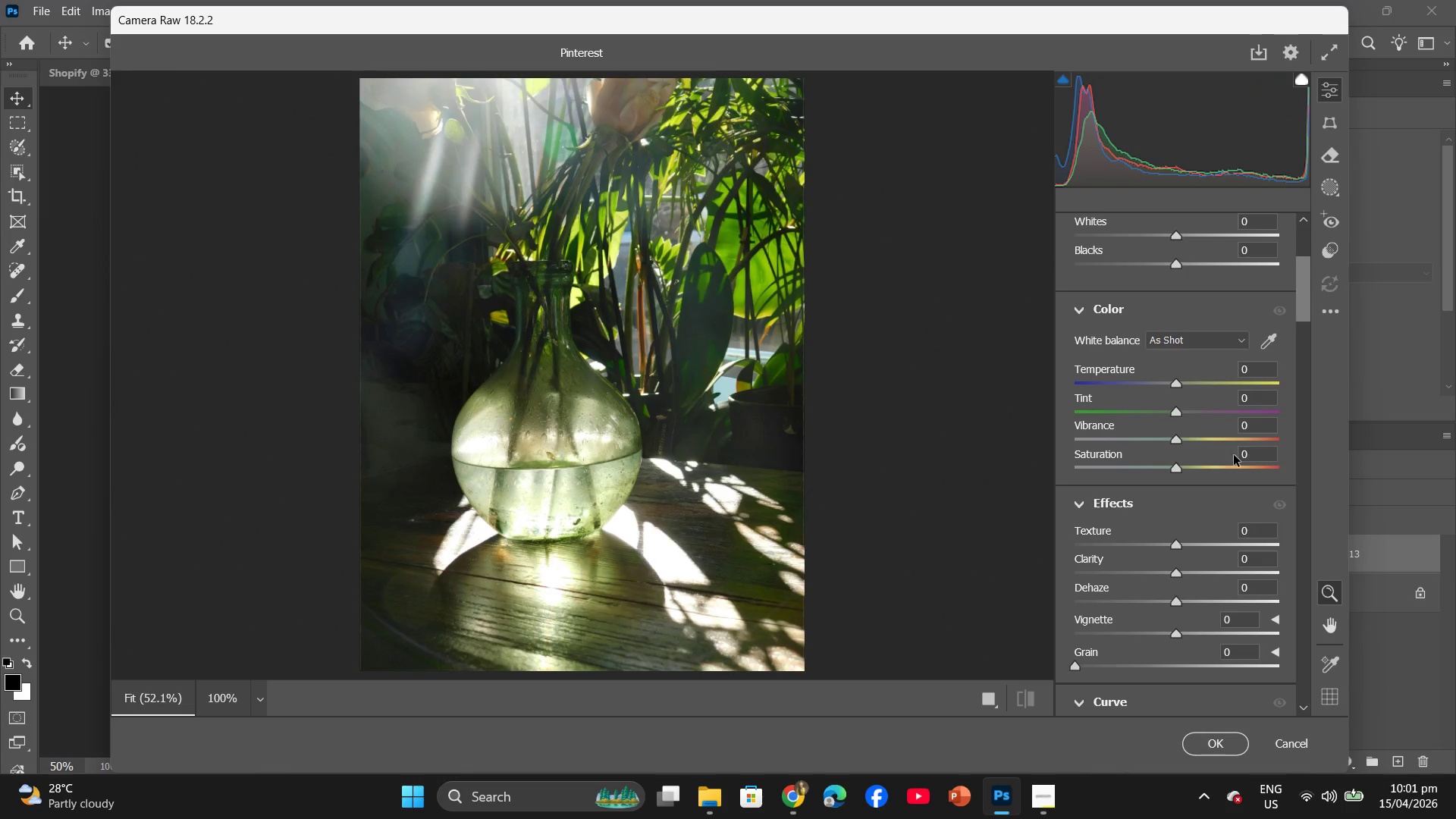 
left_click([1246, 455])
 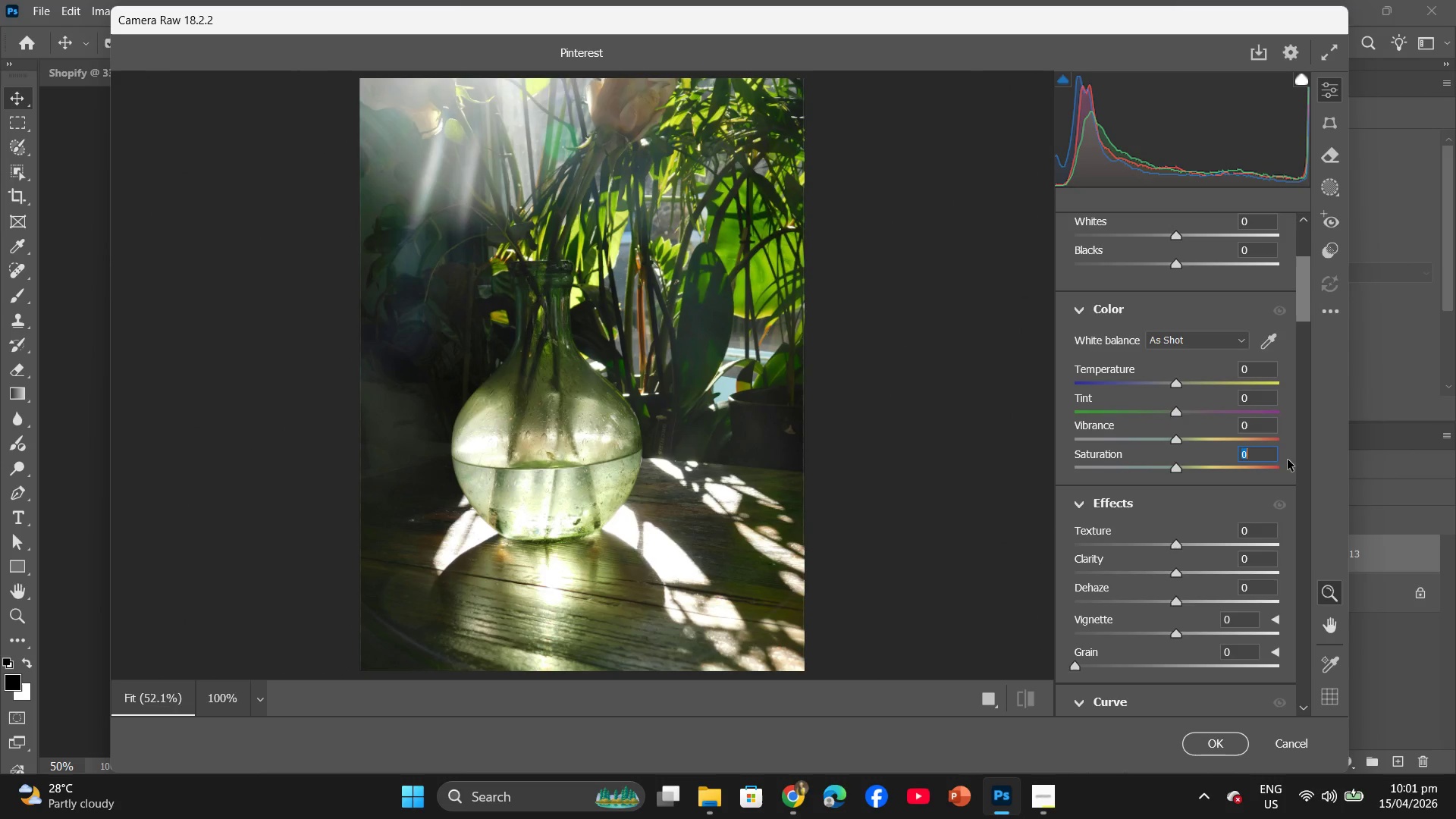 
key(5)
 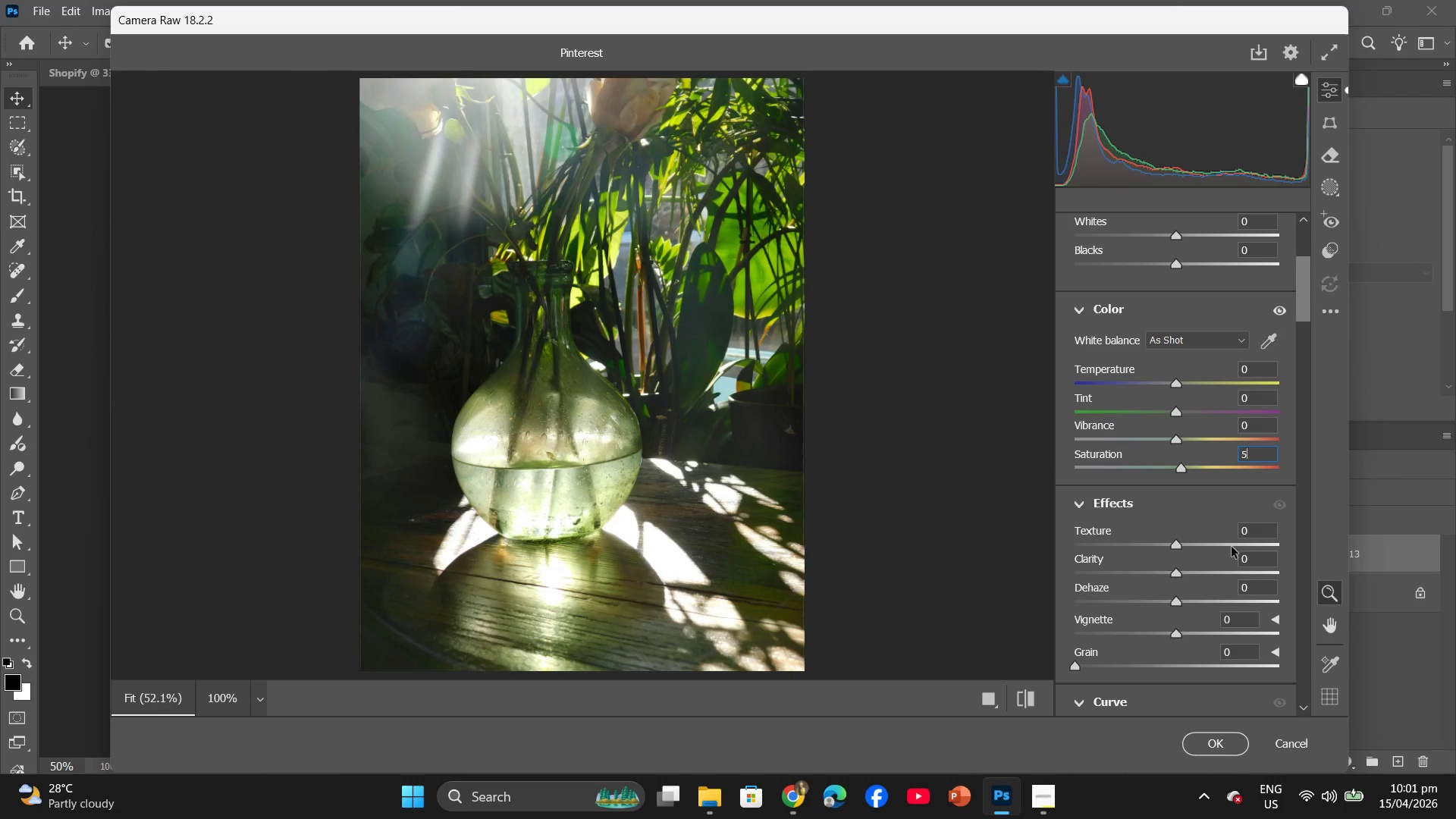 
scroll: coordinate [1180, 529], scroll_direction: down, amount: 18.0
 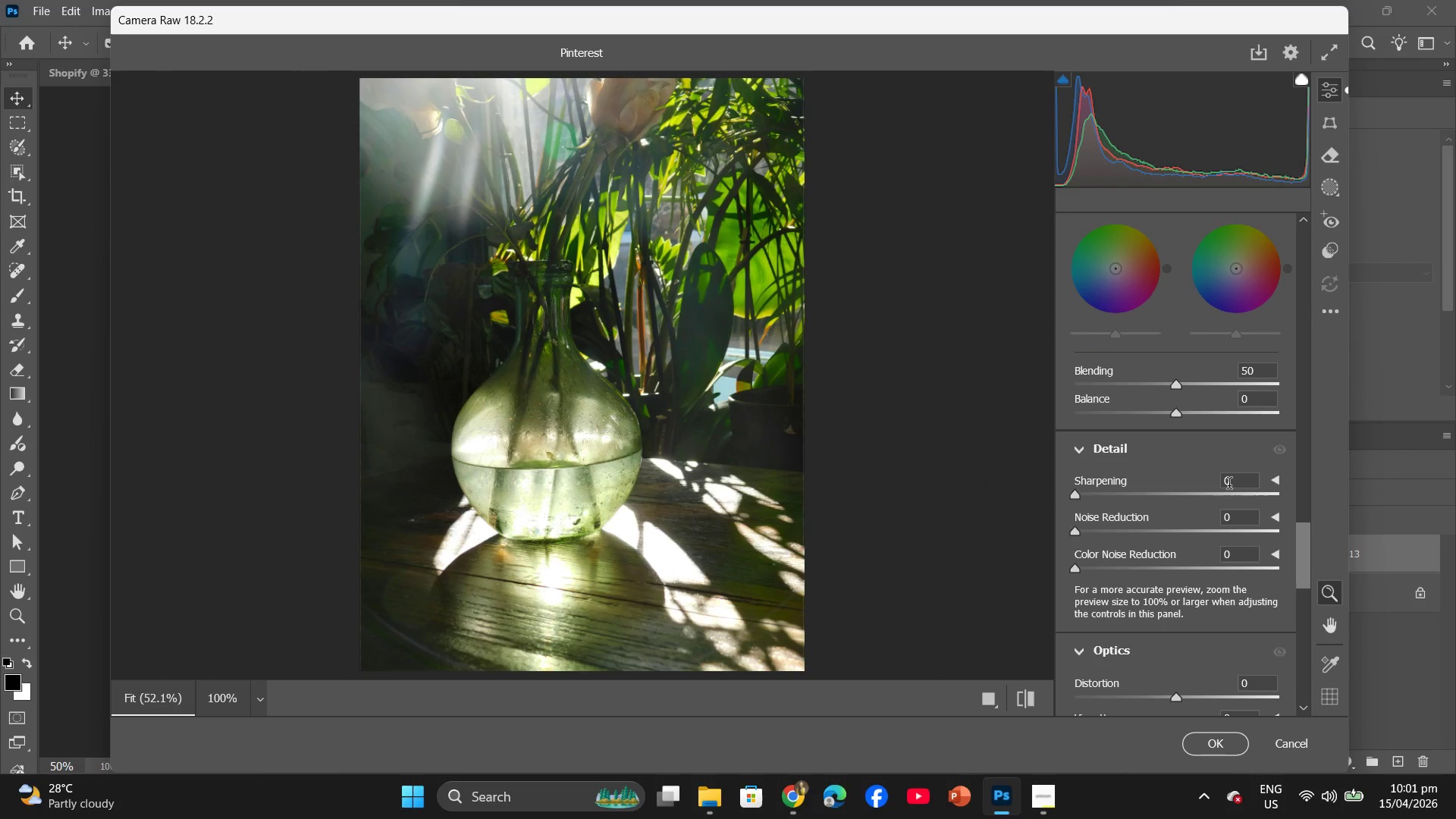 
left_click([1229, 485])
 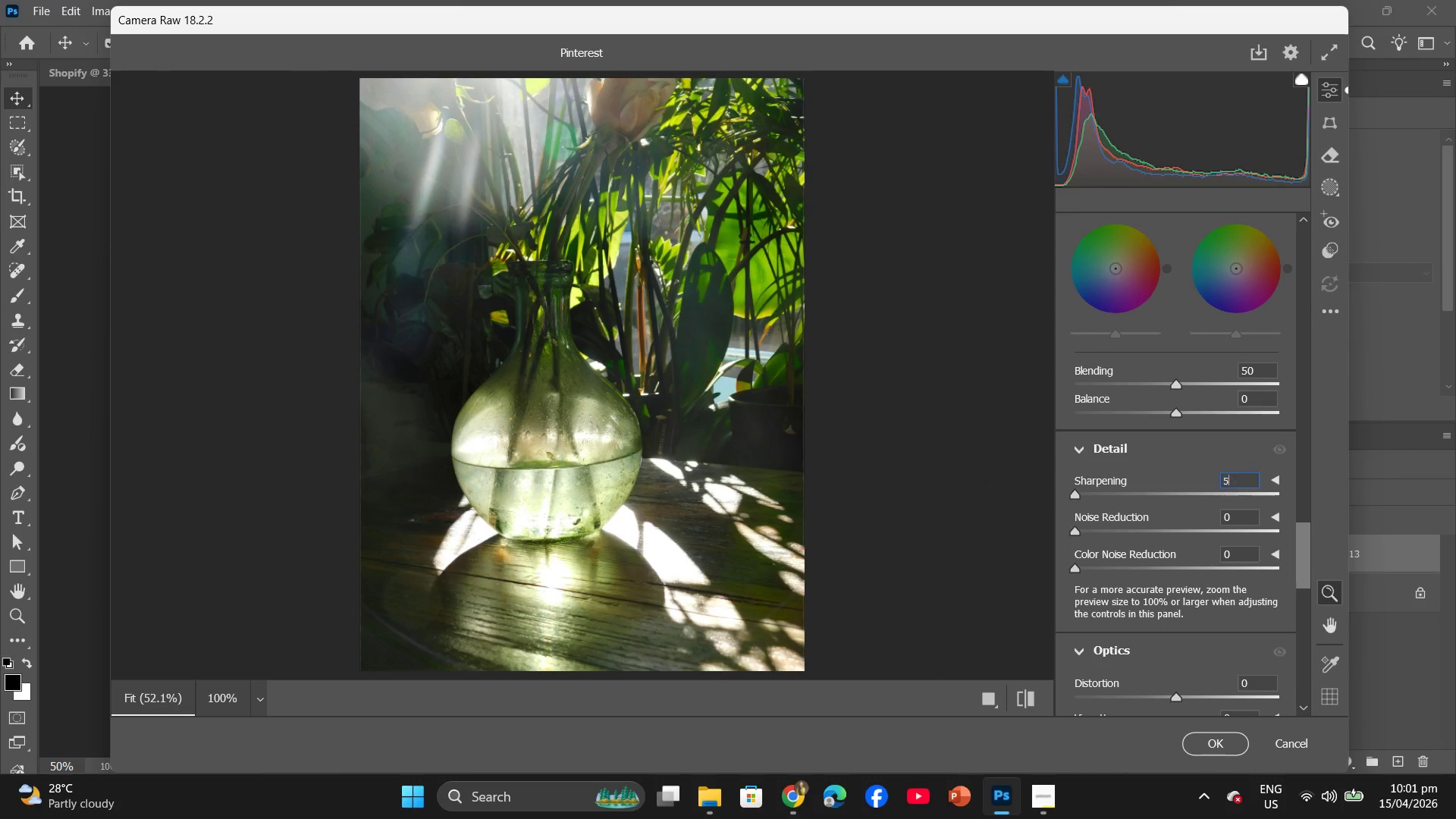 
key(5)
 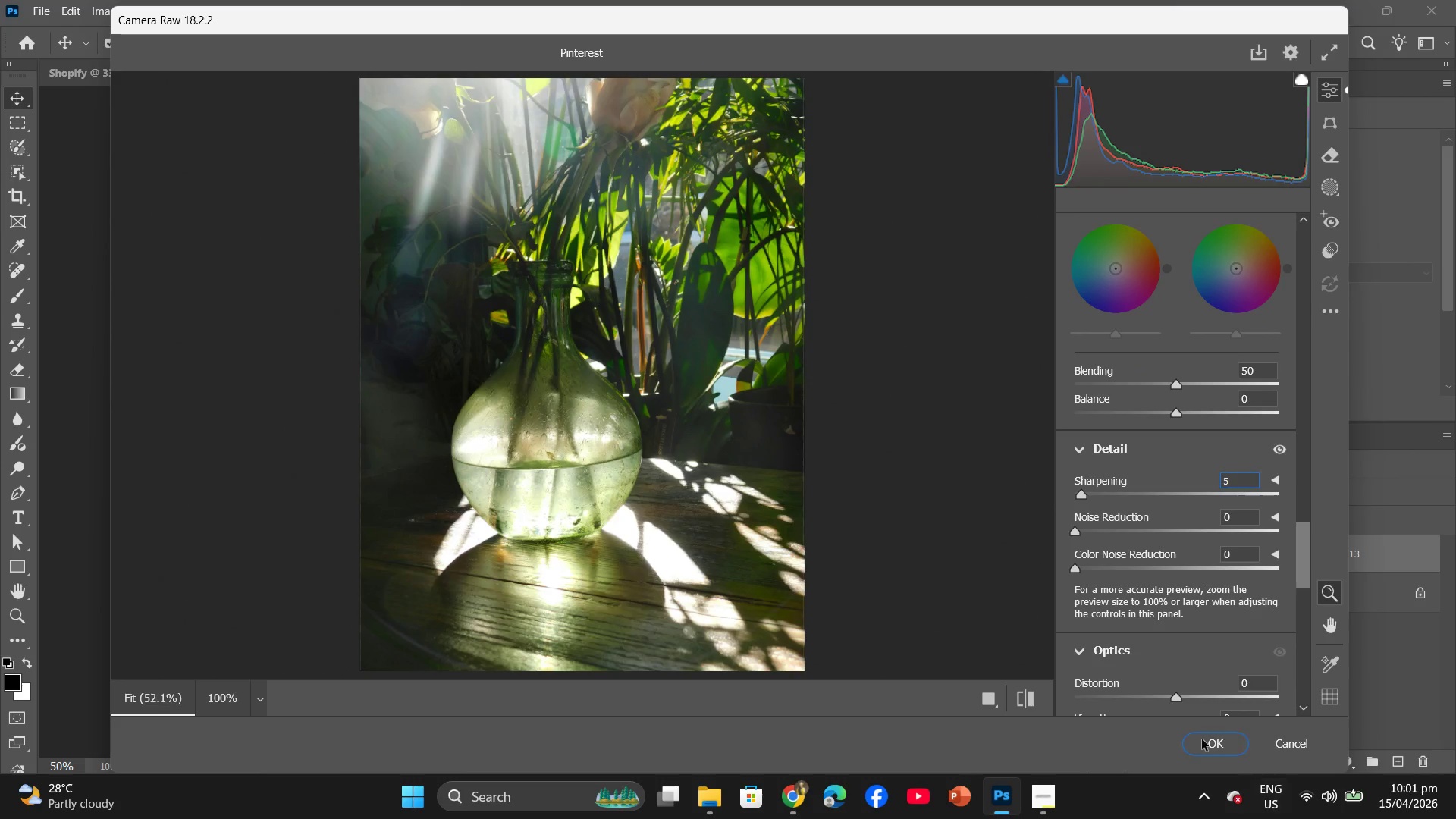 
left_click([1203, 737])
 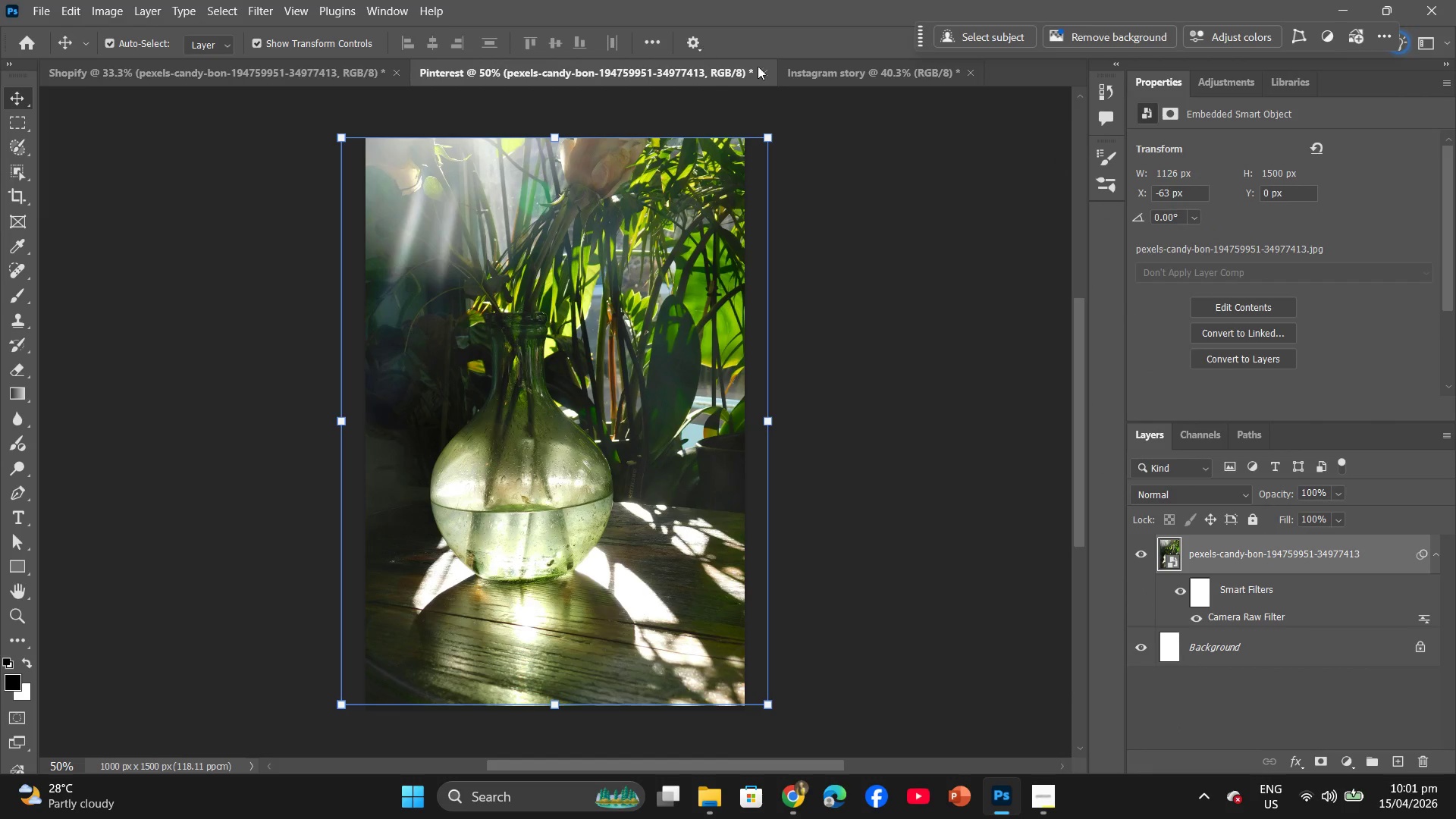 
left_click([794, 77])
 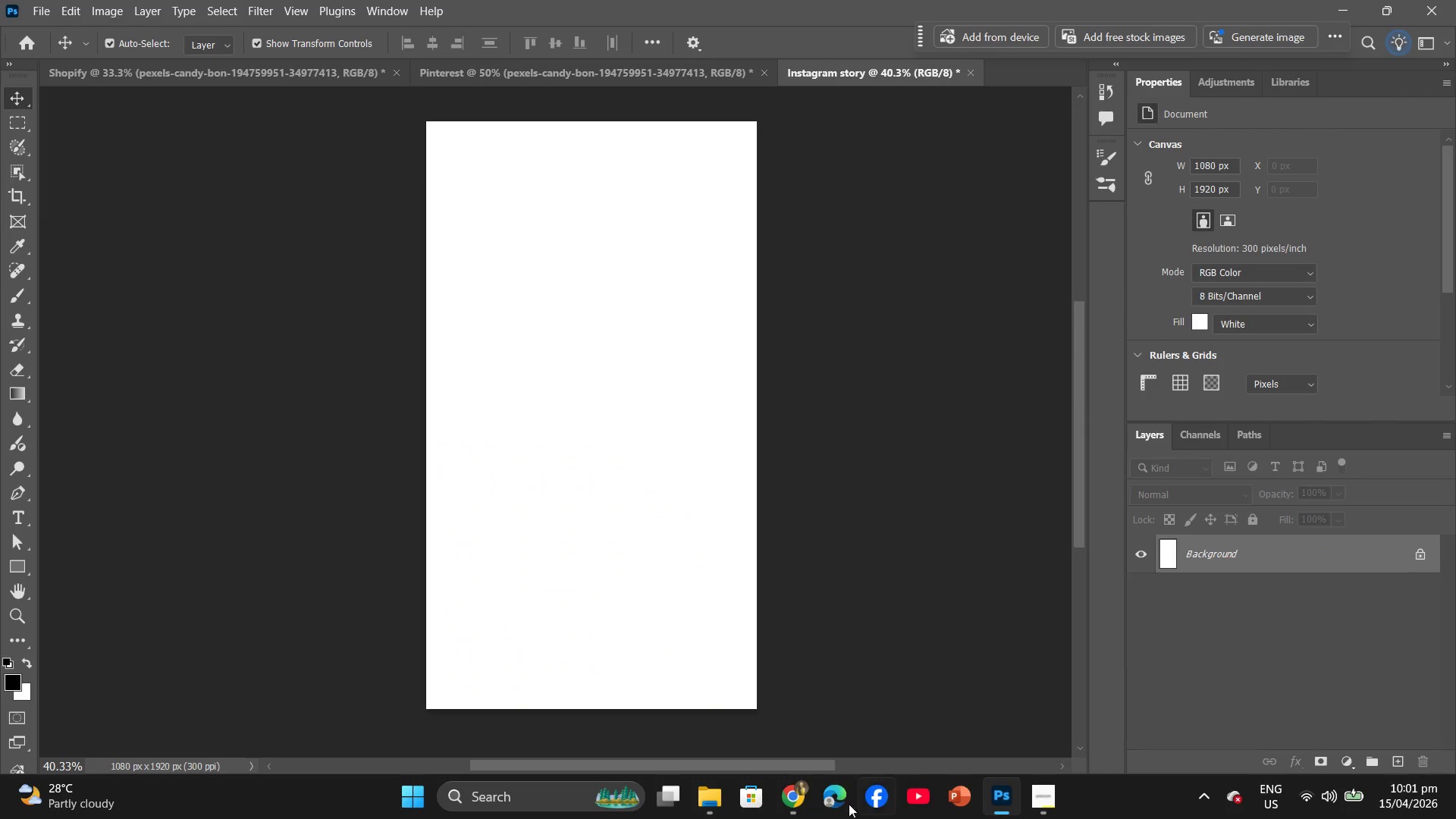 
left_click([785, 812])
 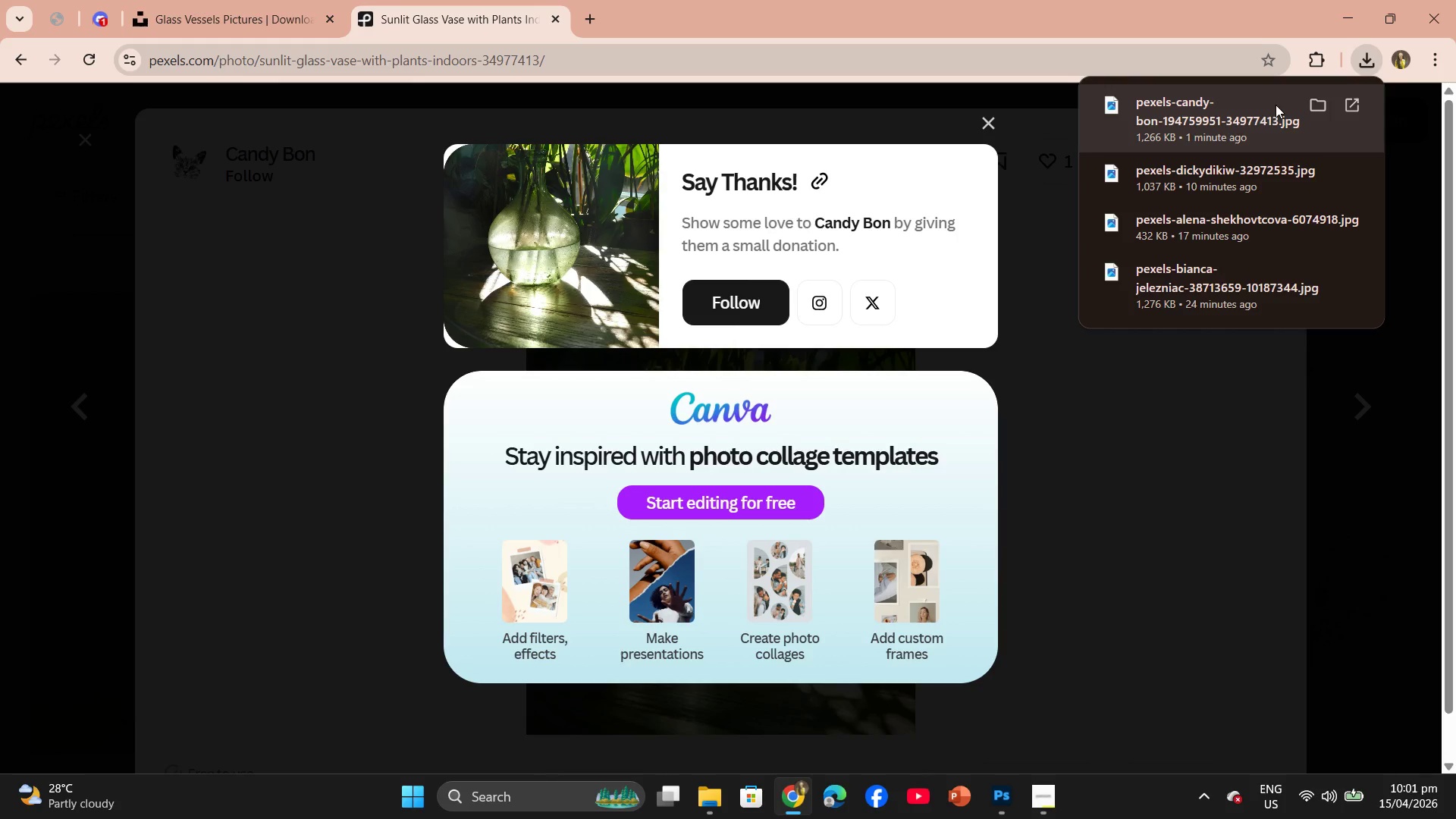 
left_click_drag(start_coordinate=[1217, 124], to_coordinate=[723, 418])
 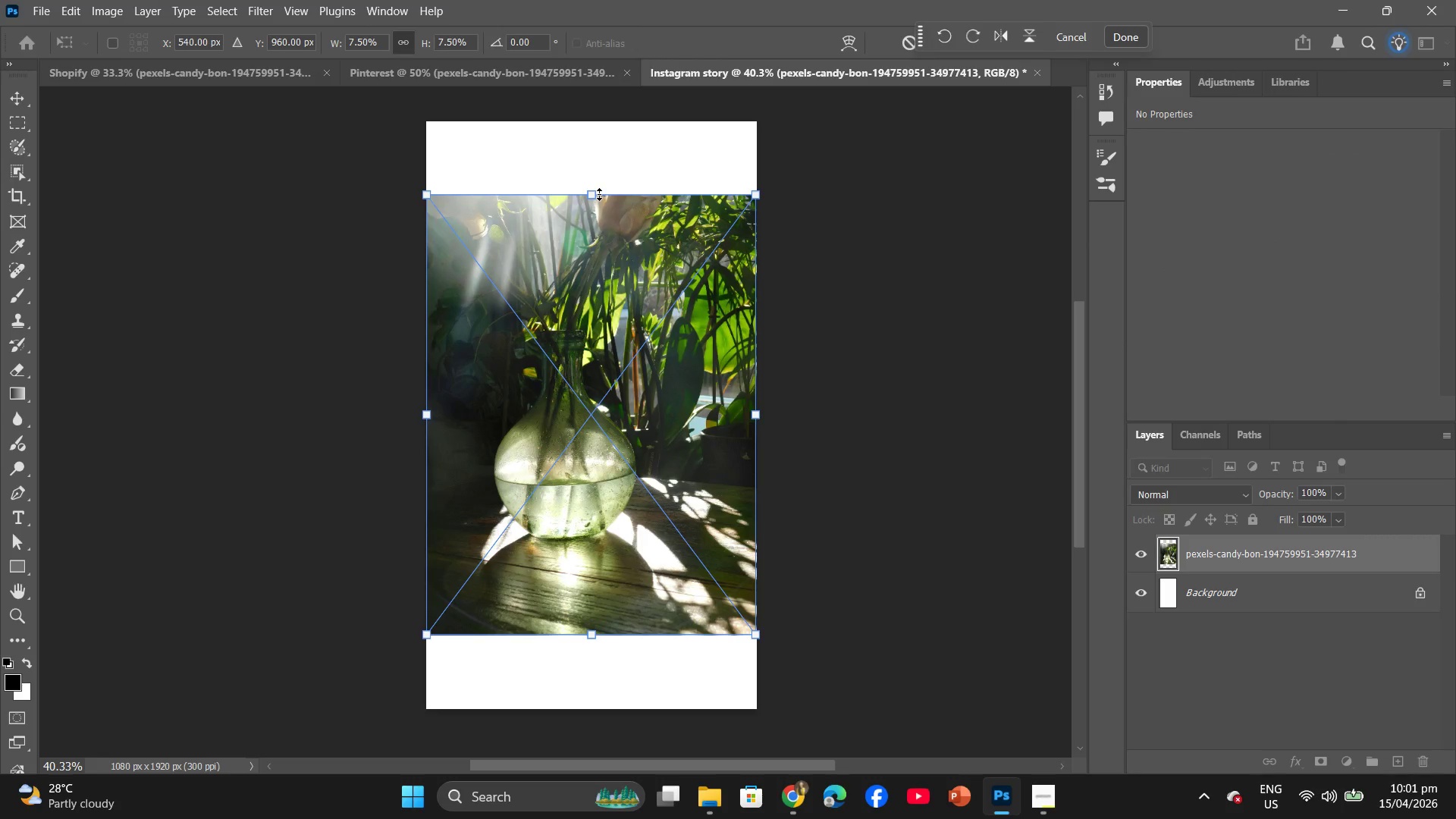 
left_click_drag(start_coordinate=[592, 193], to_coordinate=[598, 124])
 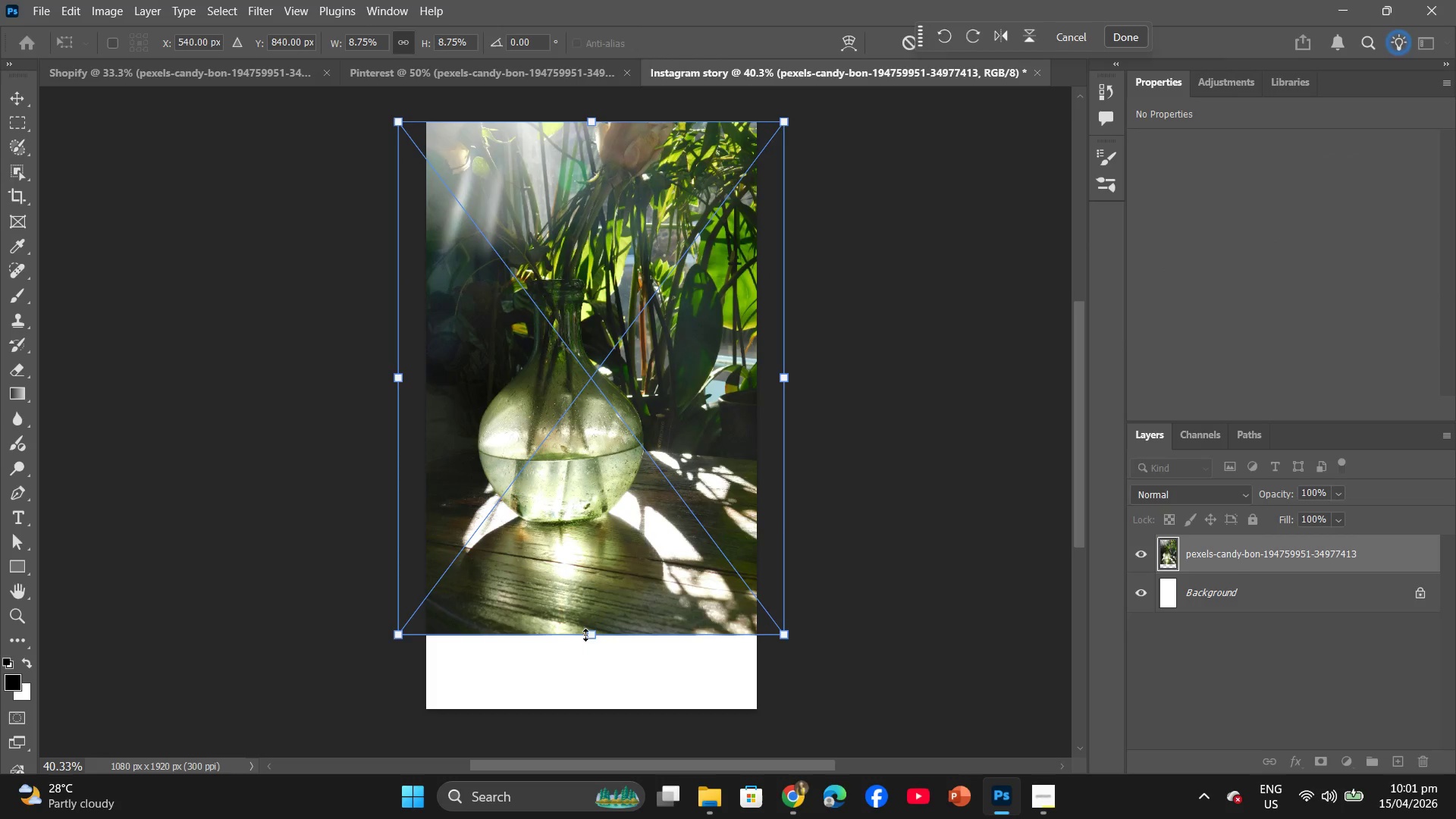 
left_click_drag(start_coordinate=[594, 634], to_coordinate=[597, 704])
 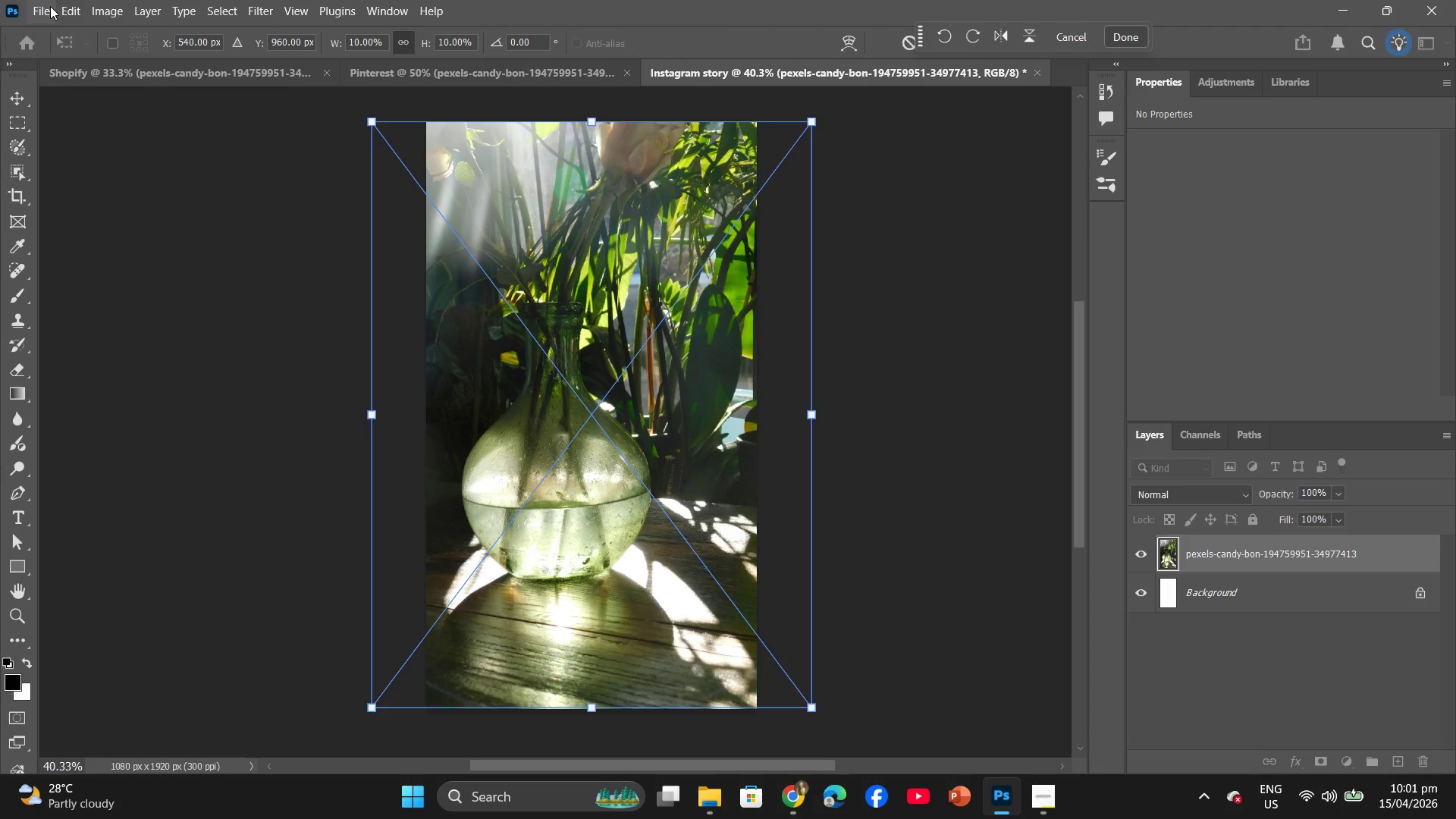 
wait(5.58)
 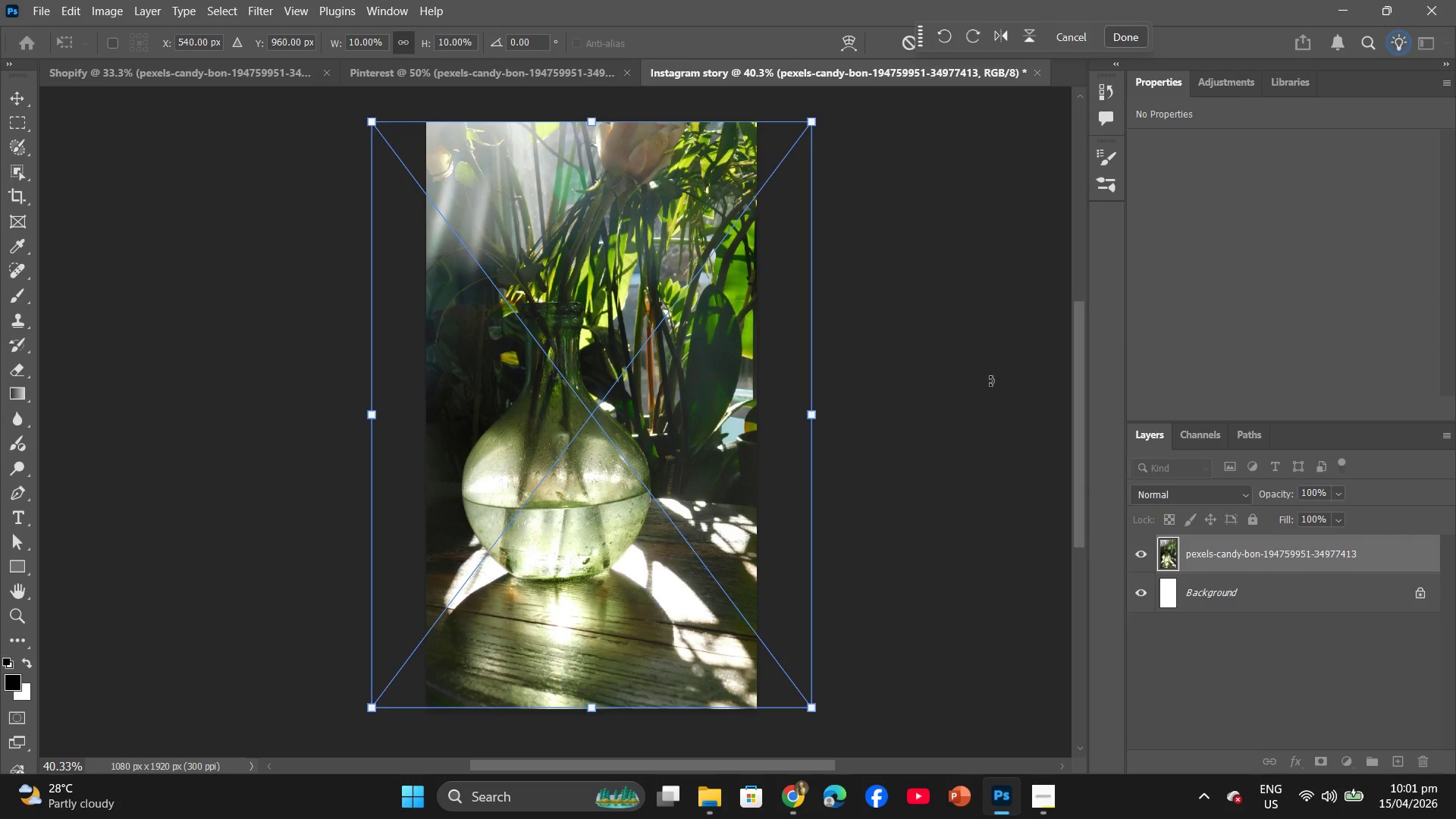 
left_click([1137, 36])
 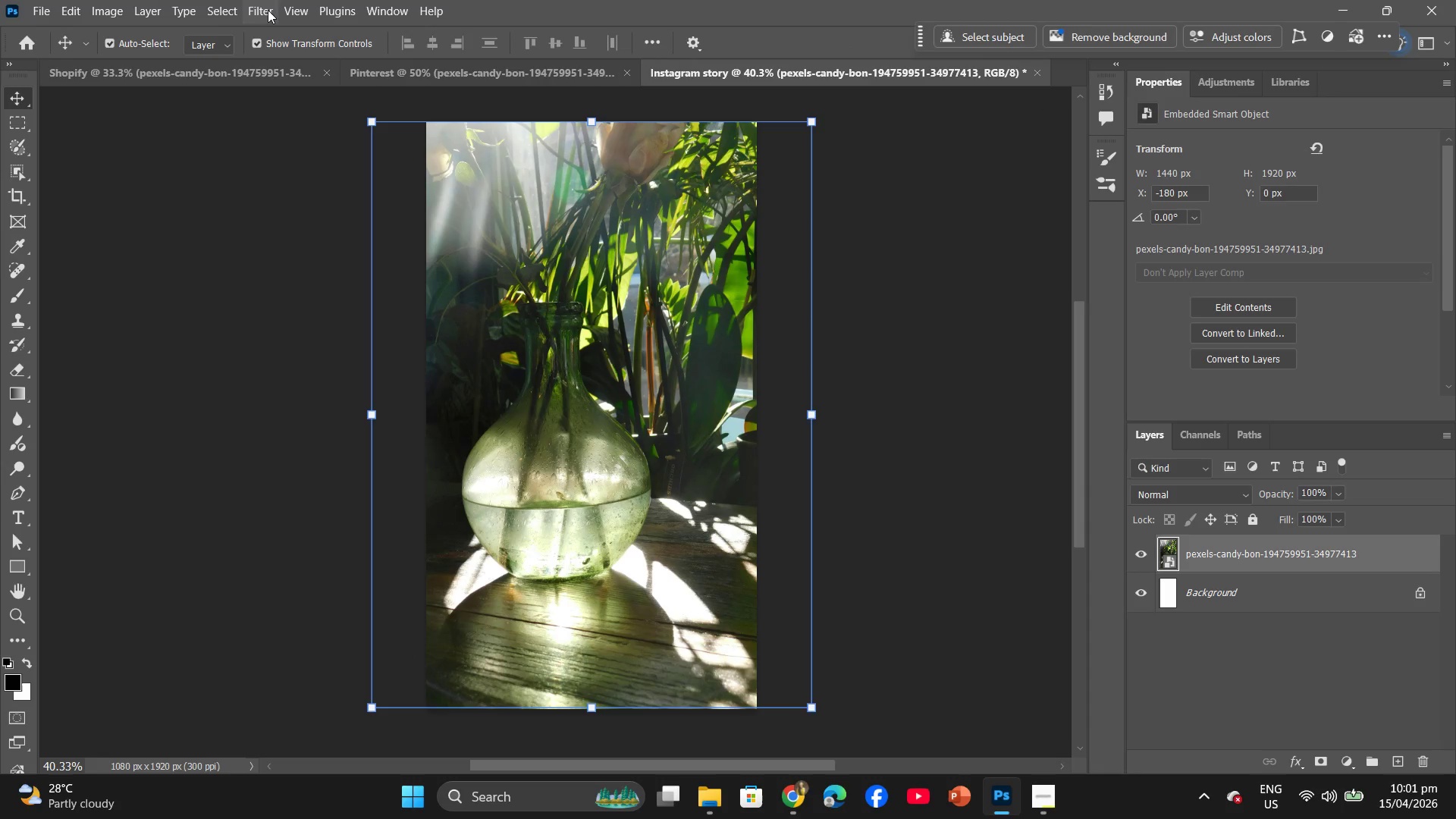 
left_click([265, 6])
 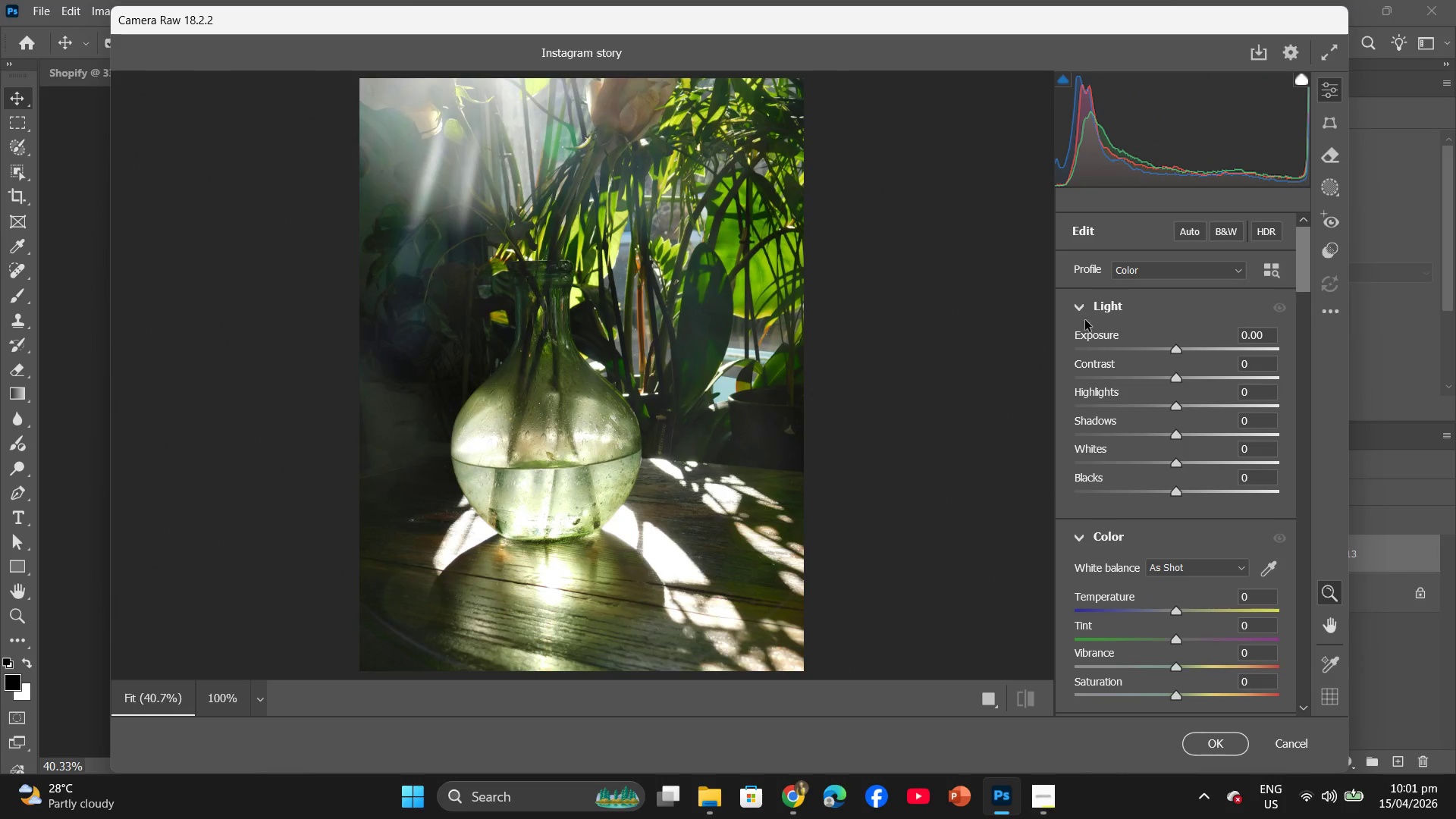 
scroll: coordinate [1219, 563], scroll_direction: down, amount: 2.0
 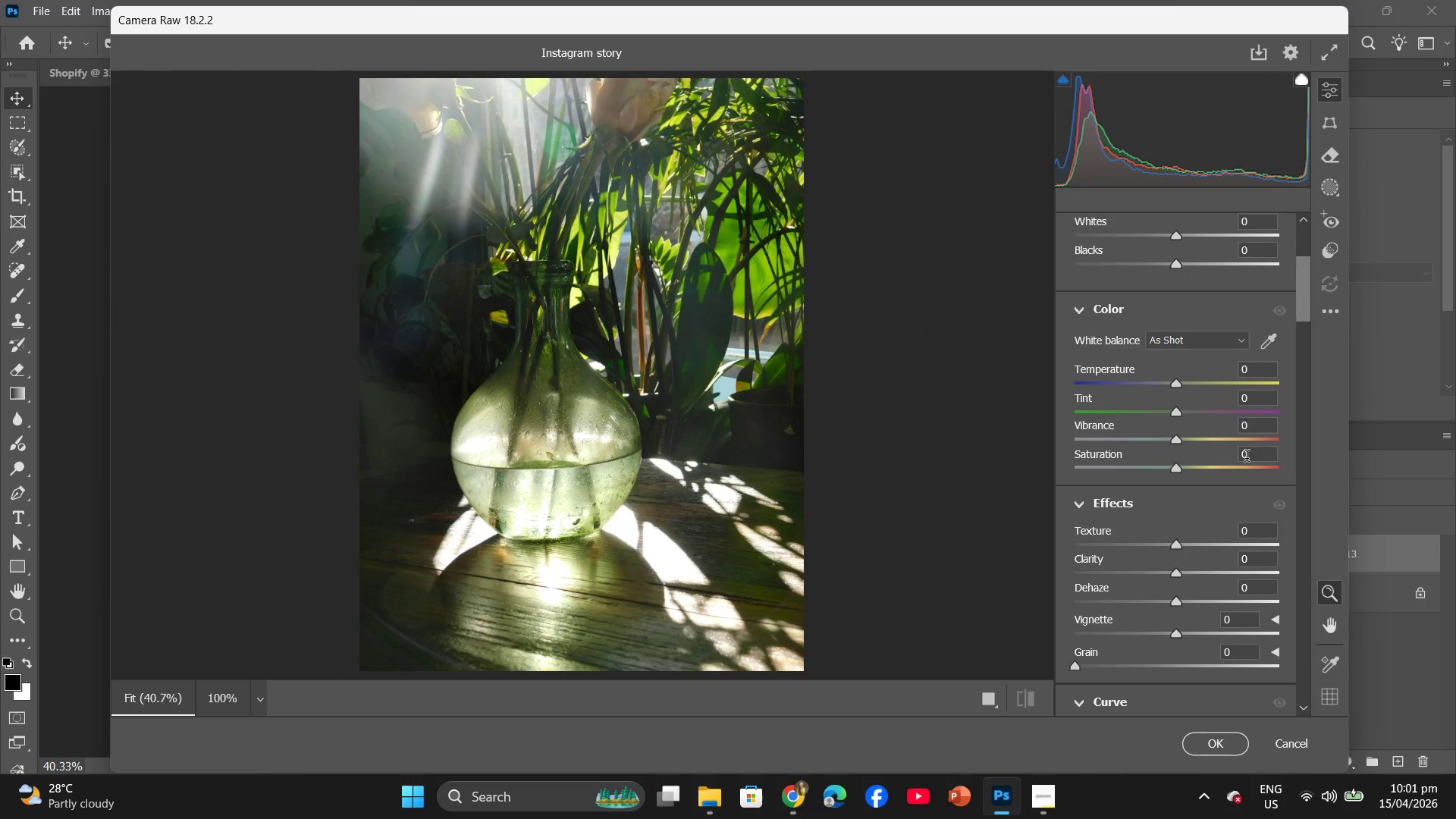 
left_click([1247, 458])
 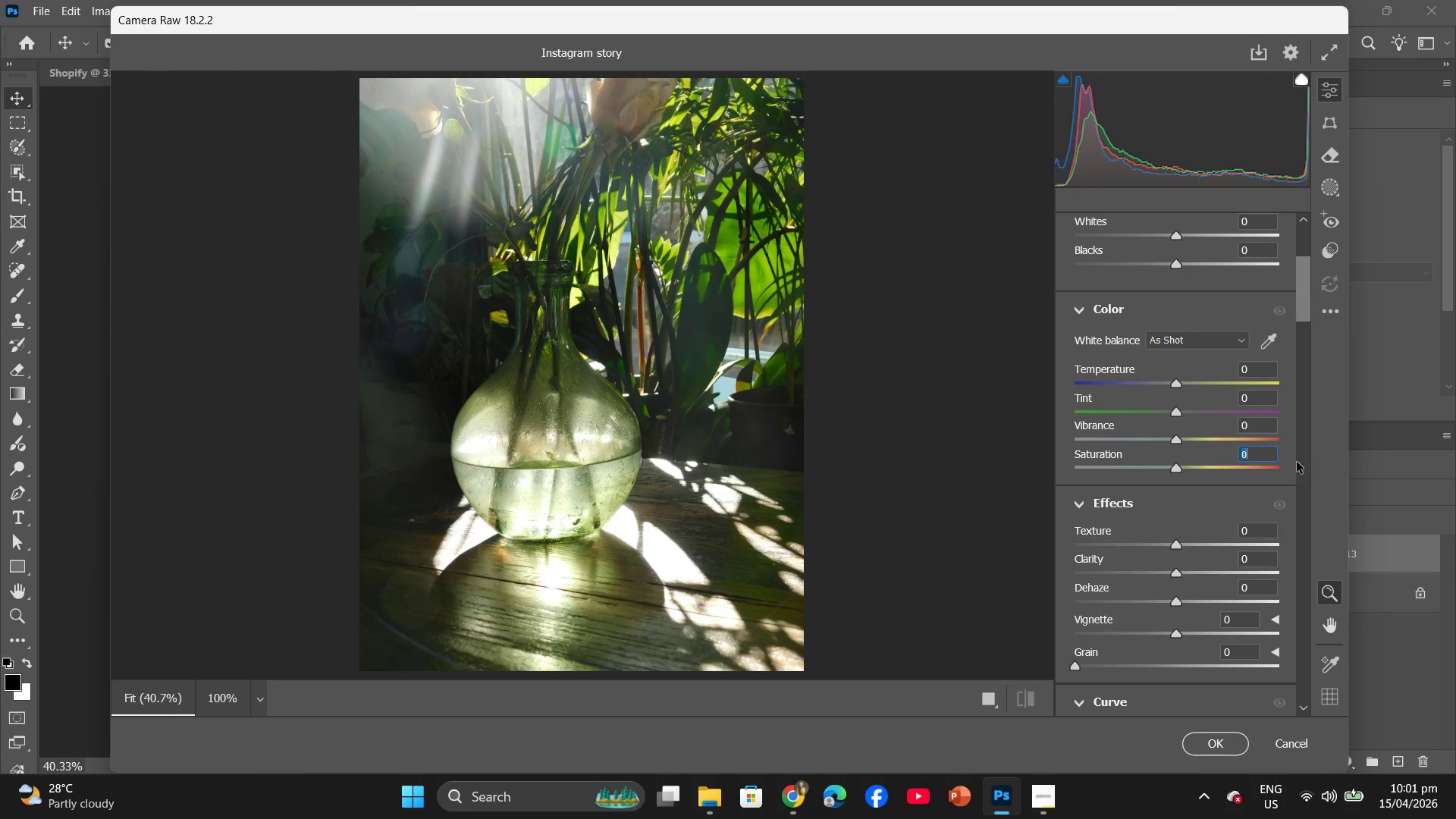 
key(5)
 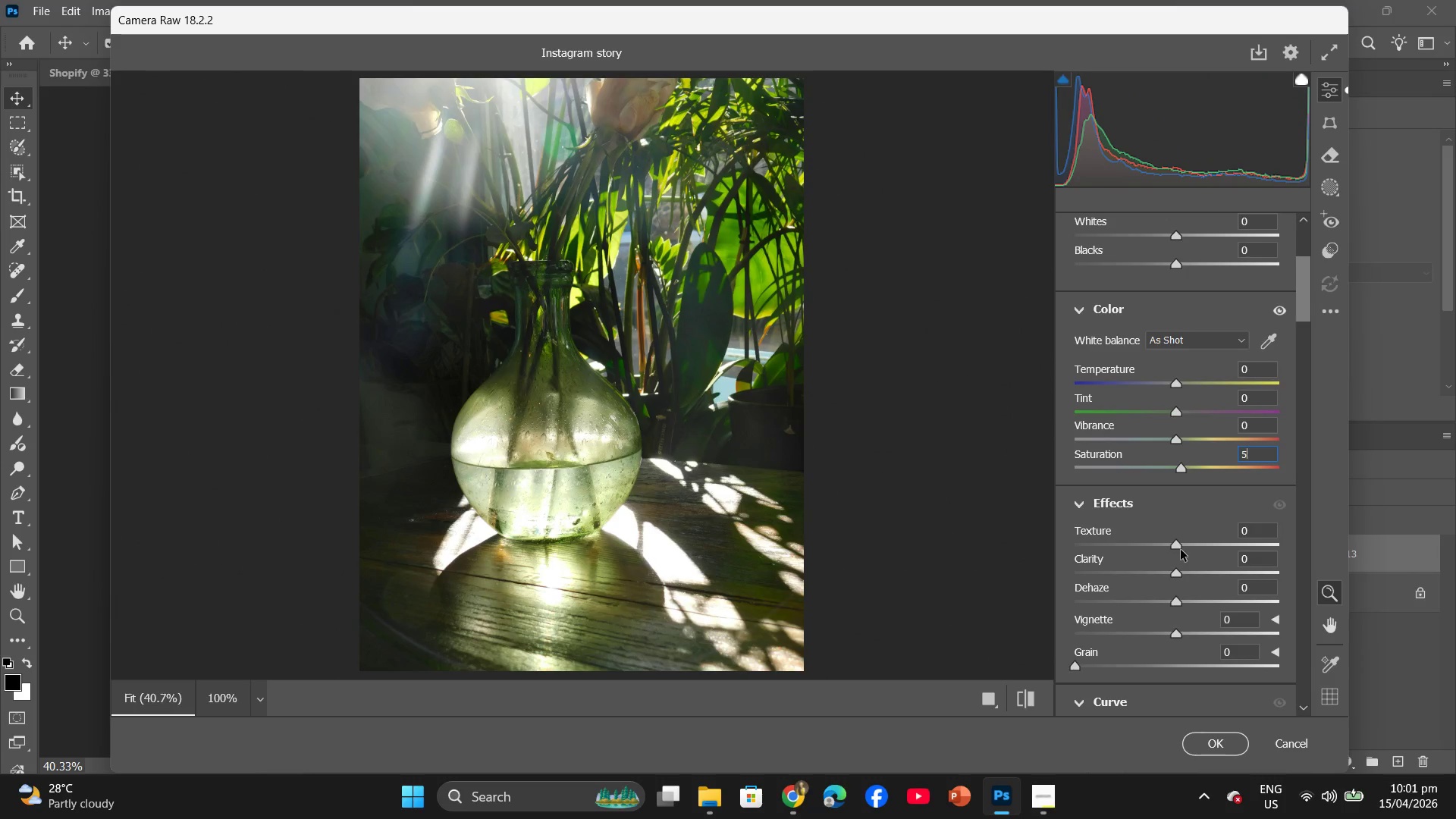 
scroll: coordinate [1199, 507], scroll_direction: down, amount: 19.0
 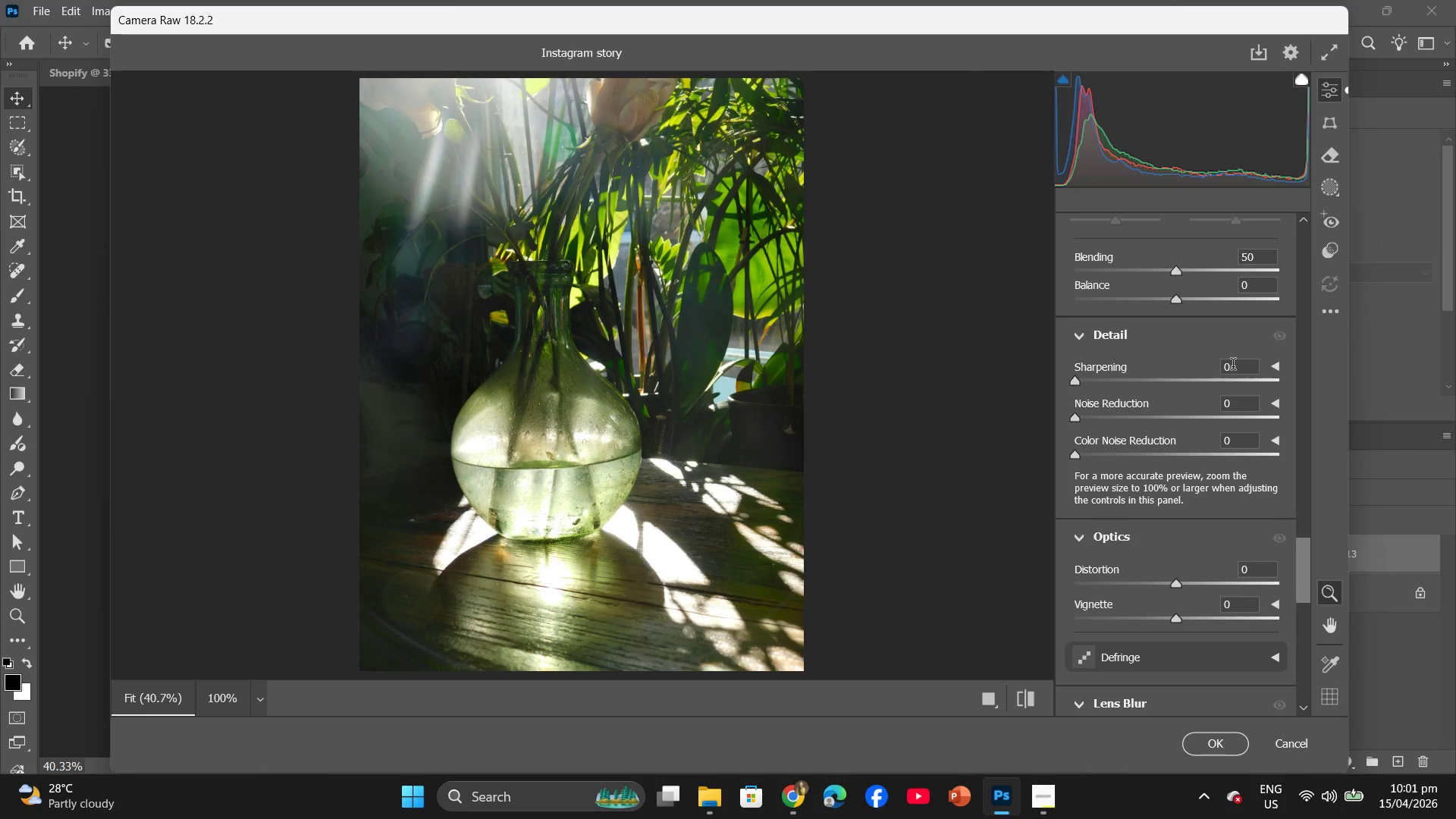 
left_click([1231, 367])
 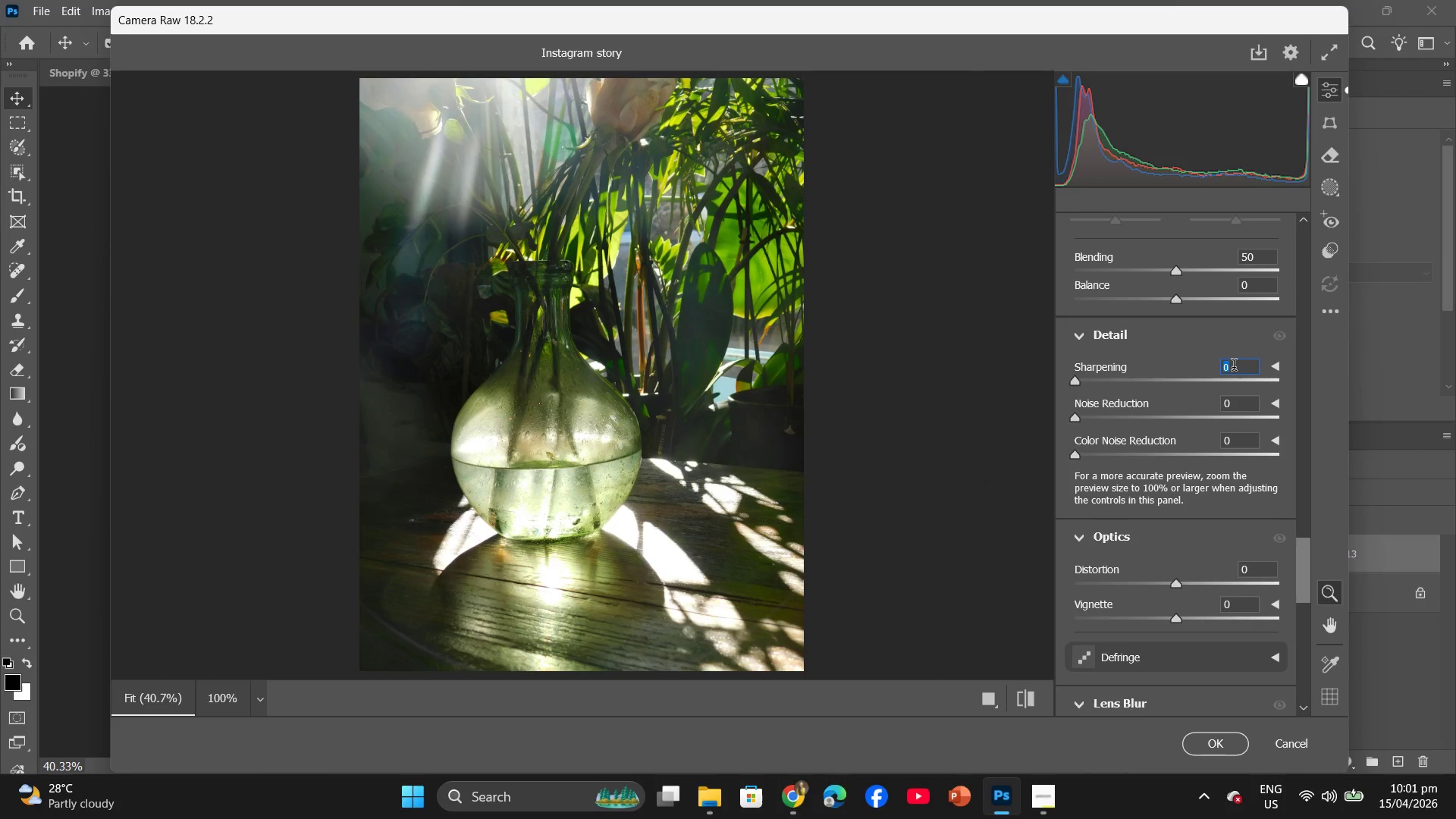 
key(5)
 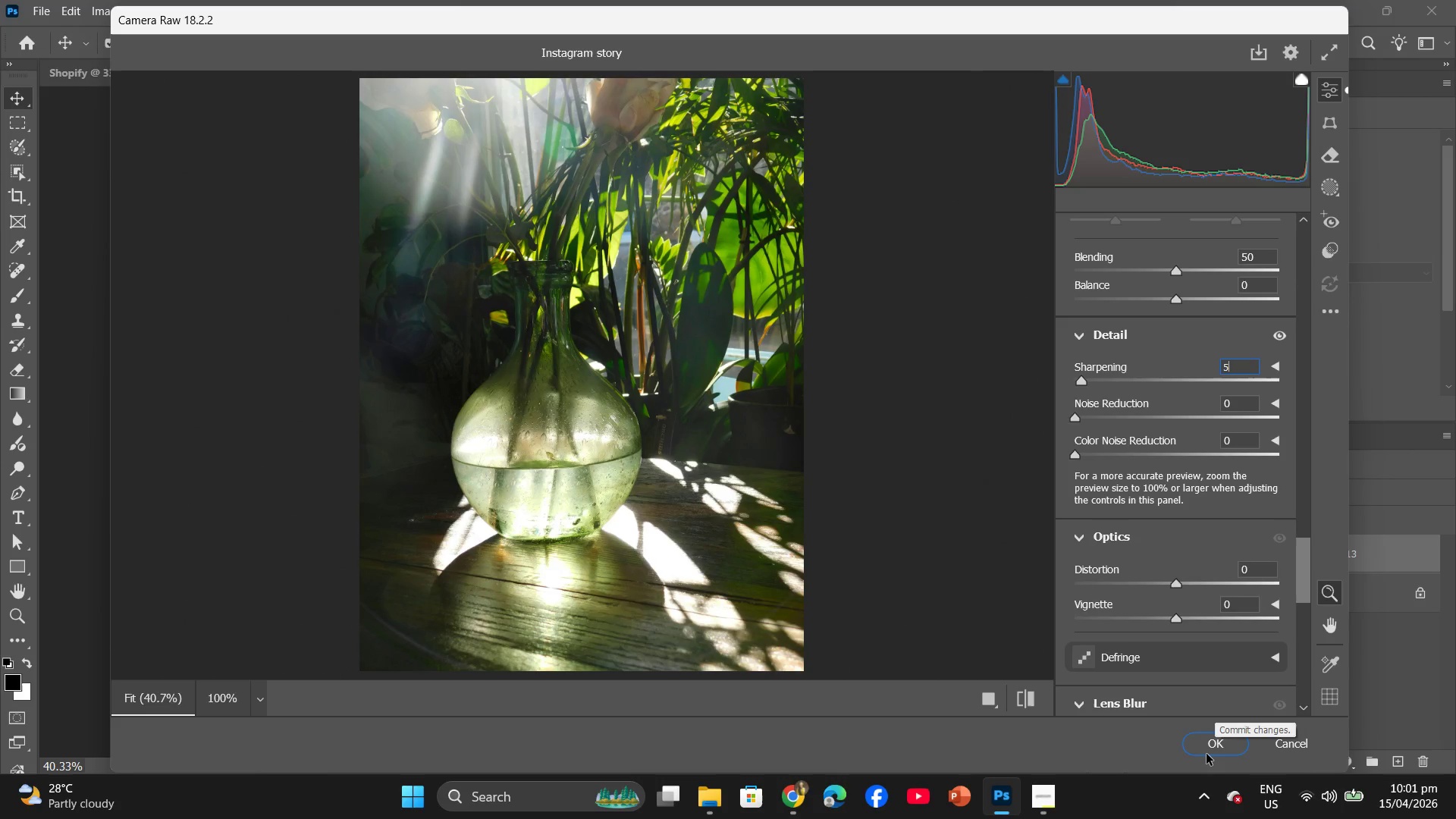 
left_click([1206, 754])
 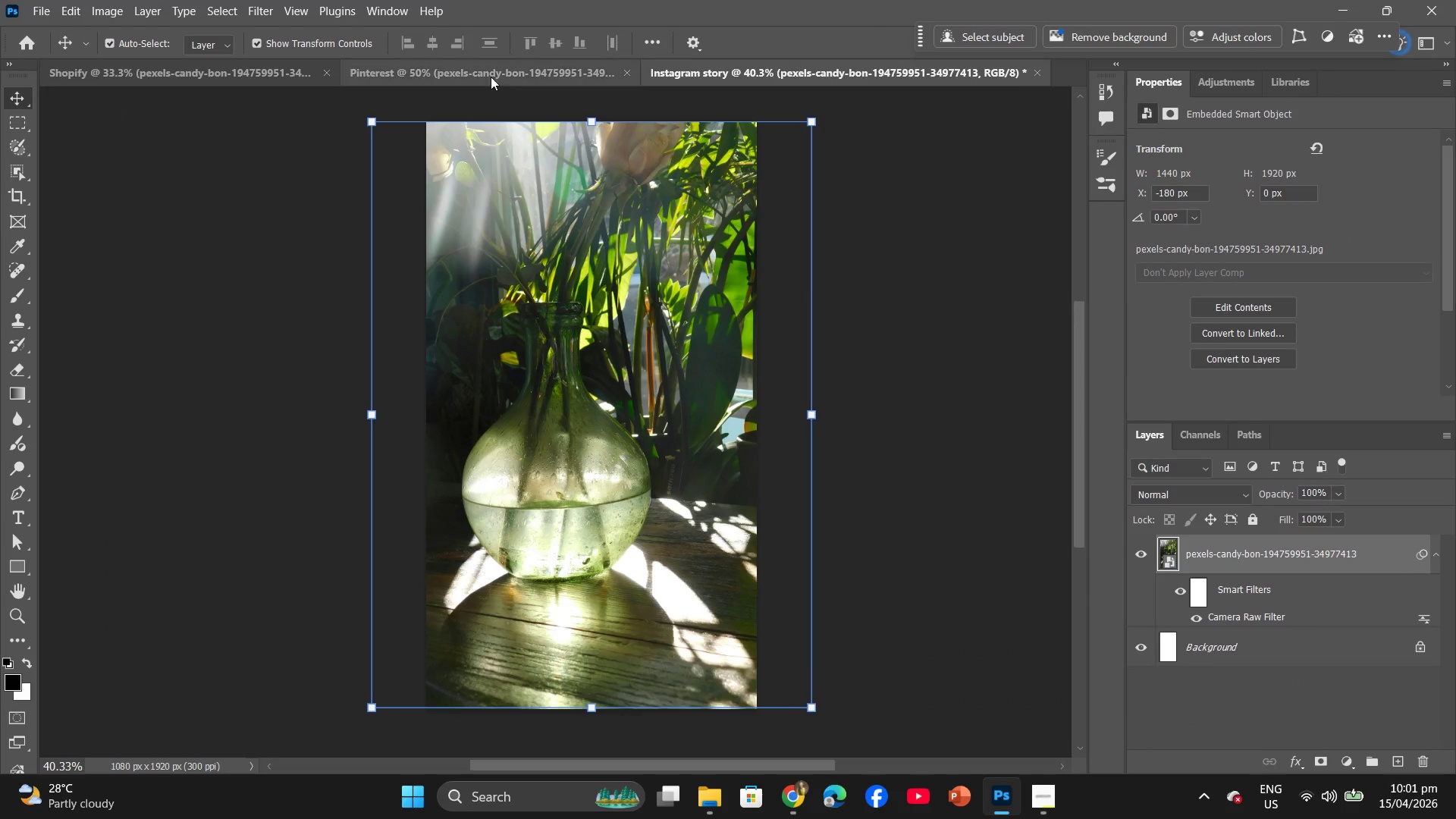 
left_click([188, 82])
 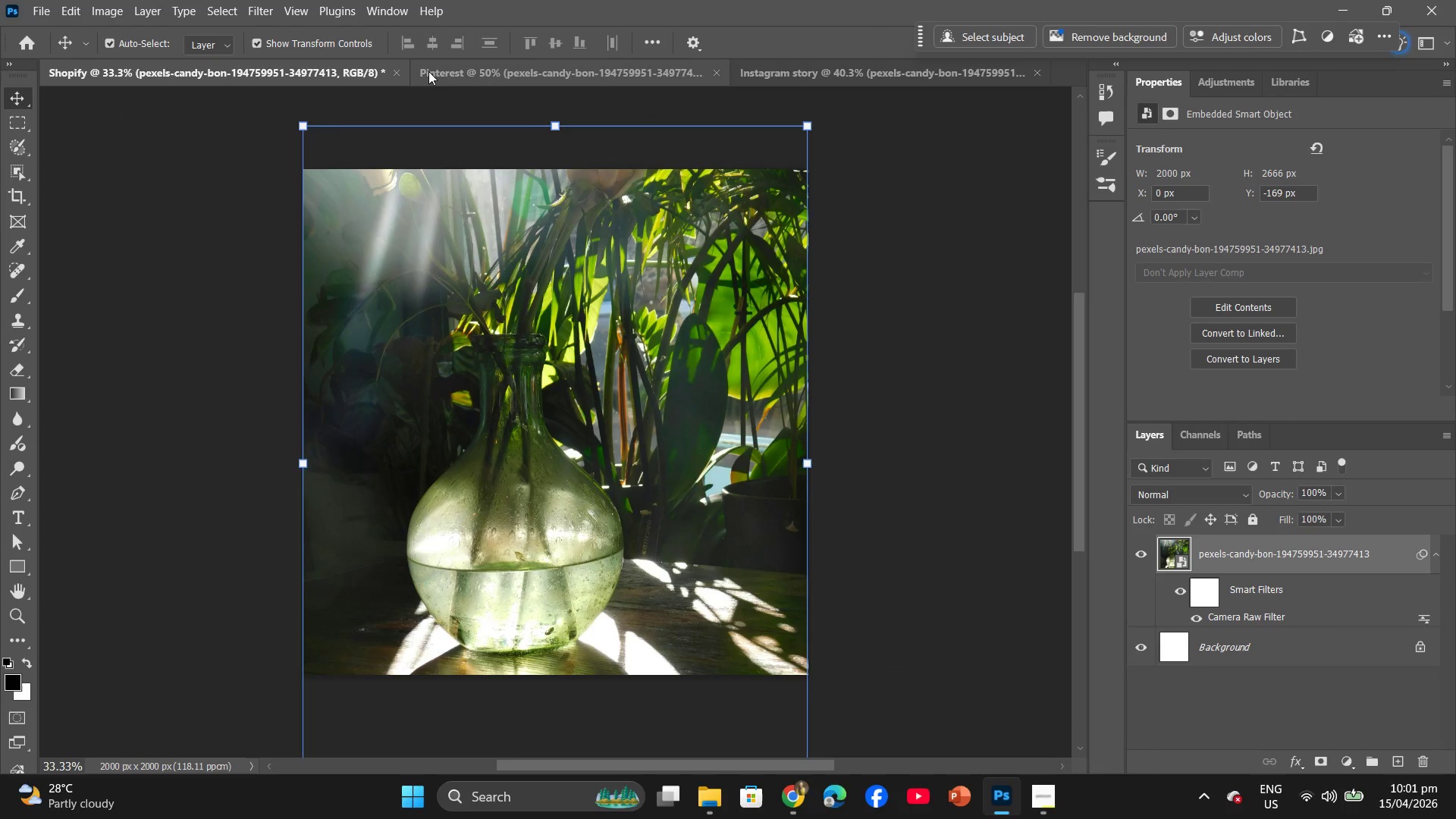 
left_click([456, 69])
 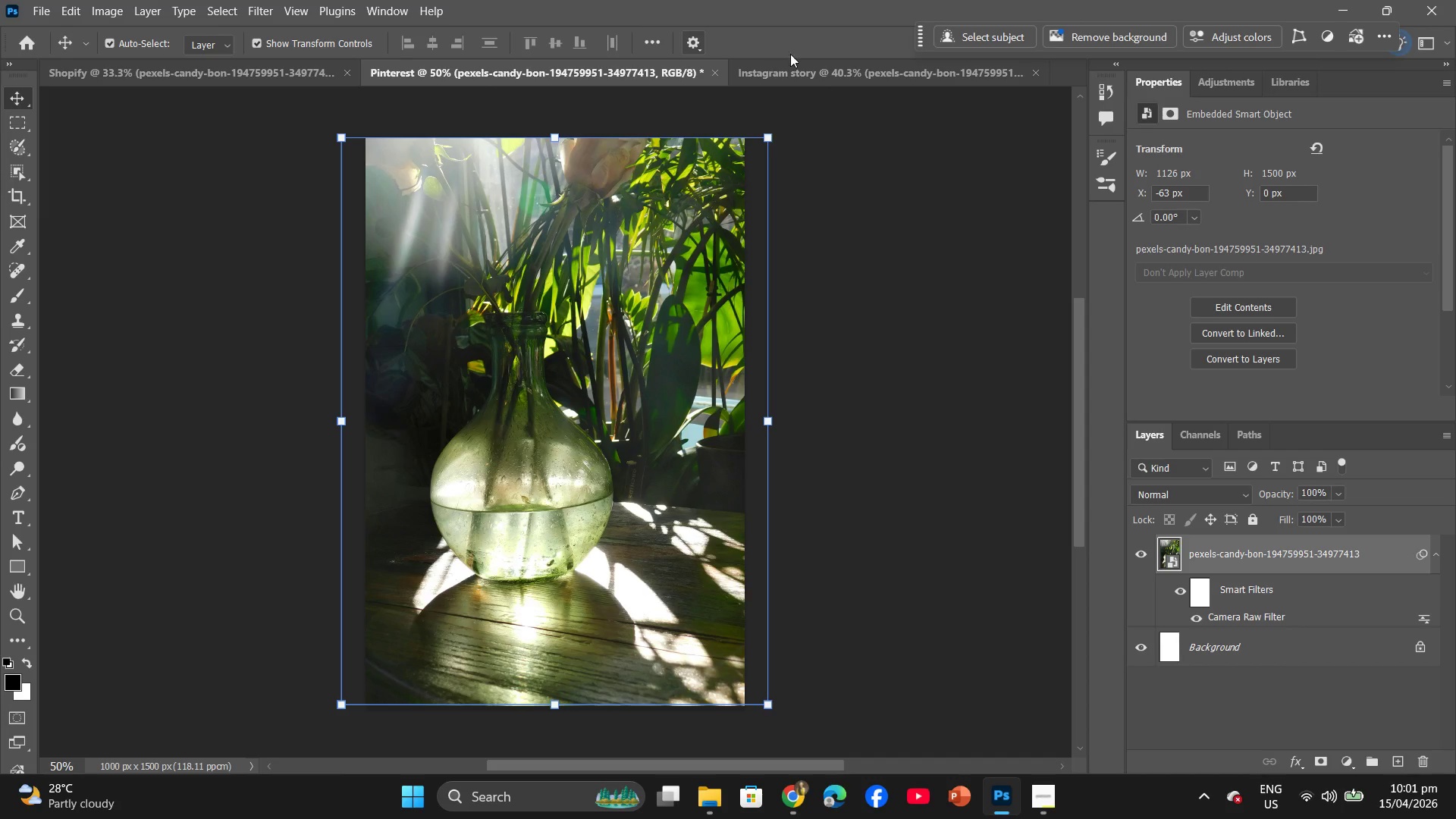 
left_click([799, 67])
 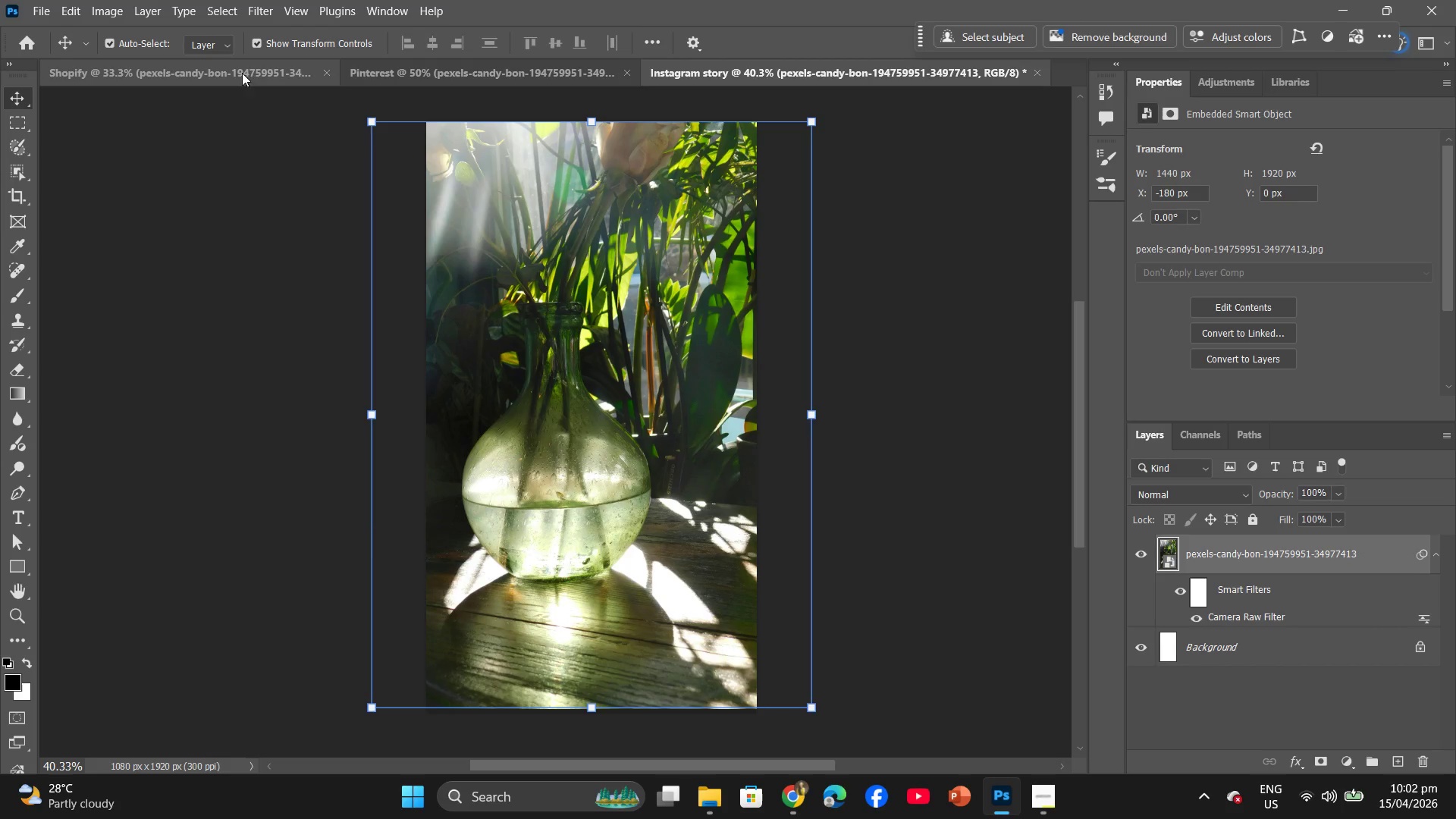 
left_click([227, 79])
 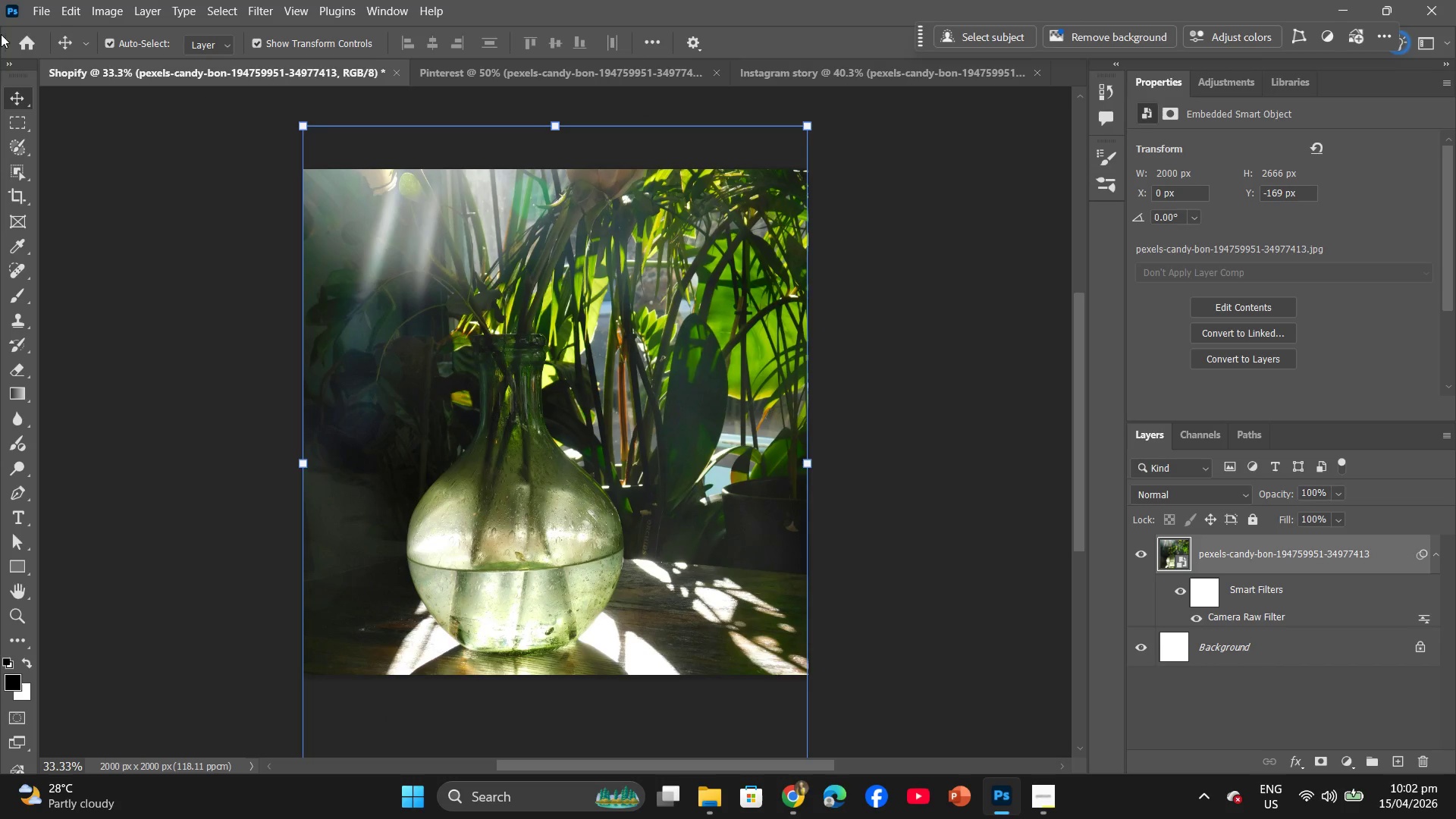 
left_click([38, 11])
 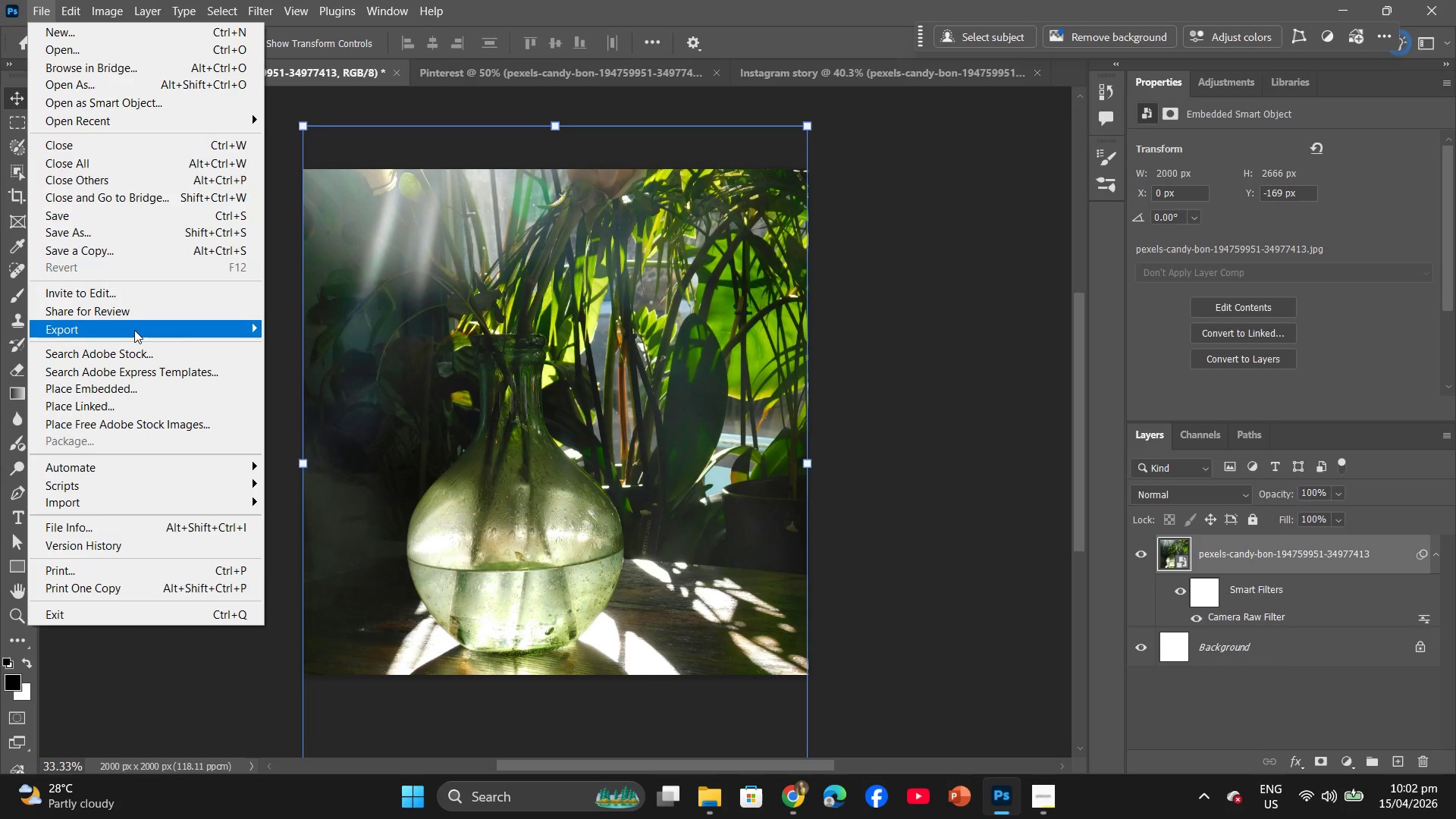 
left_click([298, 338])
 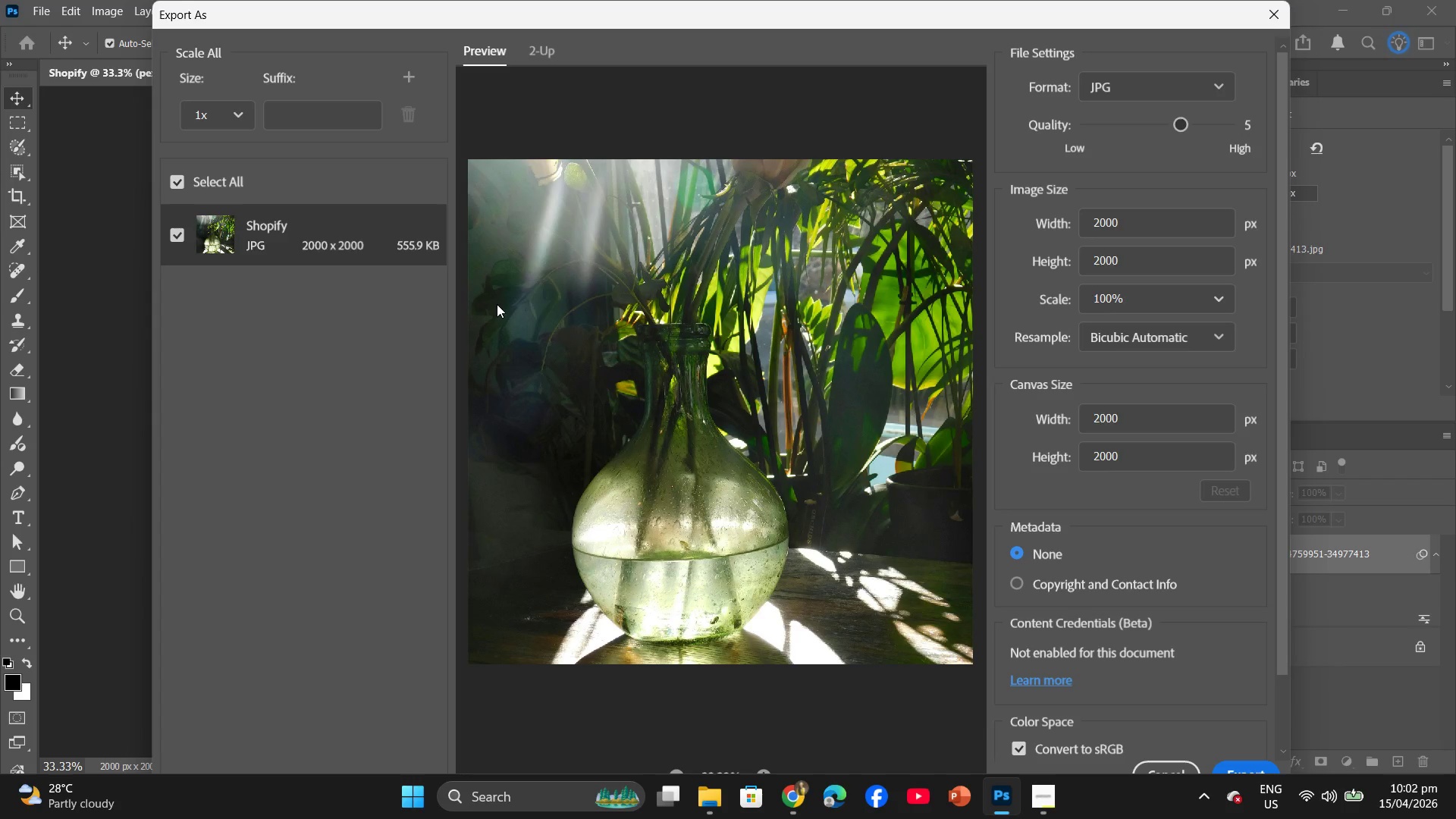 
wait(13.77)
 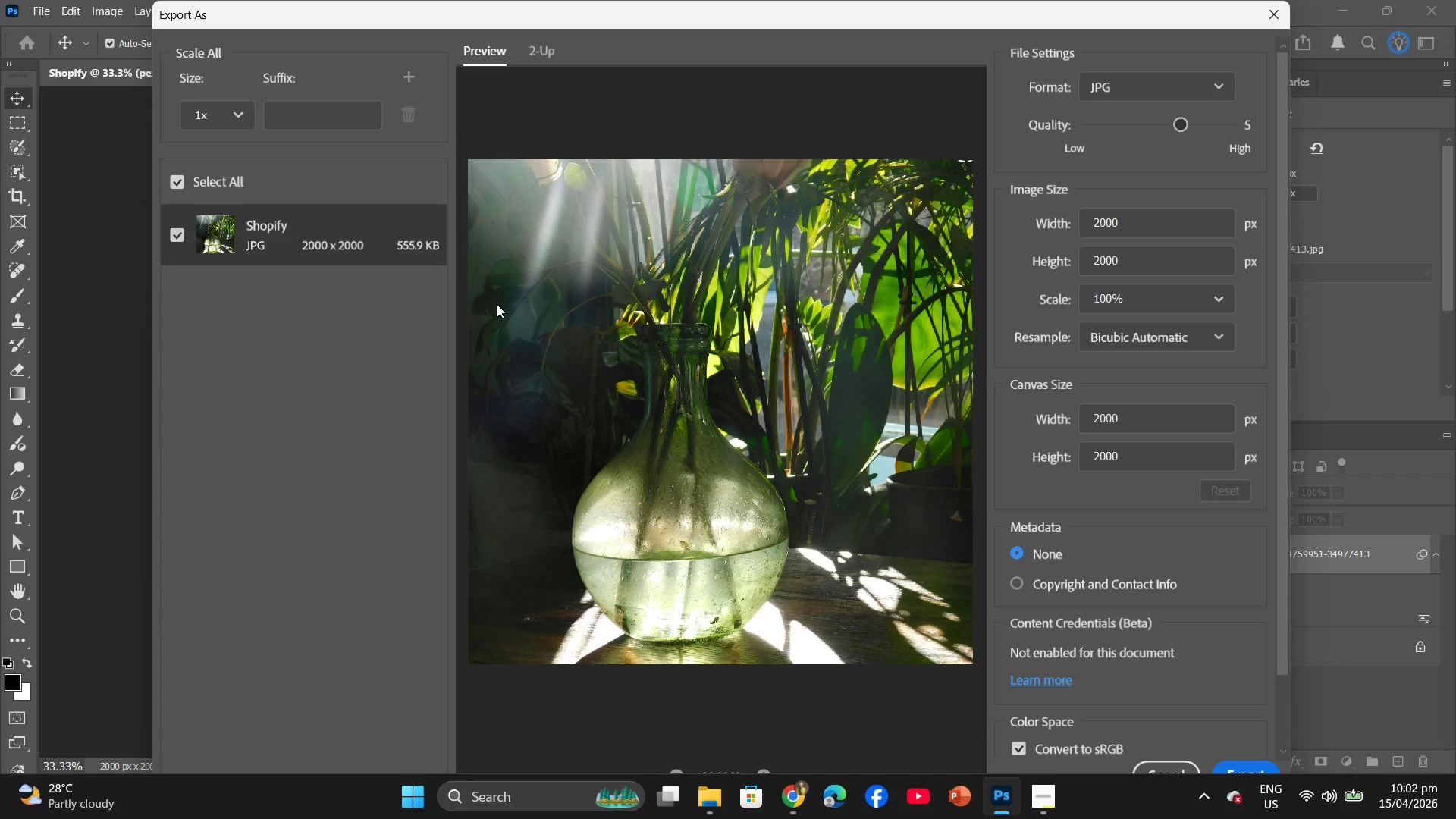 
left_click_drag(start_coordinate=[1180, 124], to_coordinate=[1167, 121])
 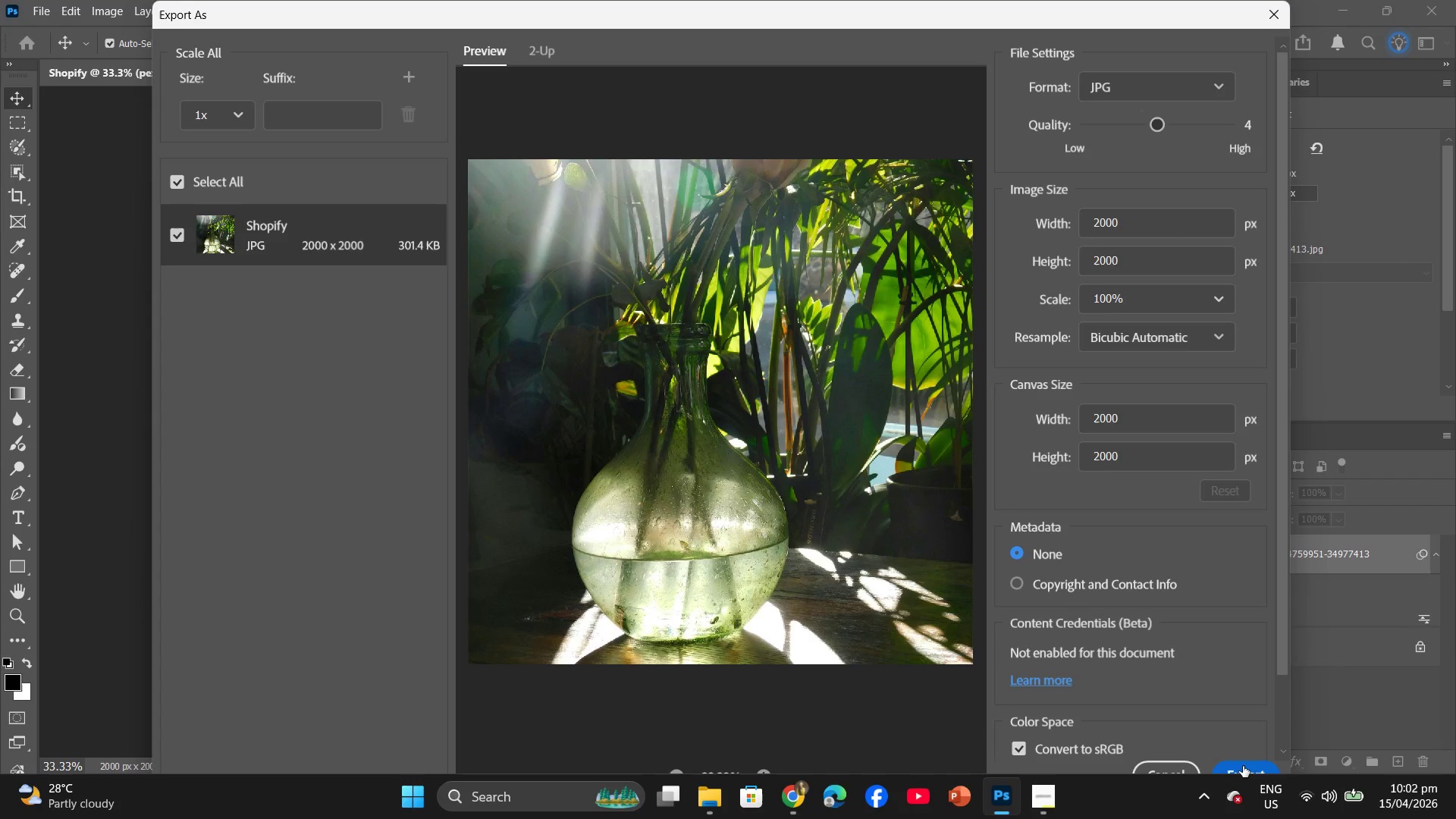 
left_click([1243, 764])
 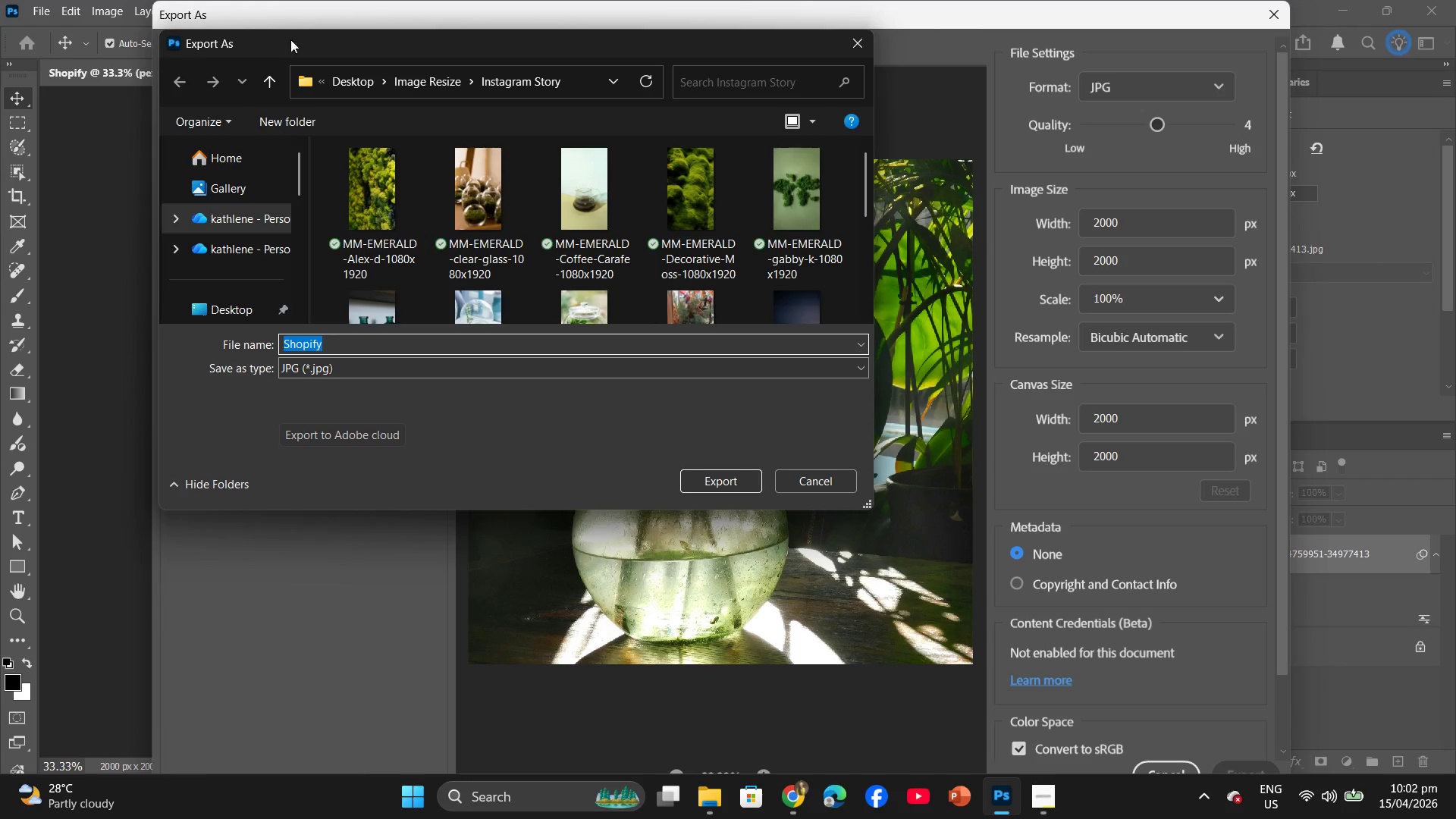 
left_click([240, 307])
 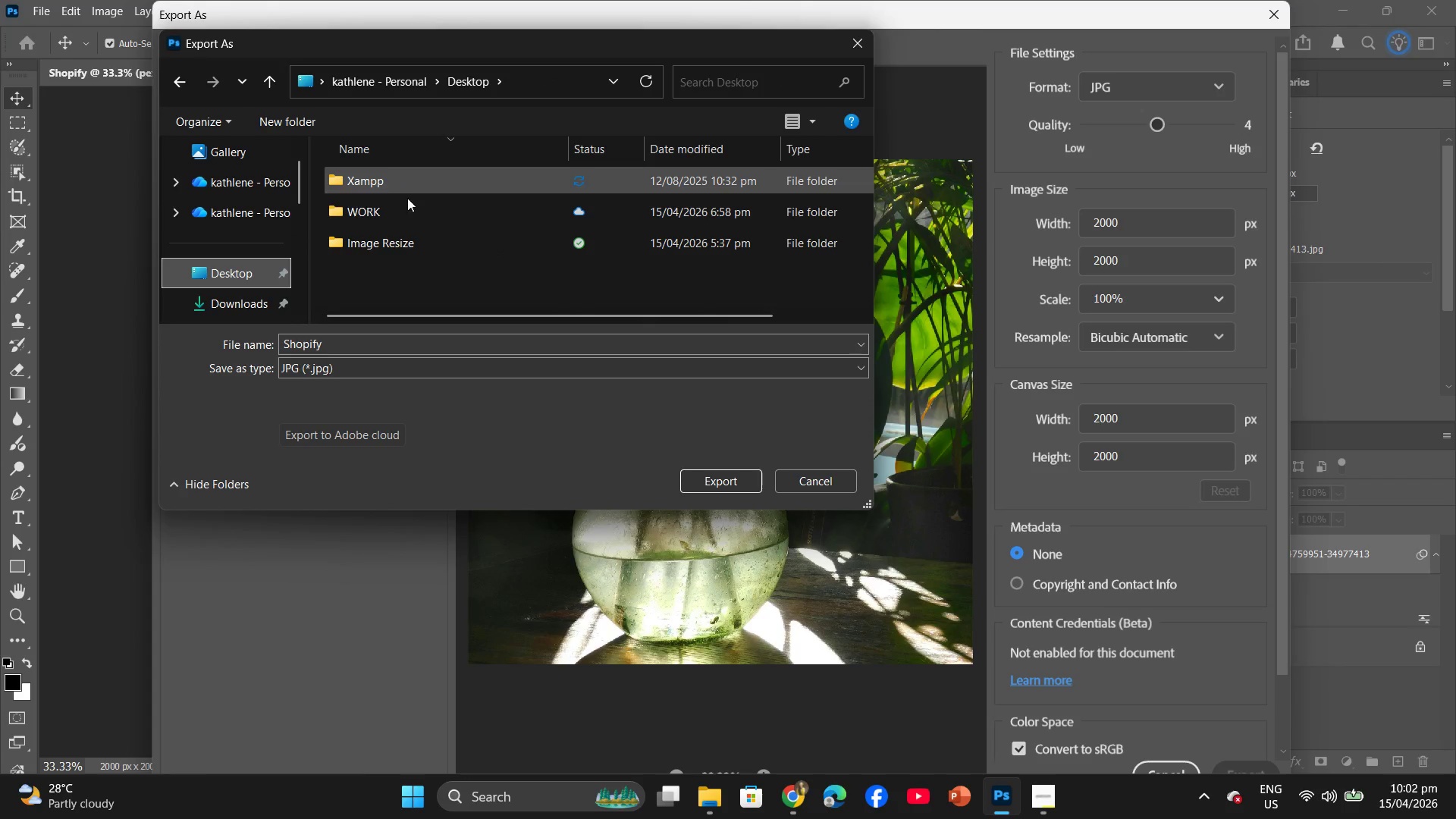 
left_click([445, 238])
 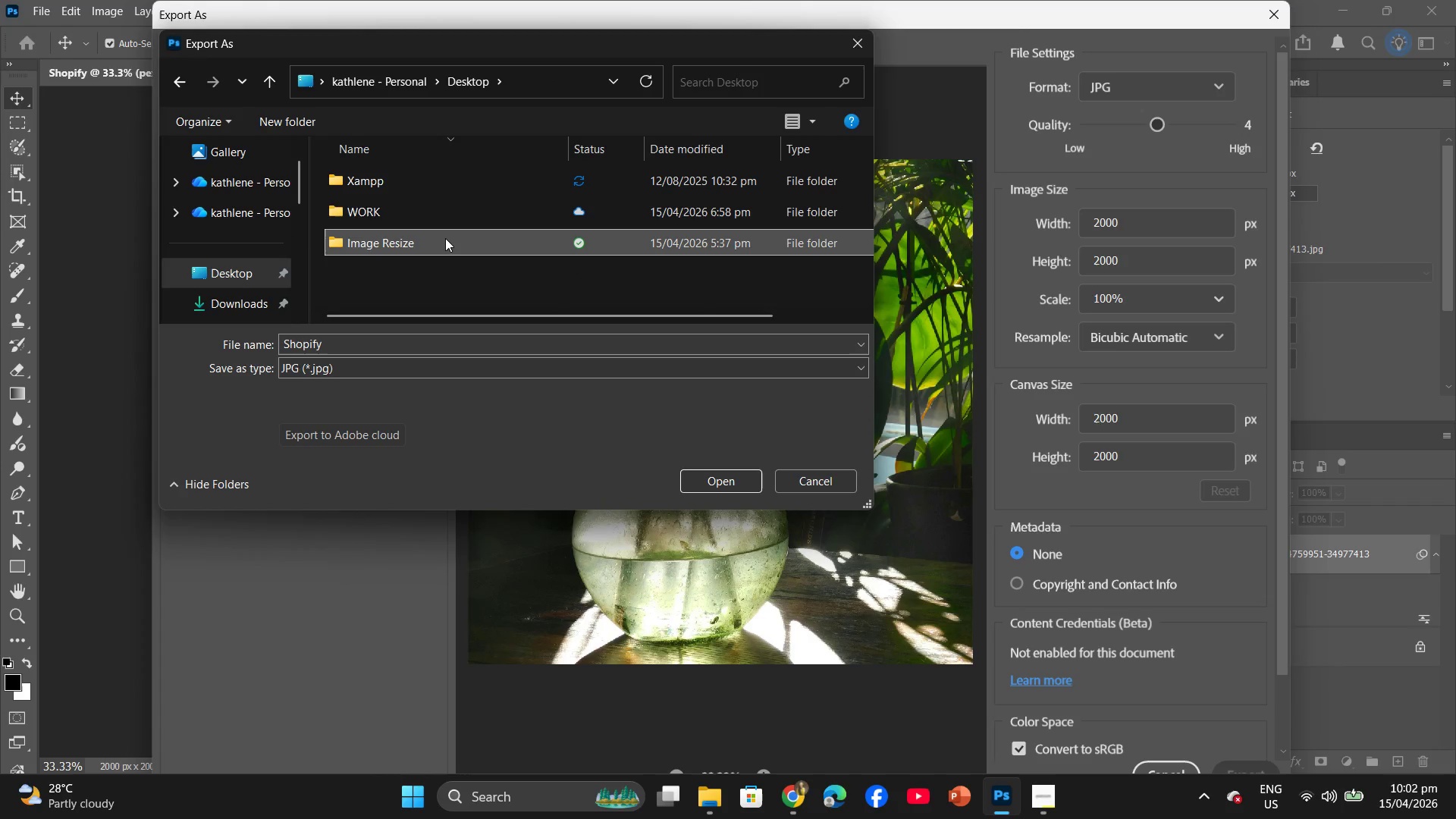 
double_click([445, 238])
 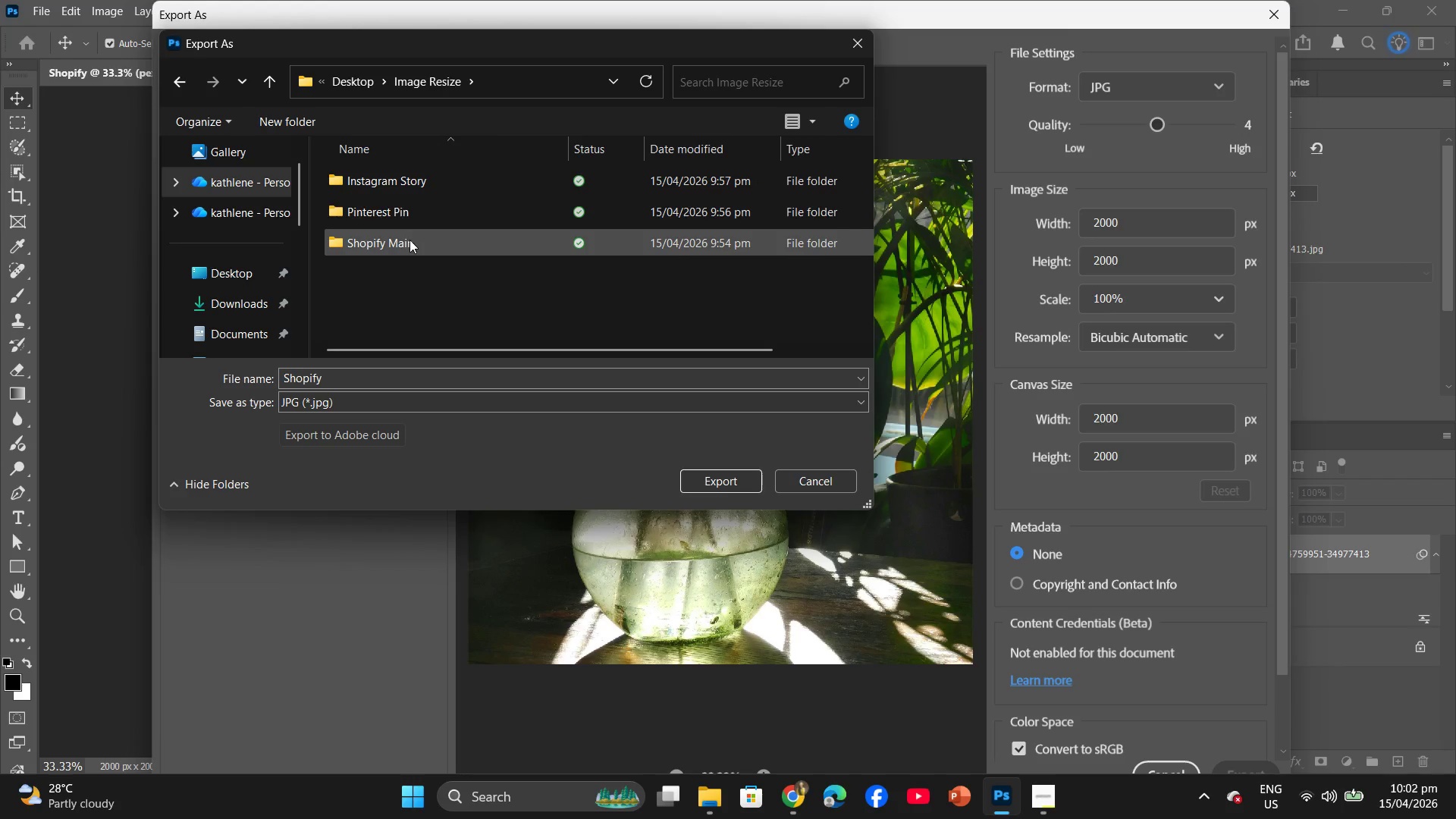 
double_click([410, 240])
 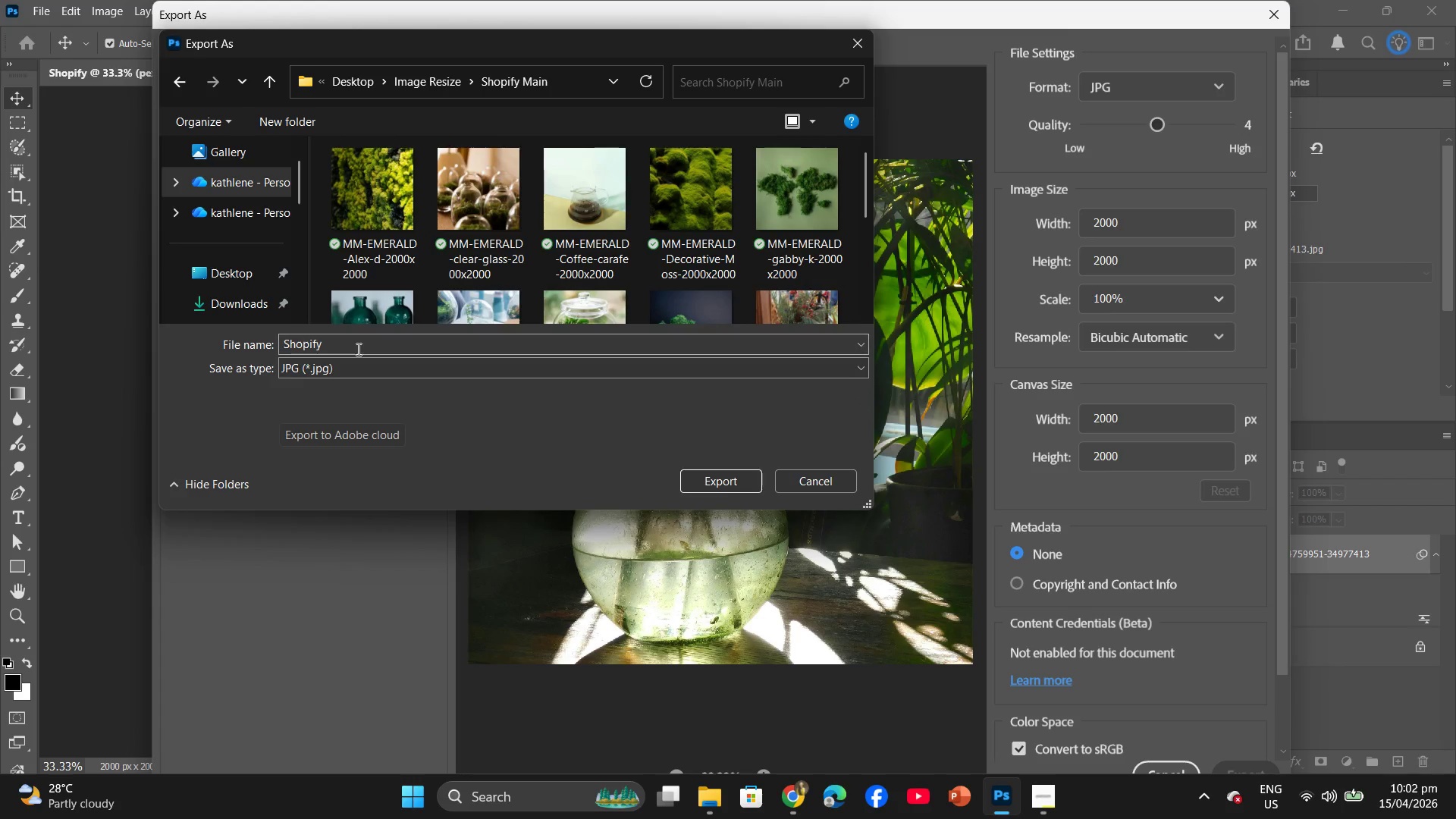 
left_click([356, 349])
 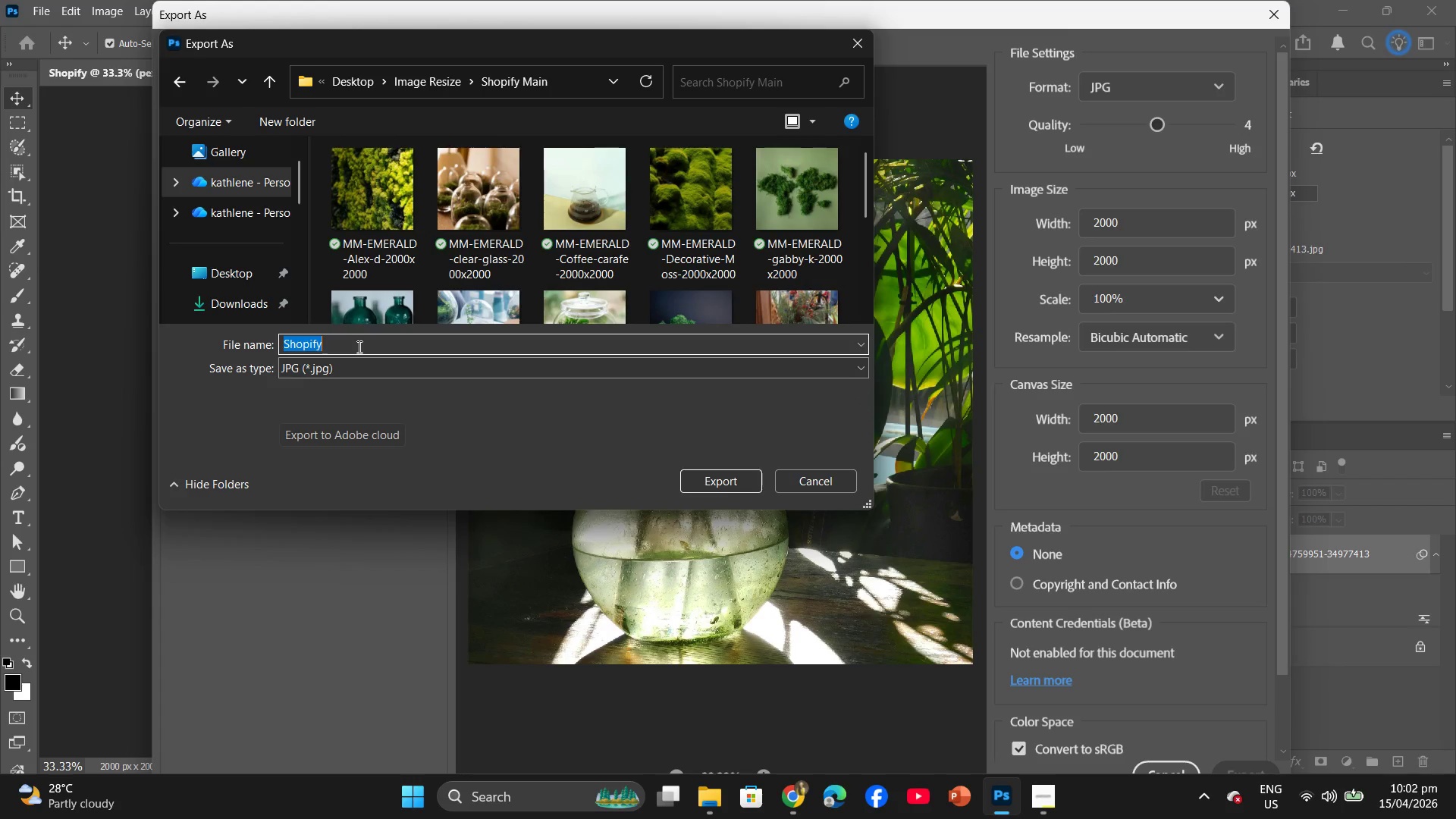 
key(Control+V)
 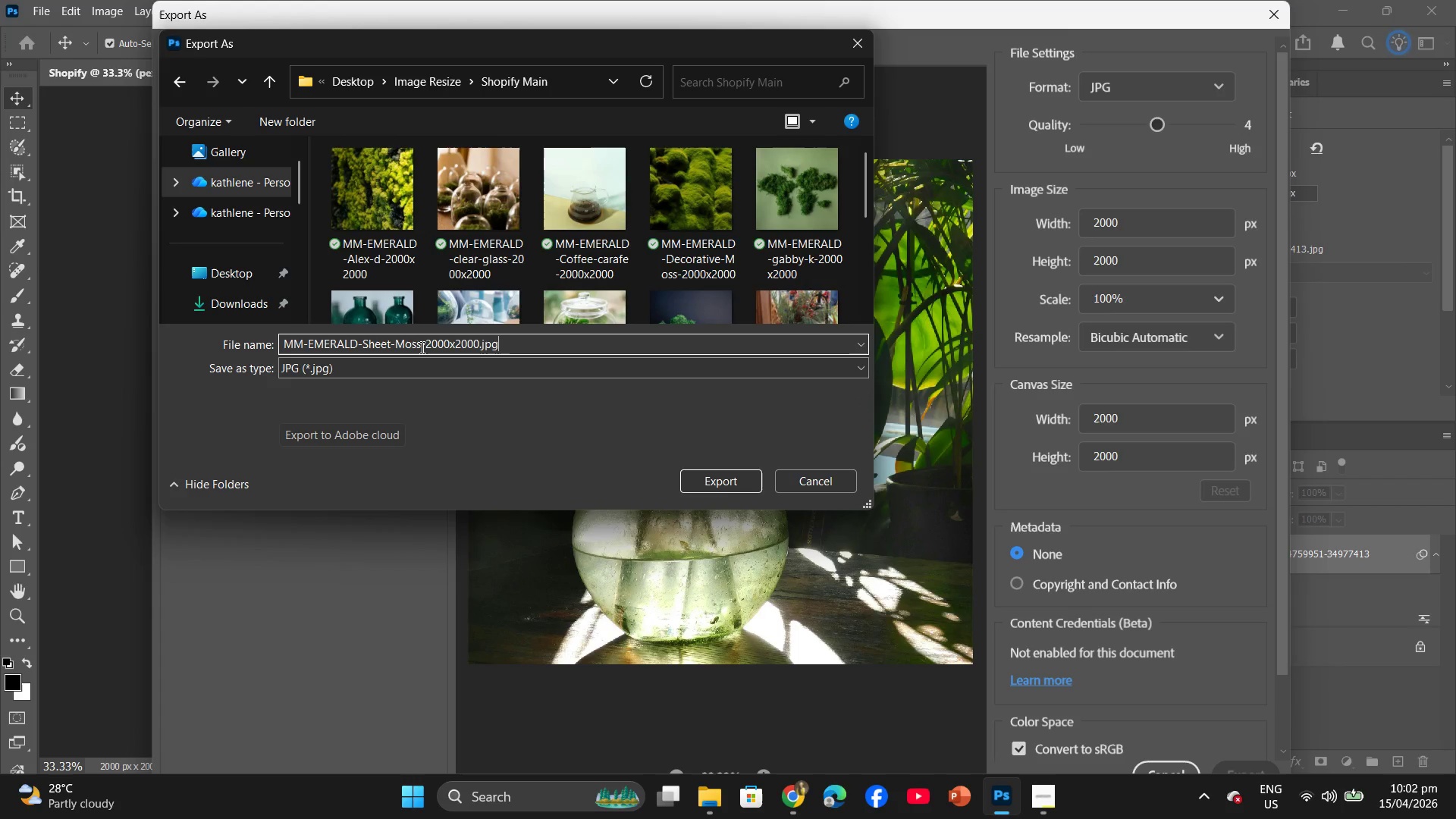 
left_click([421, 347])
 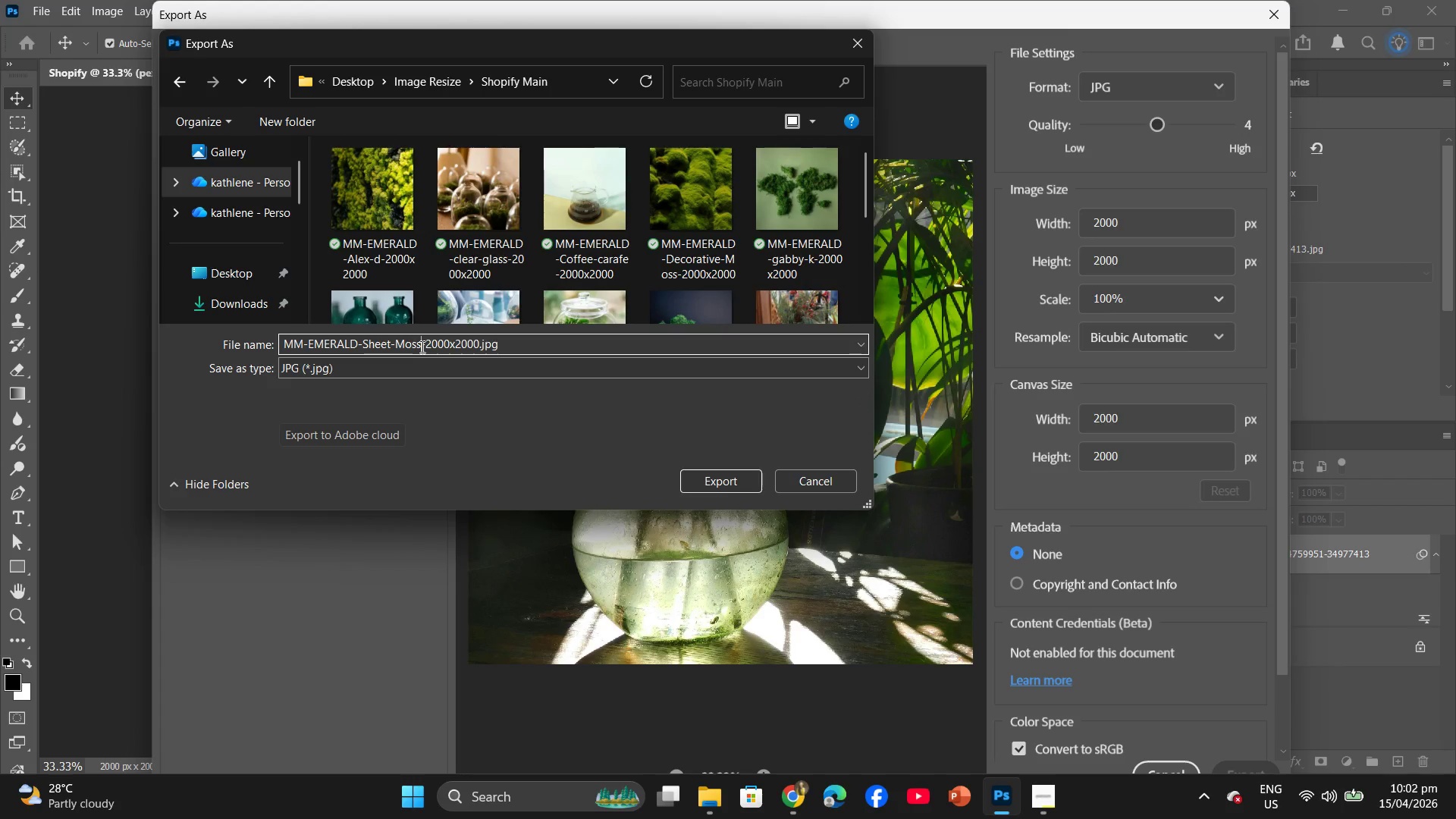 
key(Backspace)
key(Backspace)
key(Backspace)
key(Backspace)
key(Backspace)
key(Backspace)
key(Backspace)
key(Backspace)
key(Backspace)
key(Backspace)
type(Glass-vase)
 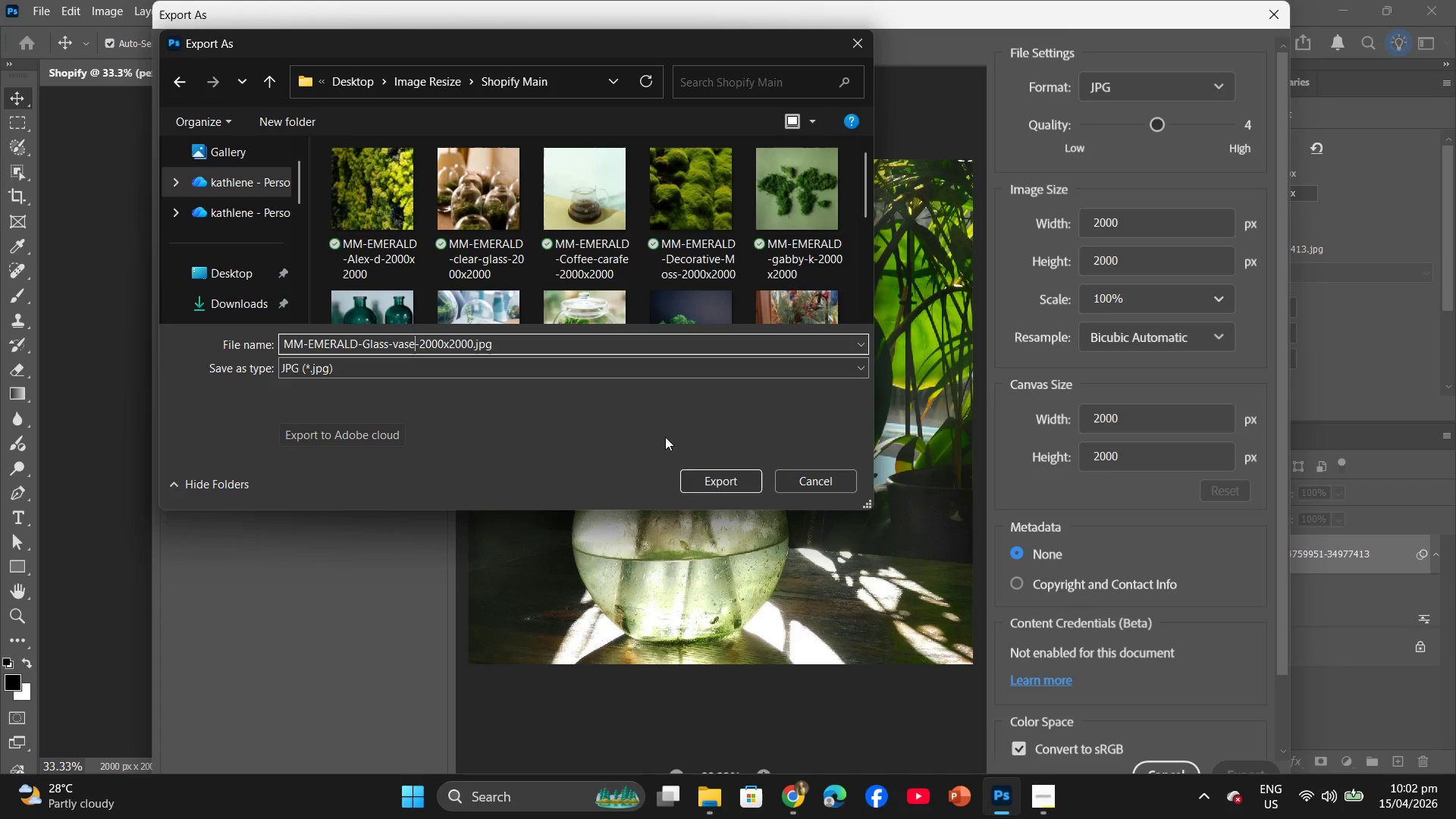 
left_click([719, 482])
 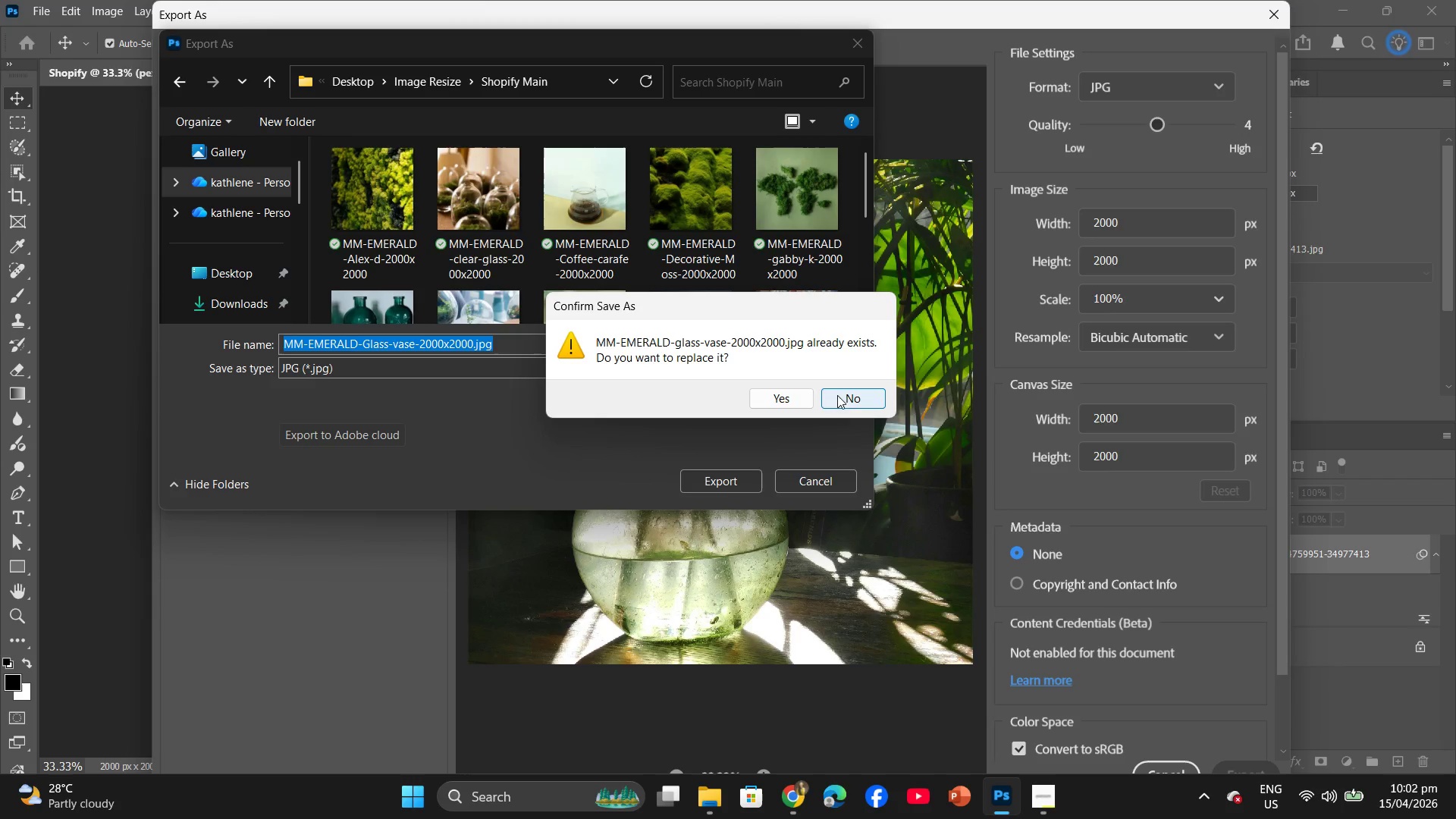 
left_click([837, 395])
 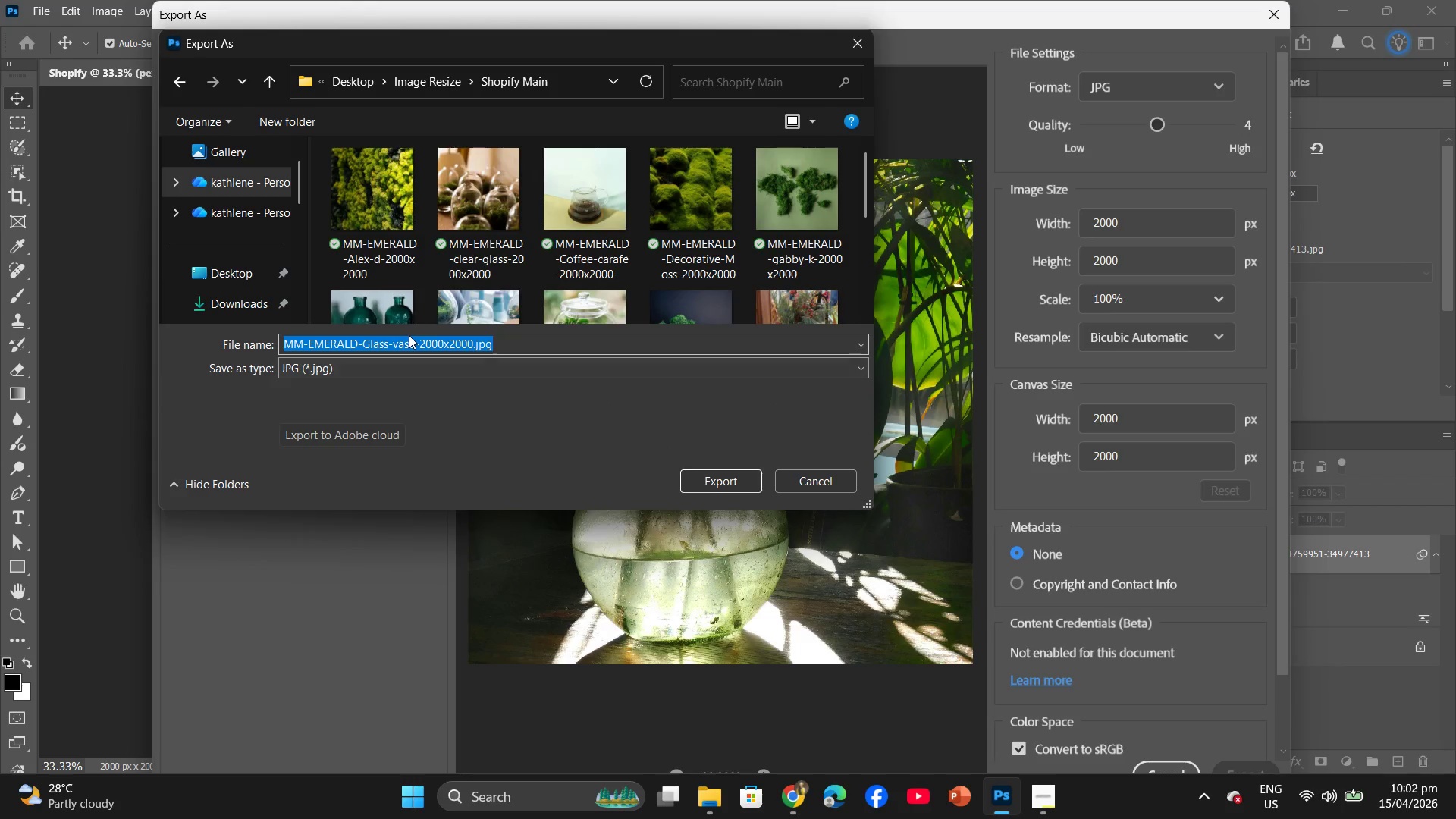 
left_click([410, 341])
 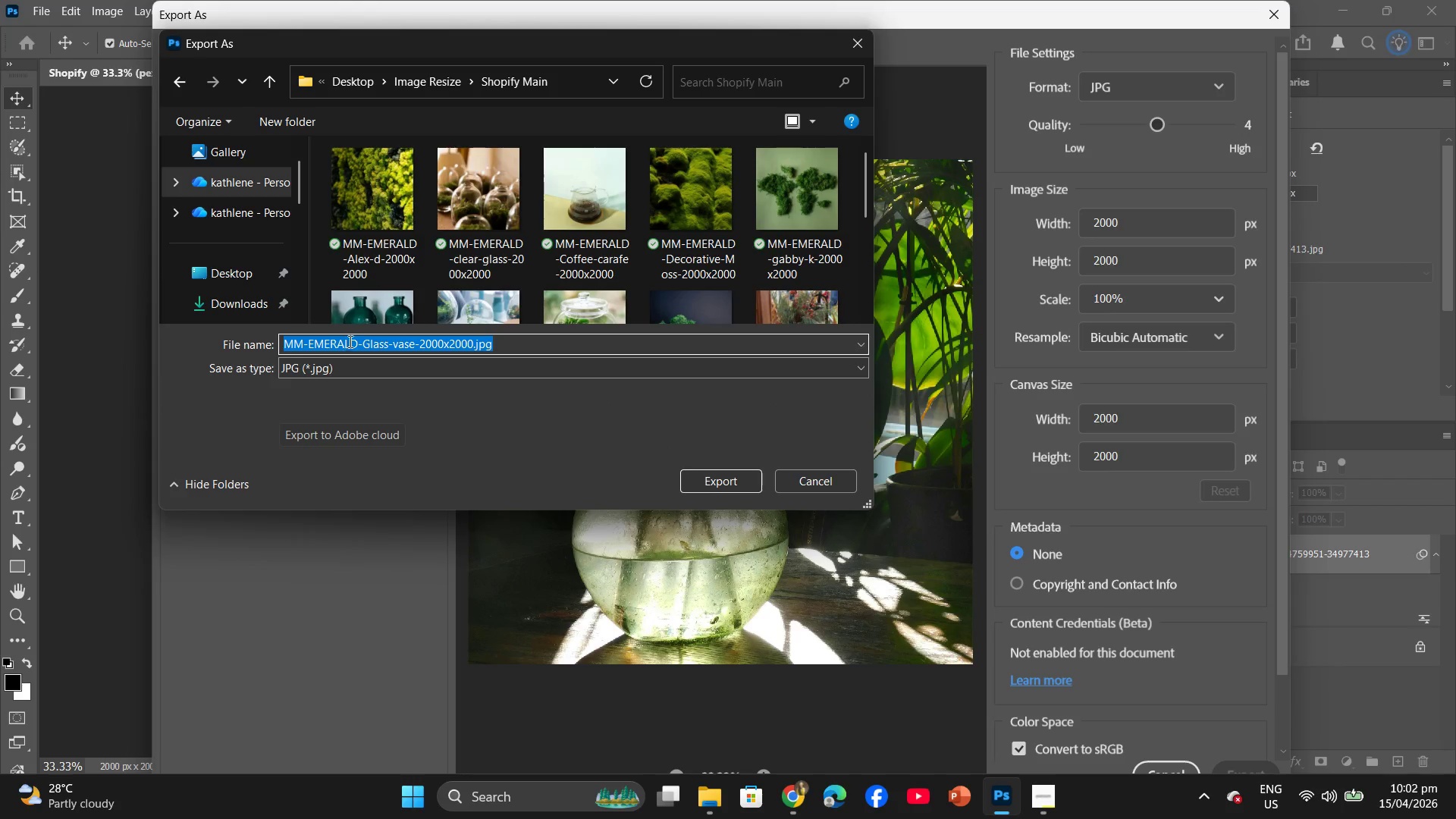 
left_click([359, 341])
 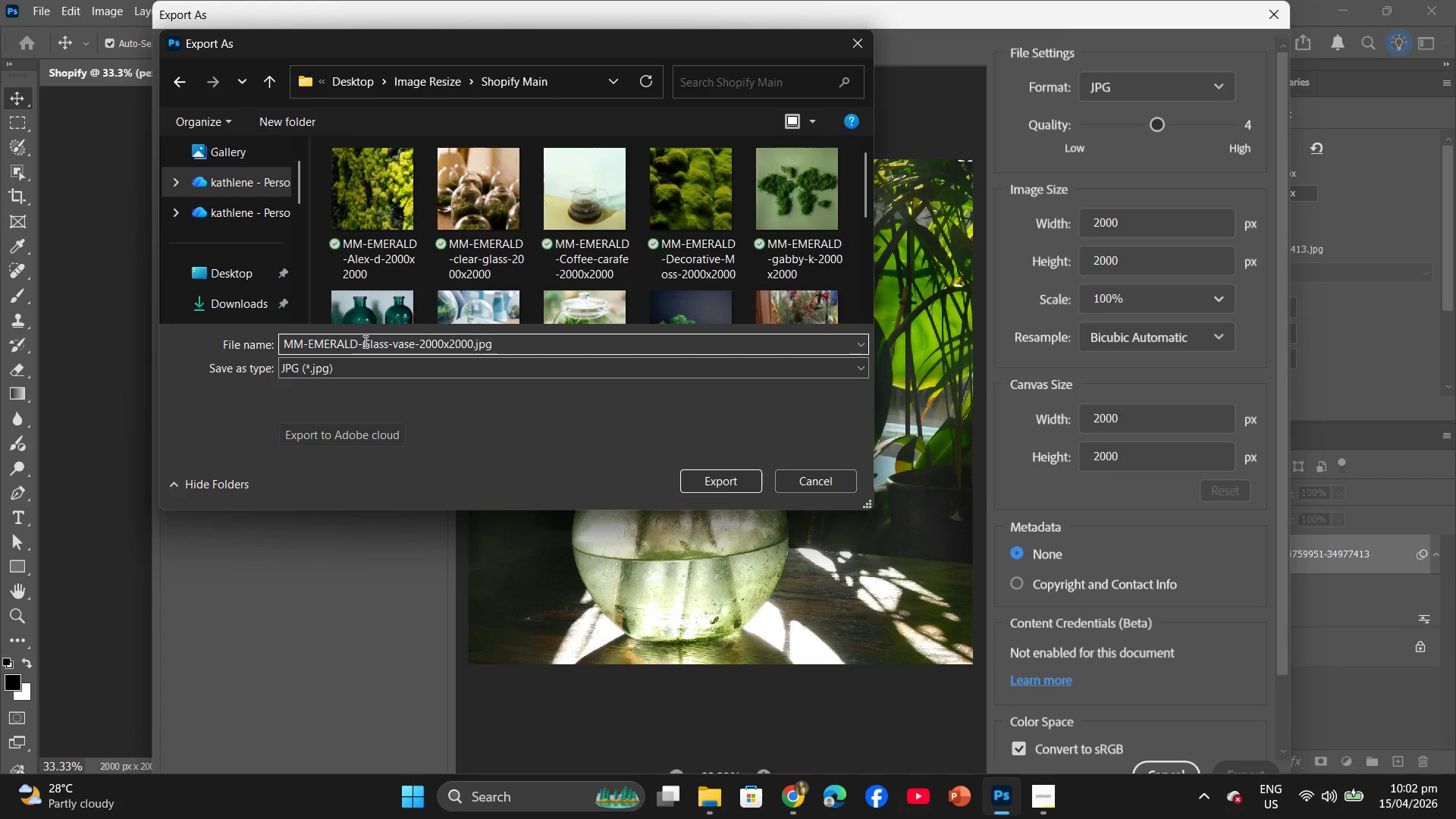 
left_click([364, 341])
 